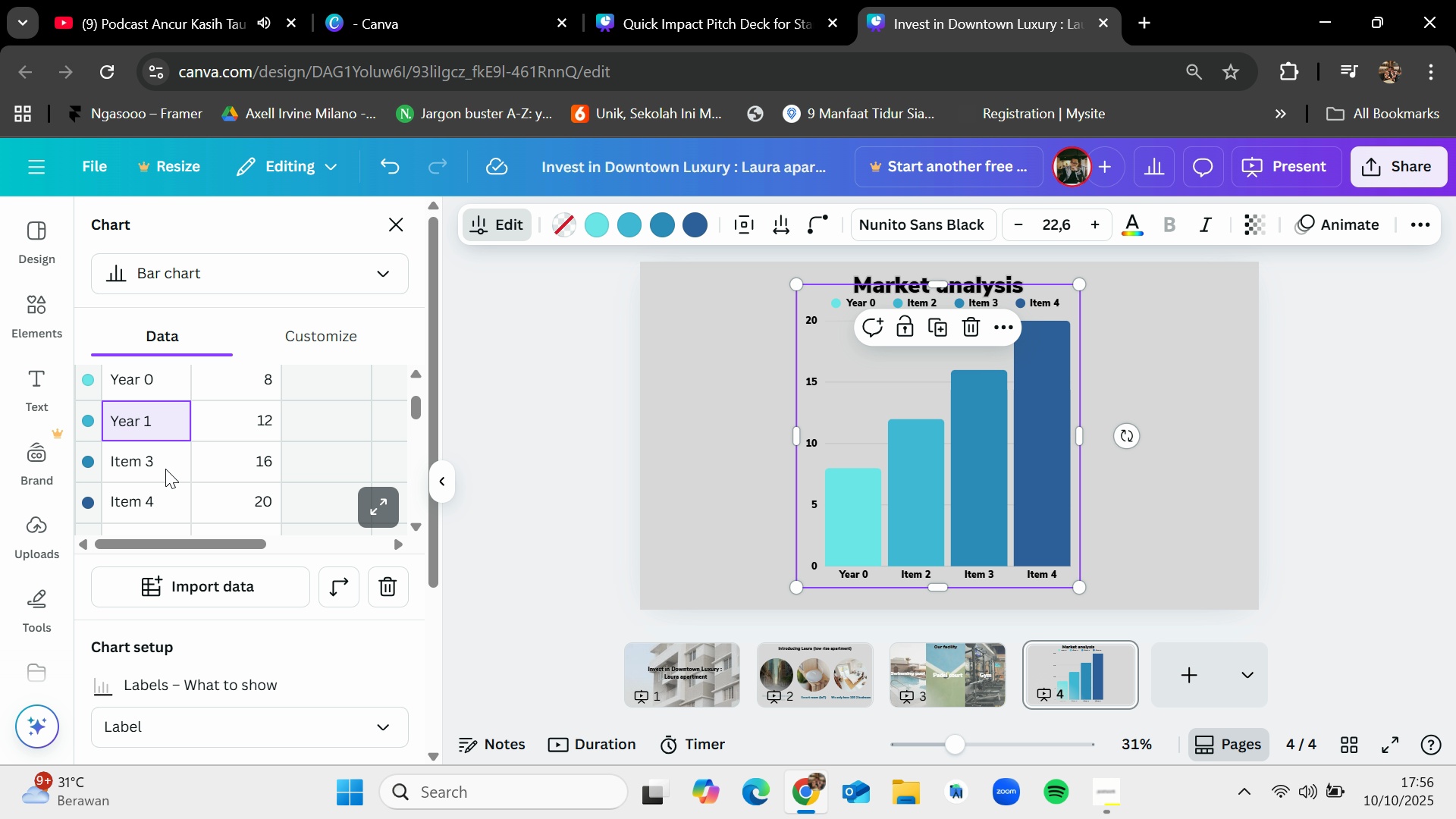 
double_click([165, 460])
 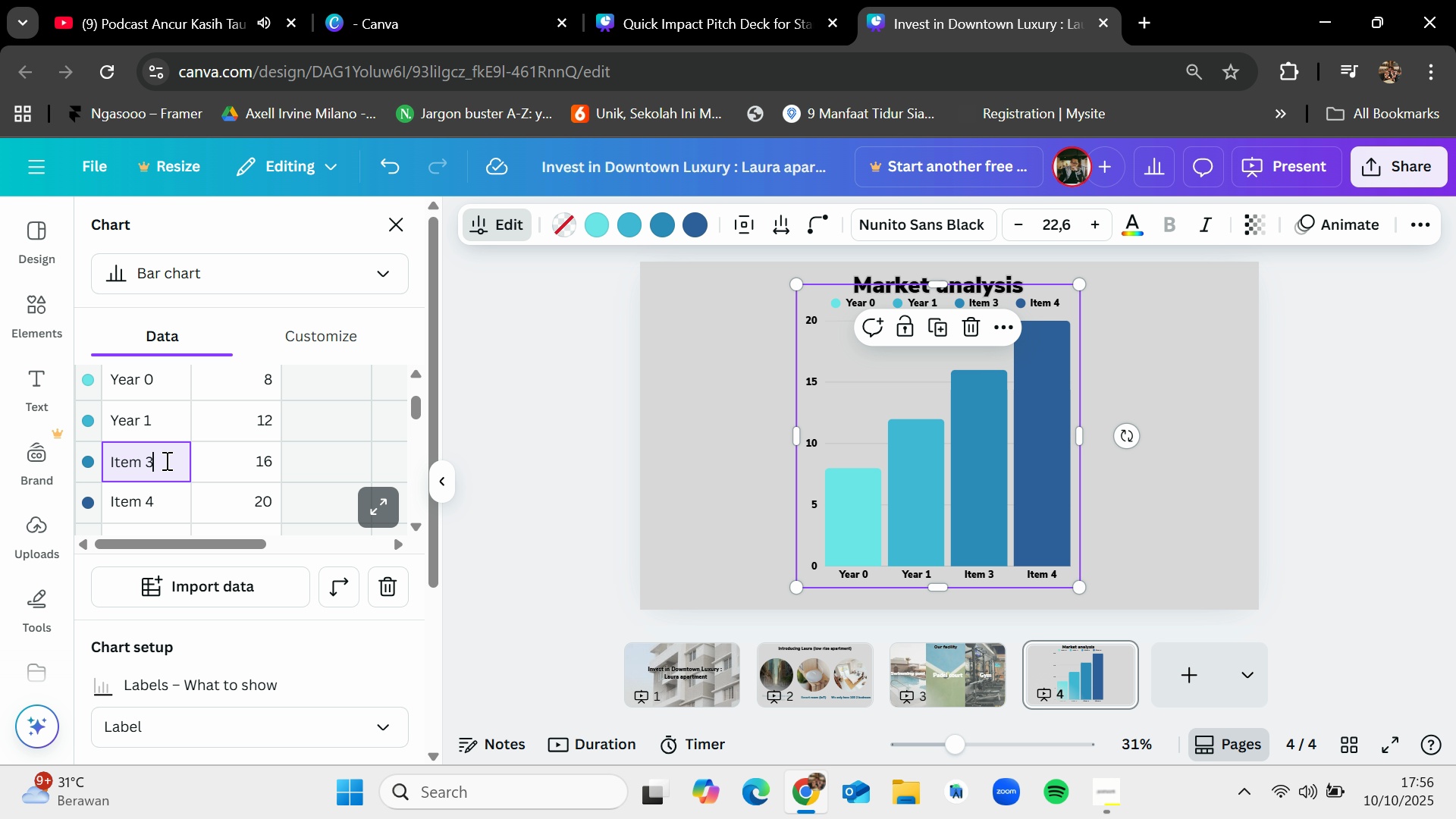 
hold_key(key=Backspace, duration=0.8)
 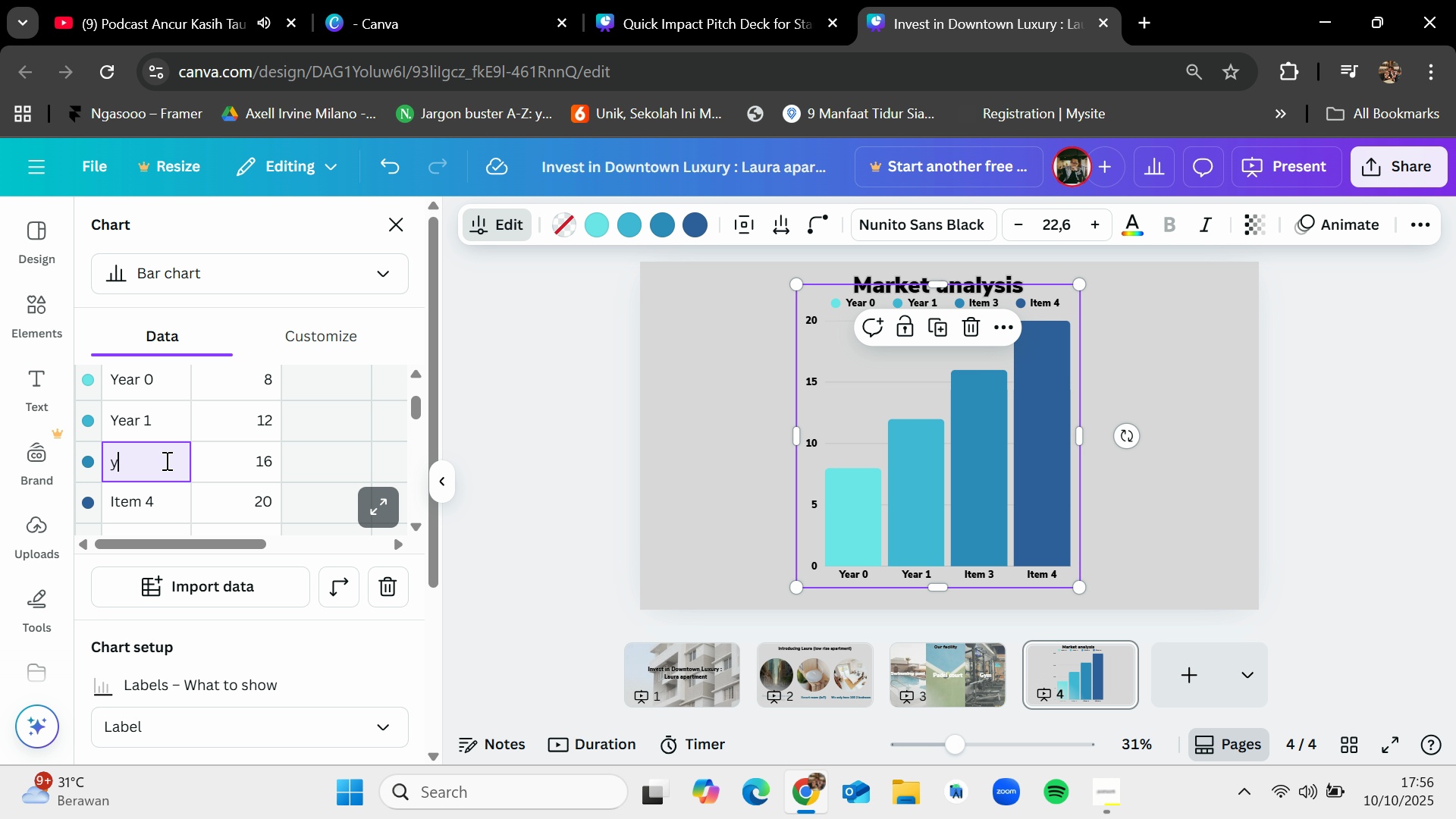 
type(year 2)
 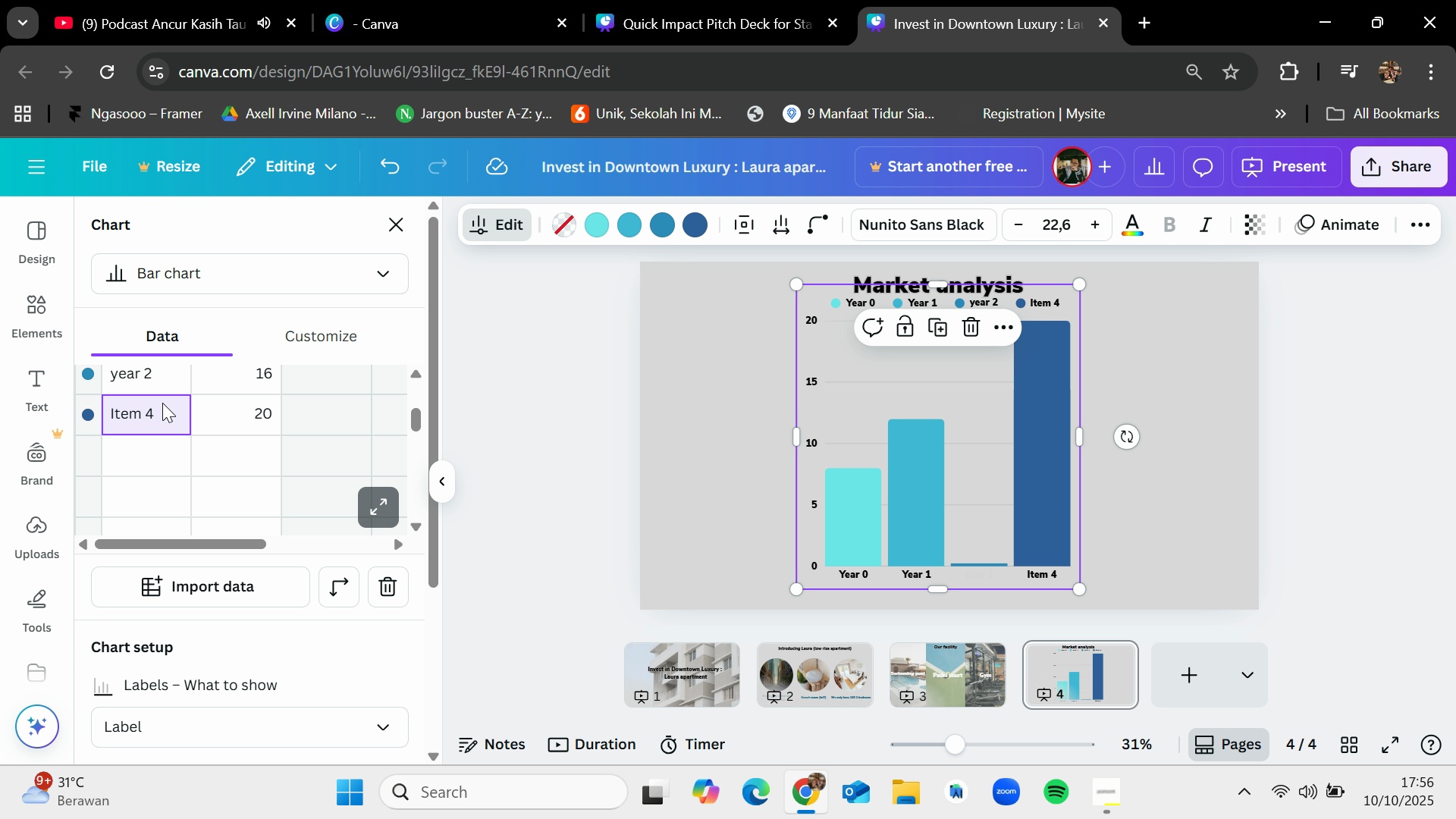 
double_click([162, 403])
 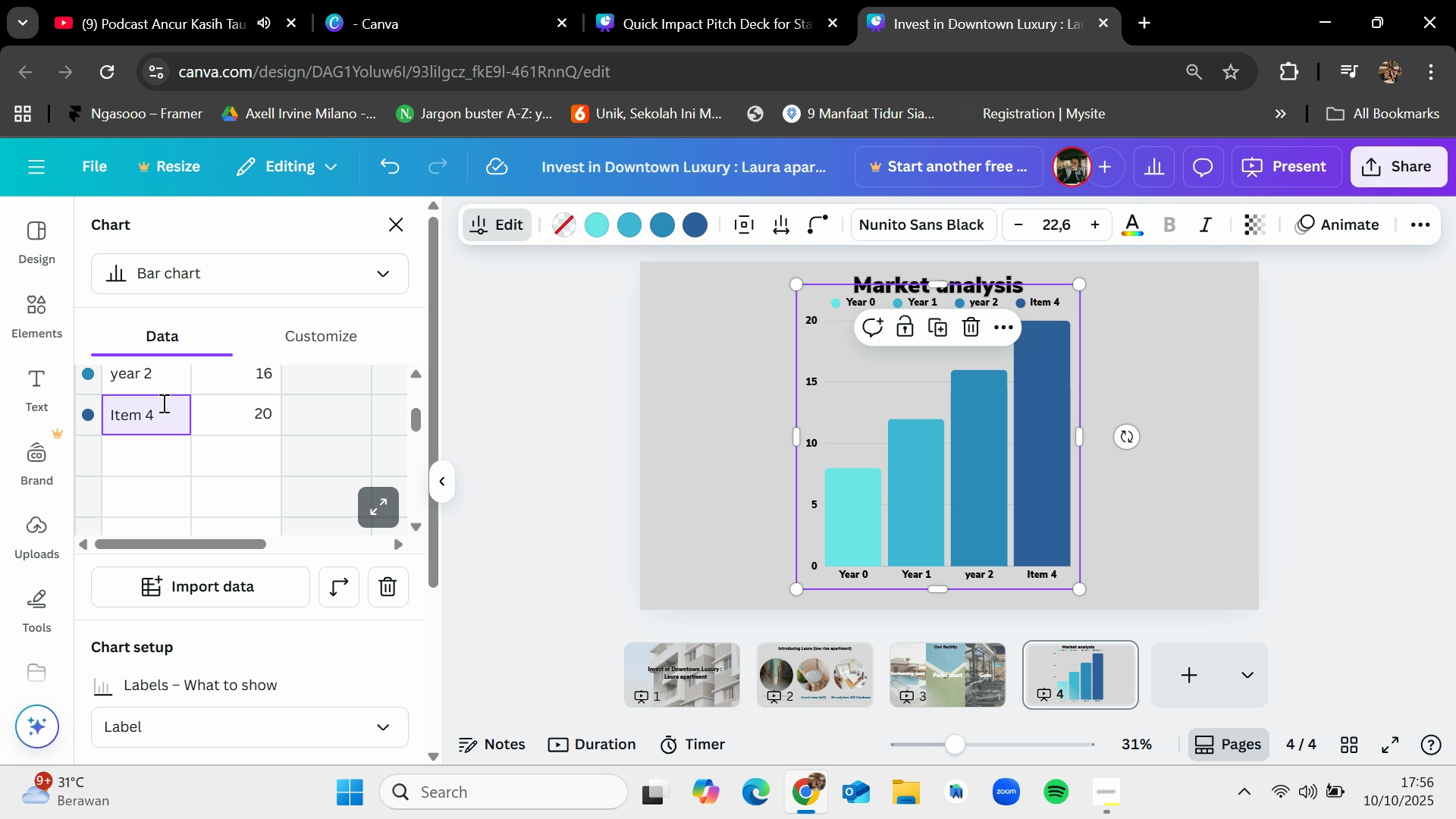 
key(Backspace)
key(Backspace)
key(Backspace)
key(Backspace)
key(Backspace)
key(Backspace)
type(Year 3)
 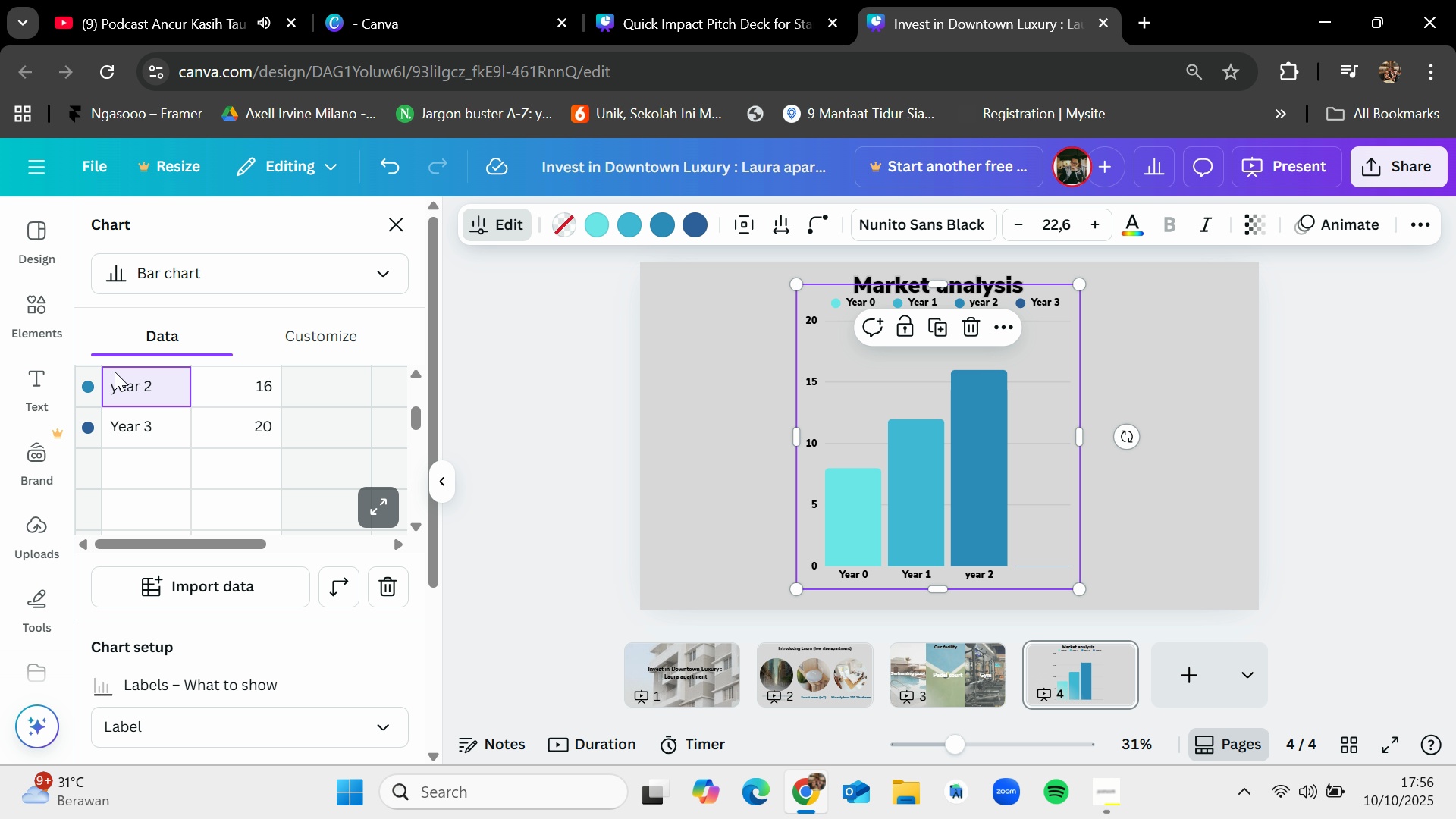 
double_click([115, 372])
 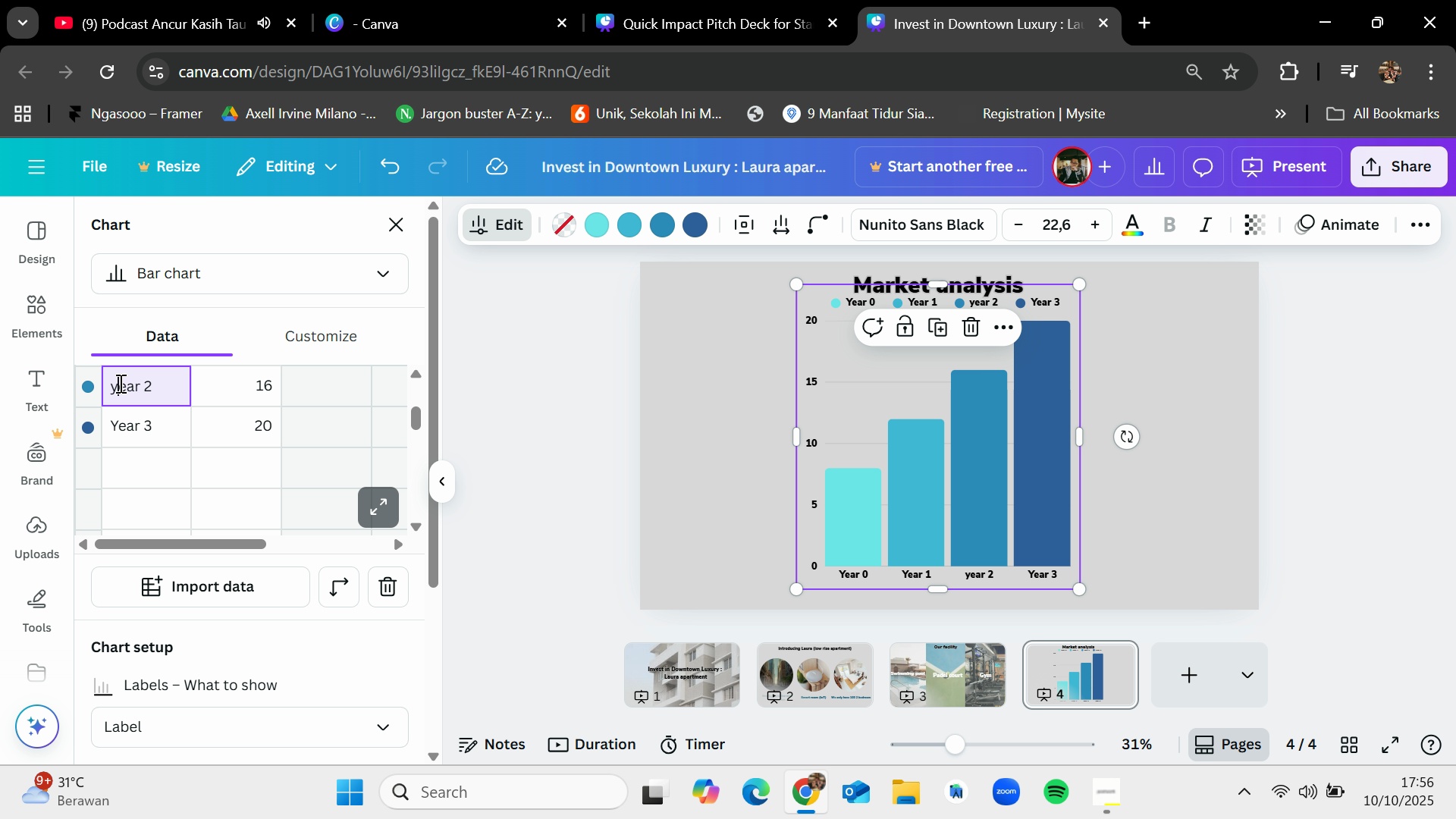 
left_click([119, 383])
 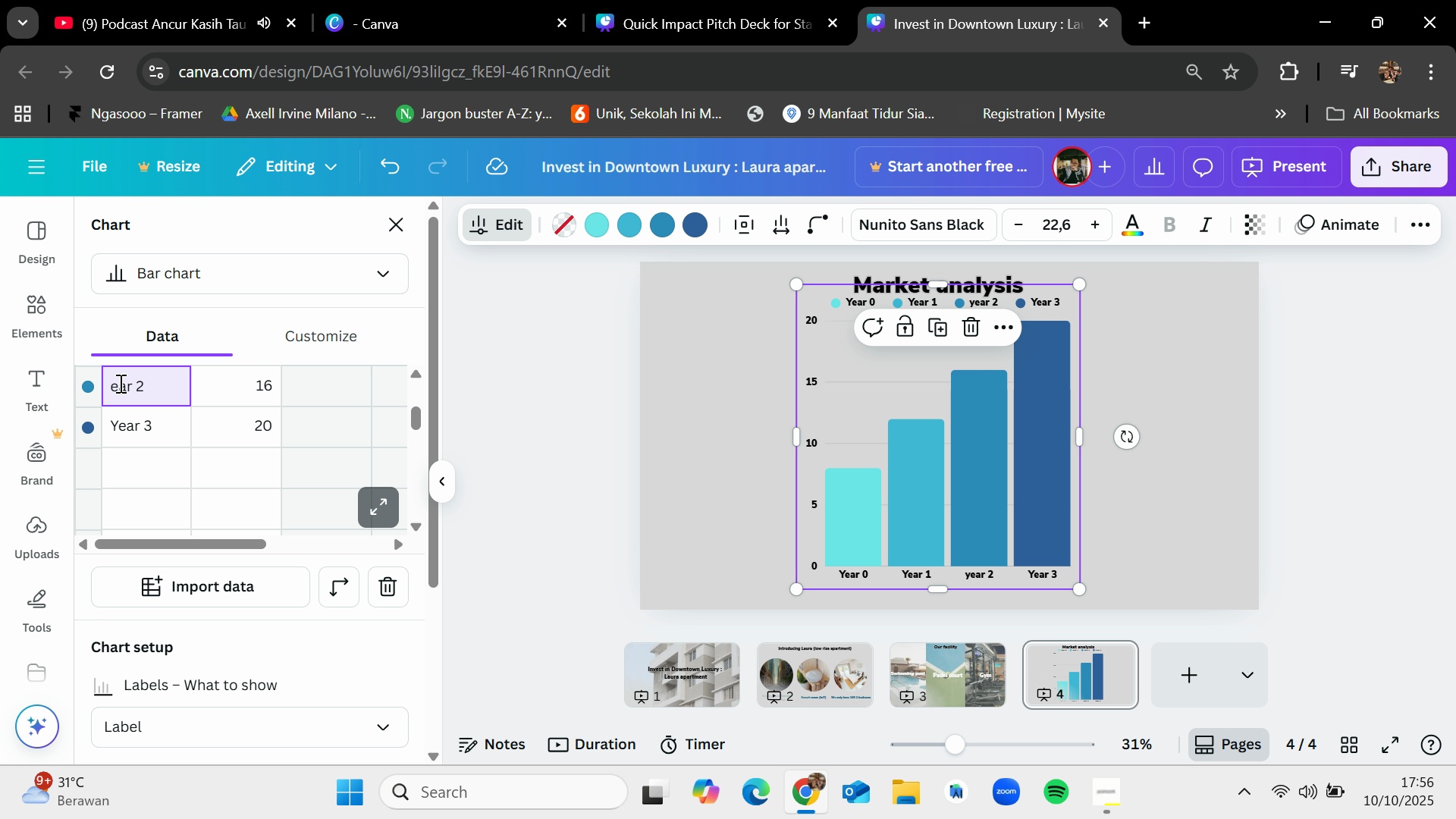 
key(Backspace)
 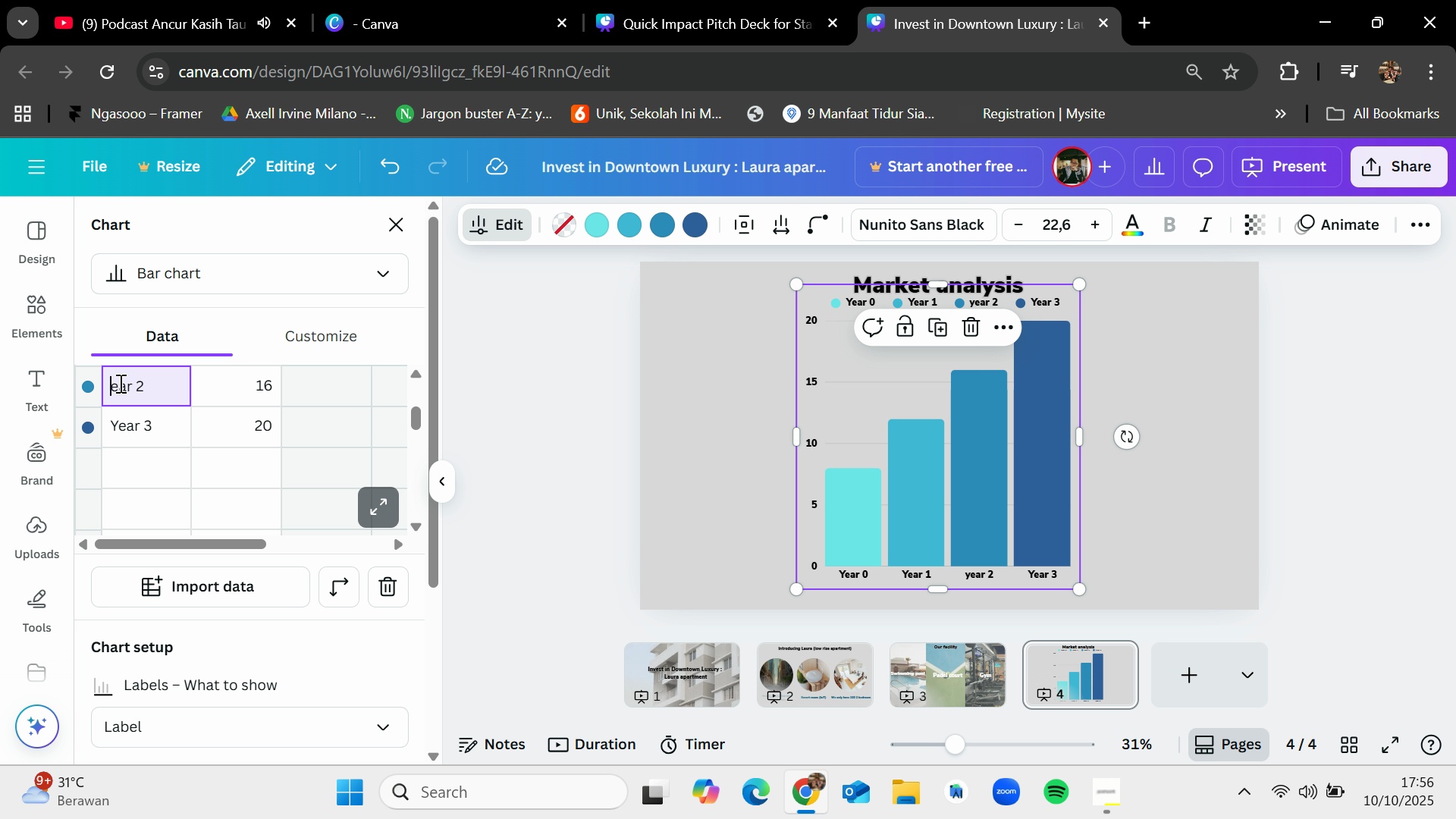 
key(Shift+Y)
 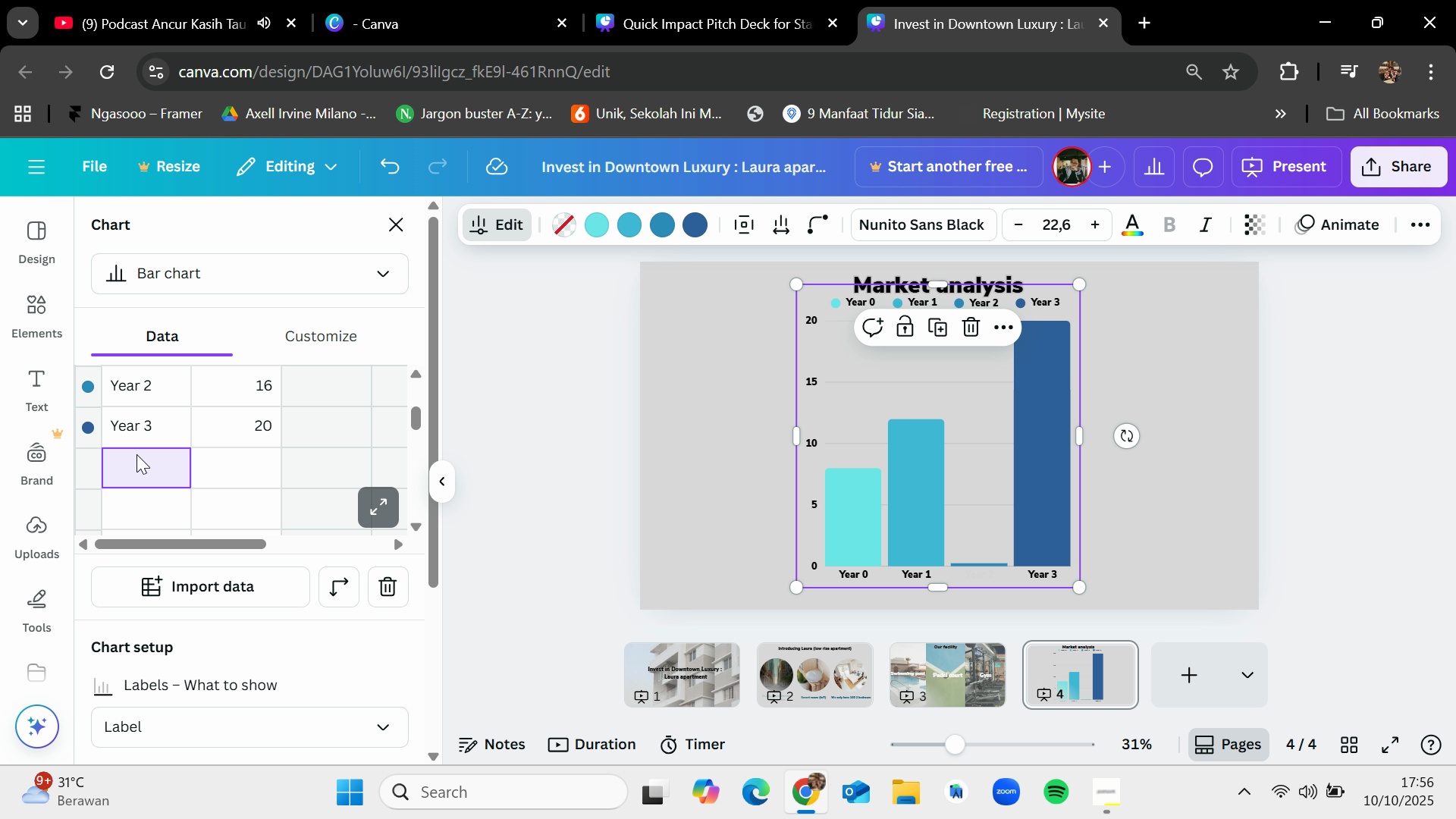 
double_click([136, 454])
 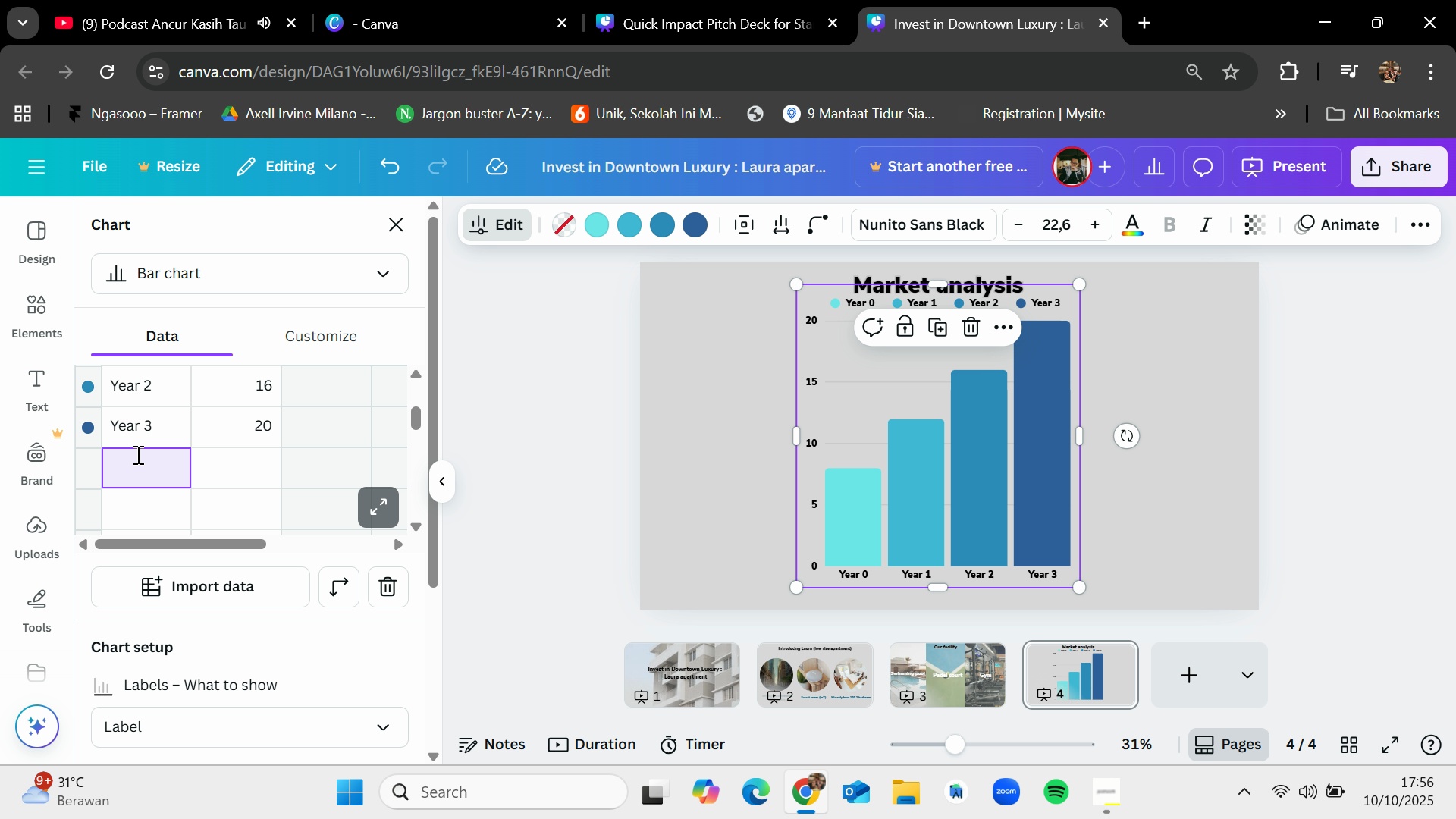 
type(Yar 4)
 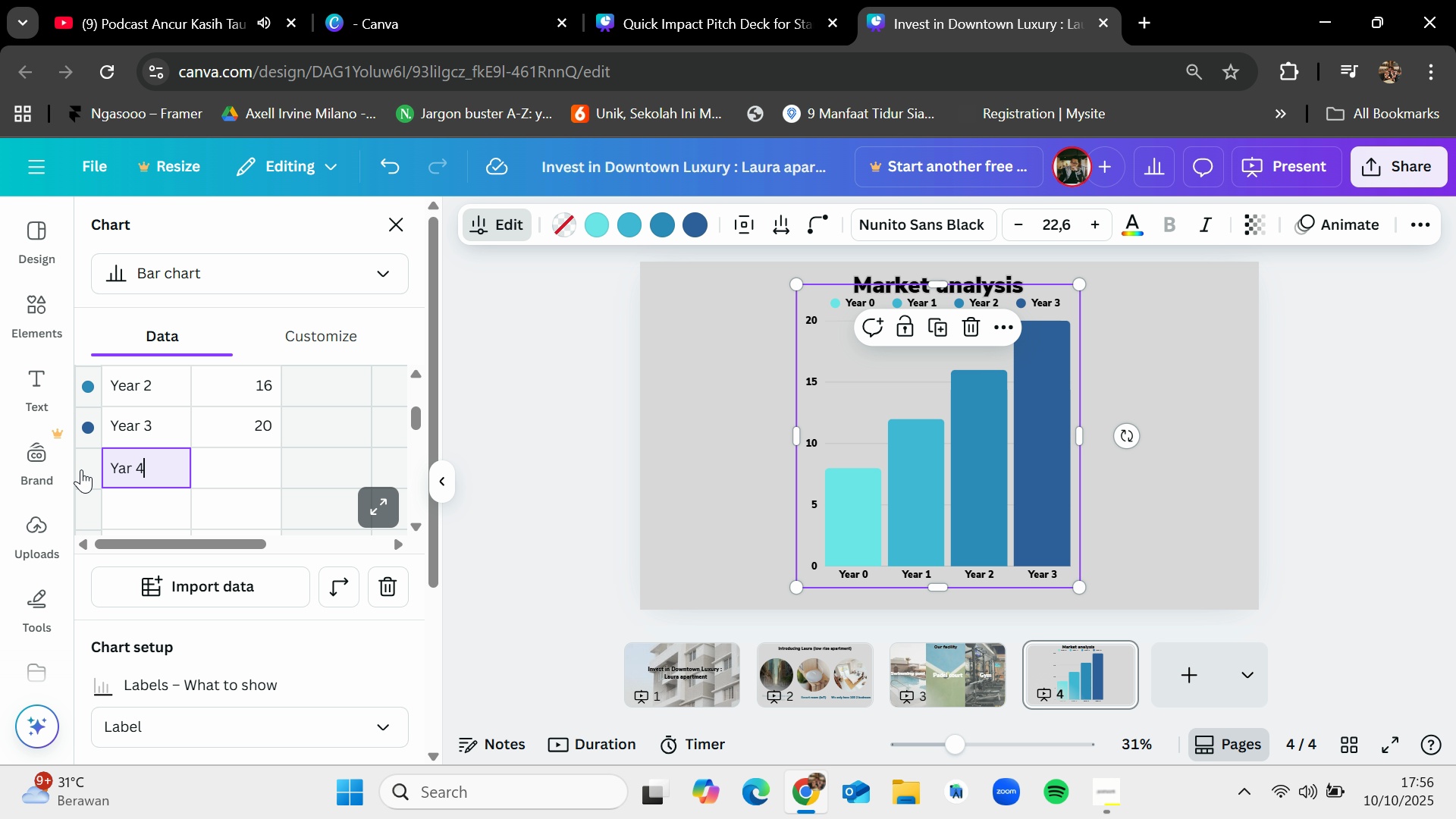 
left_click([80, 467])
 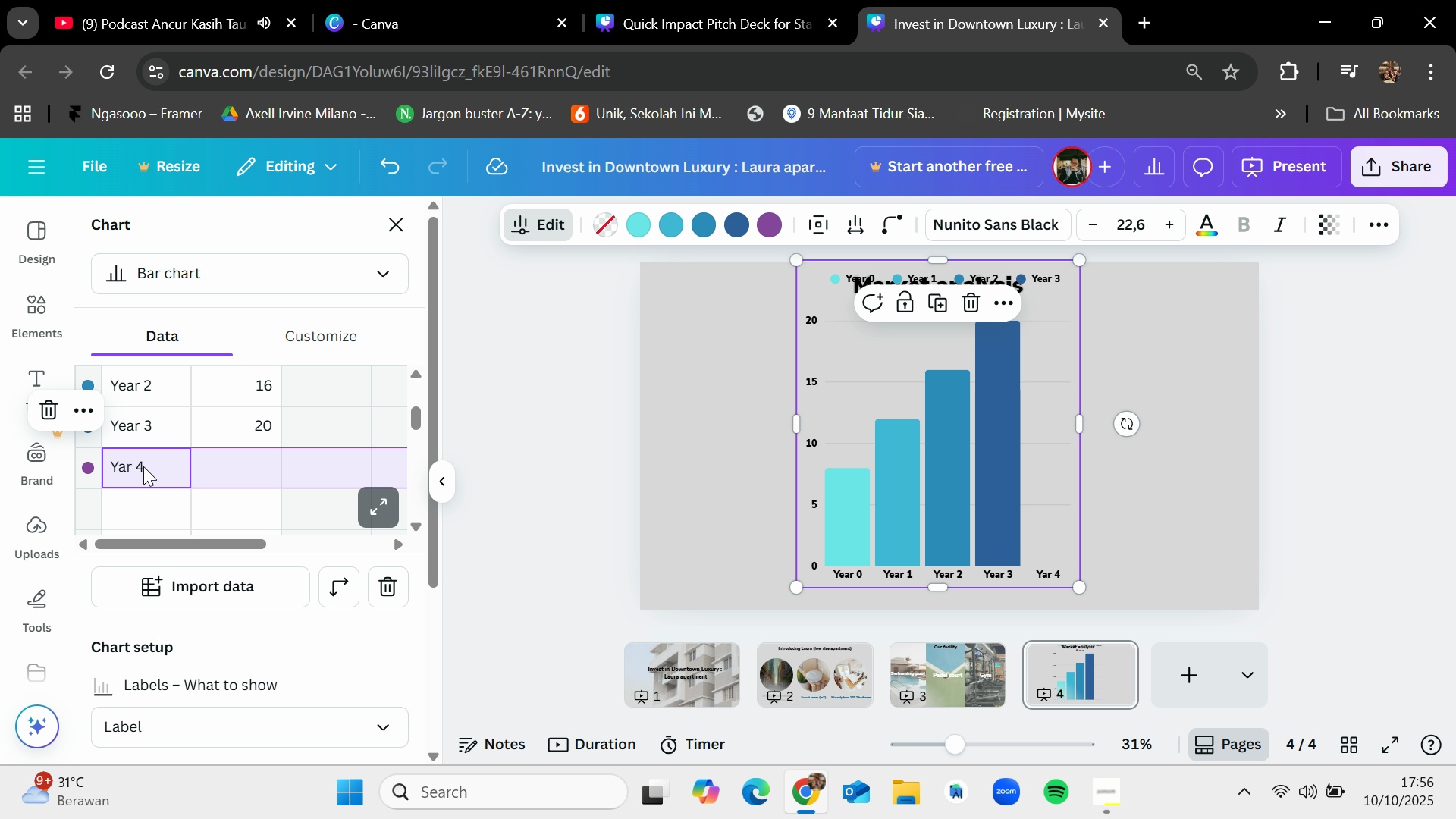 
double_click([143, 466])
 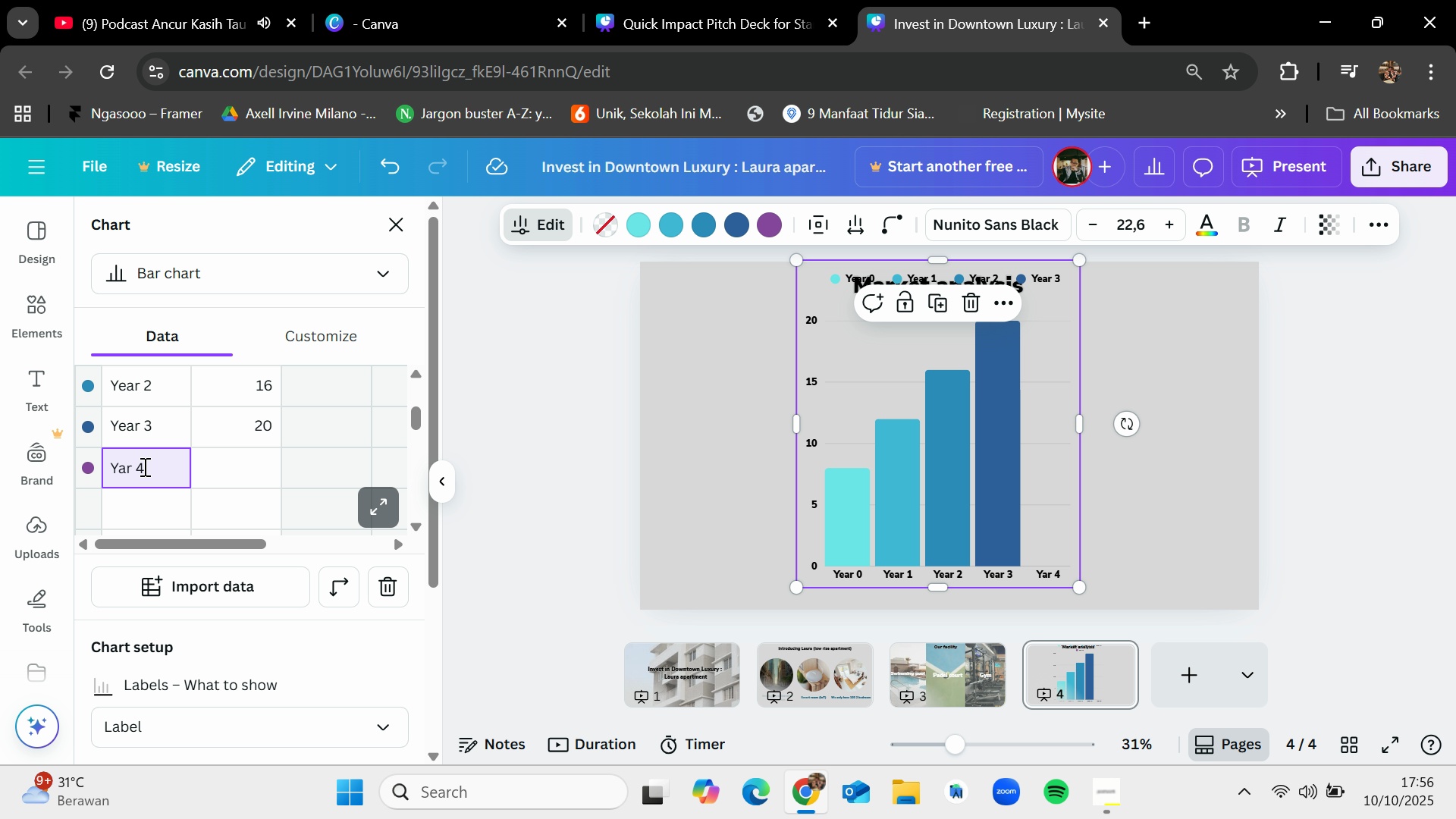 
key(Backspace)
key(Backspace)
key(Backspace)
key(Backspace)
type(ear 4)
 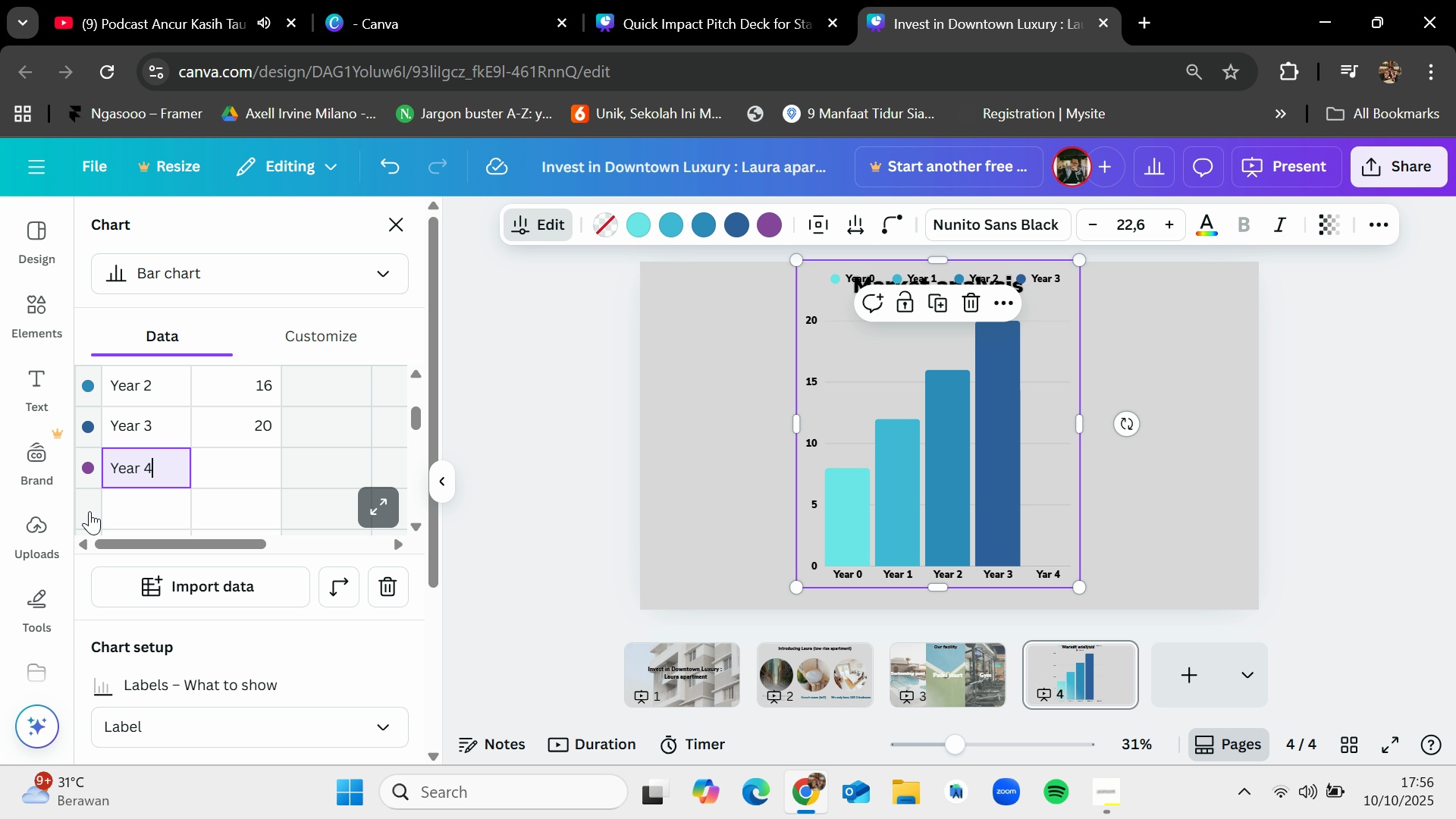 
left_click([88, 512])
 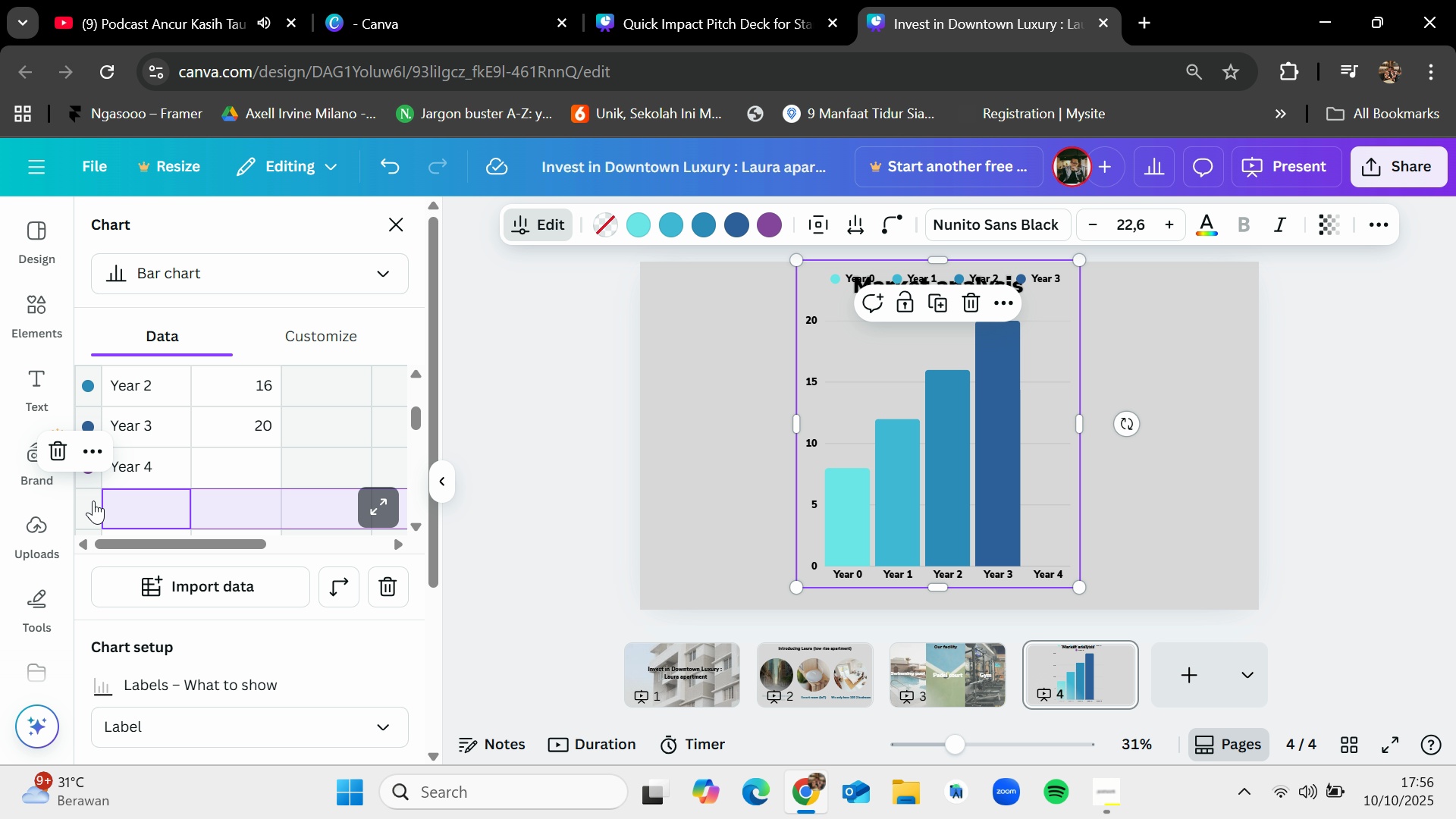 
left_click([93, 500])
 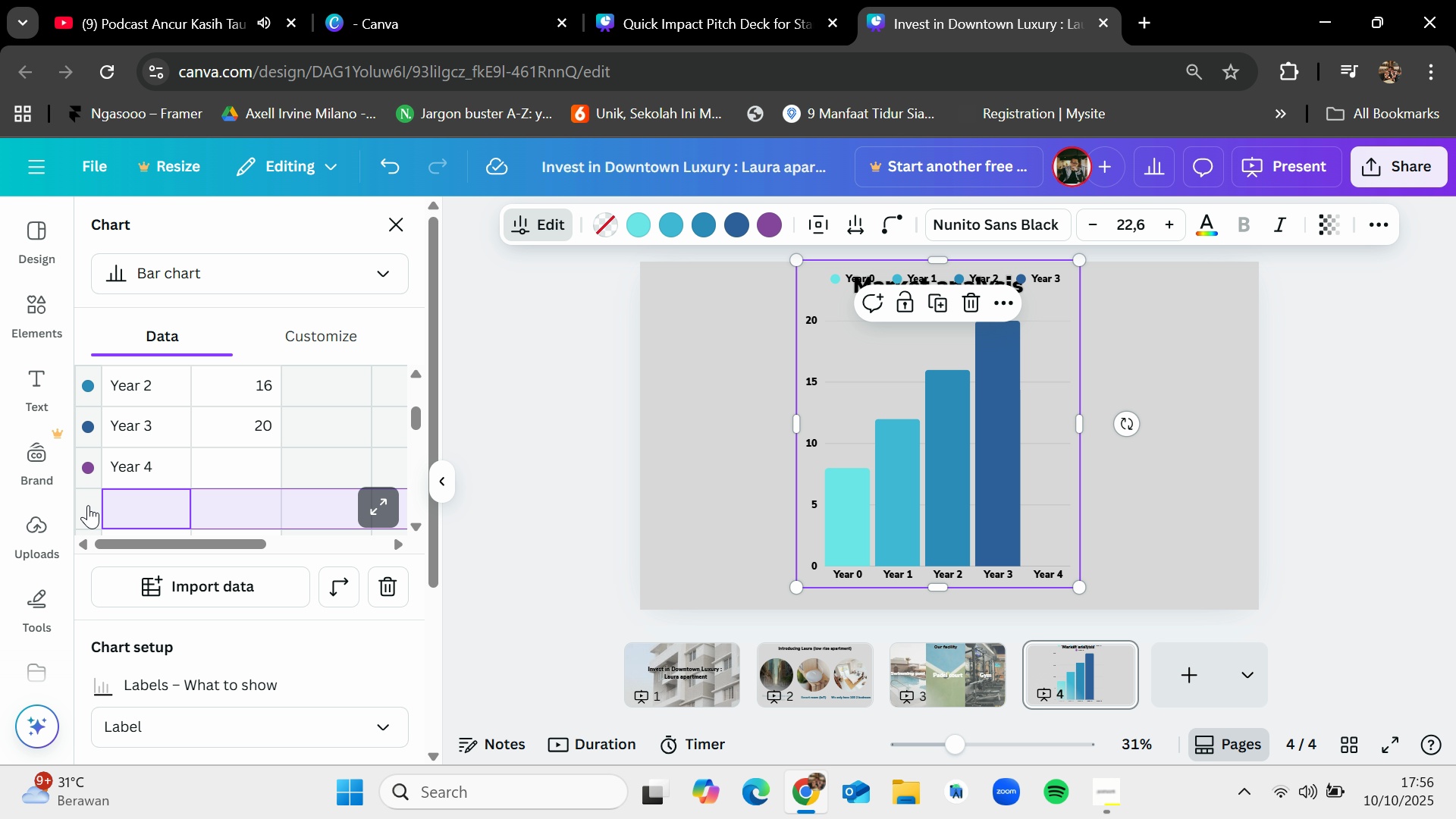 
left_click([88, 505])
 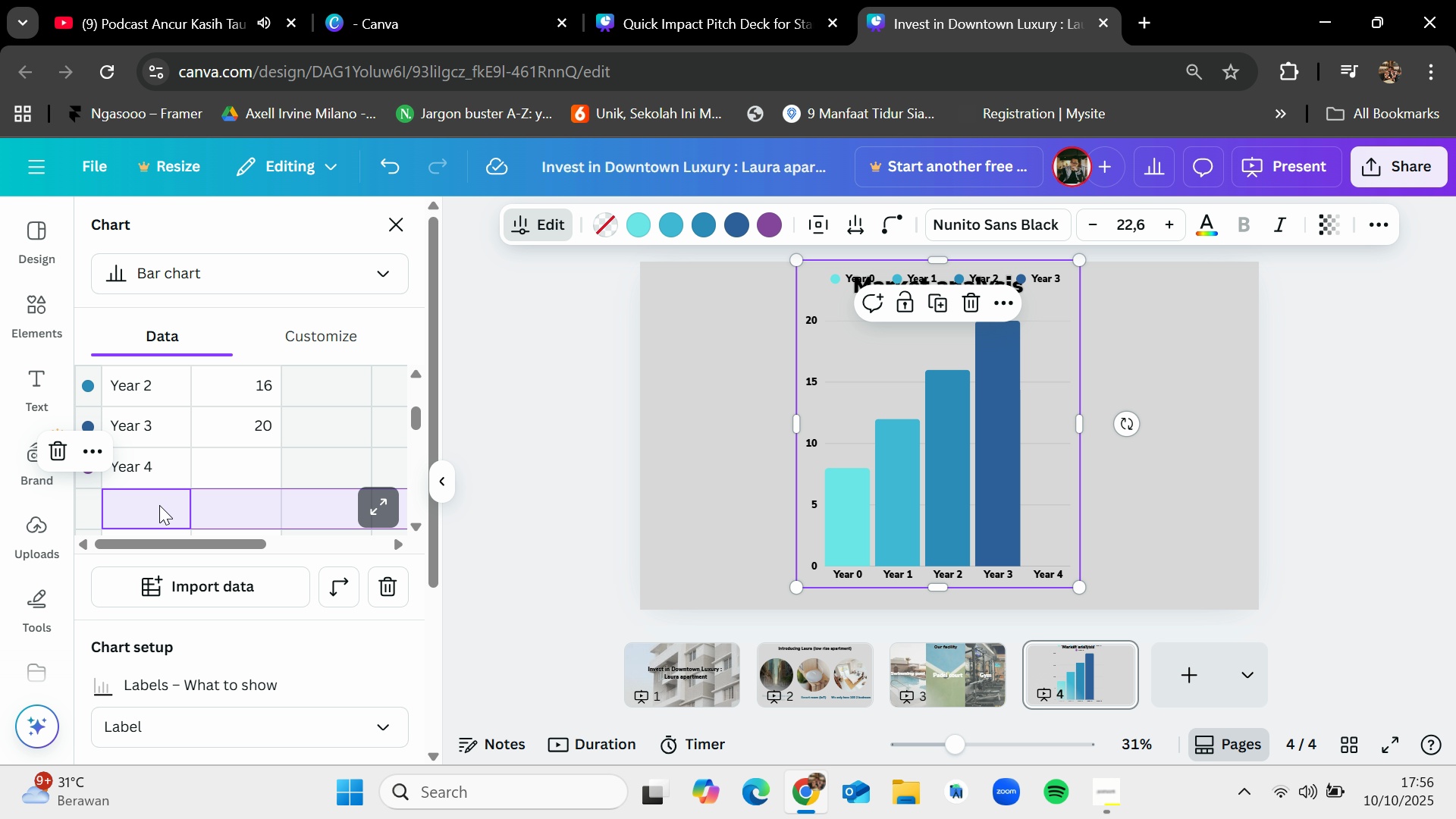 
double_click([159, 505])
 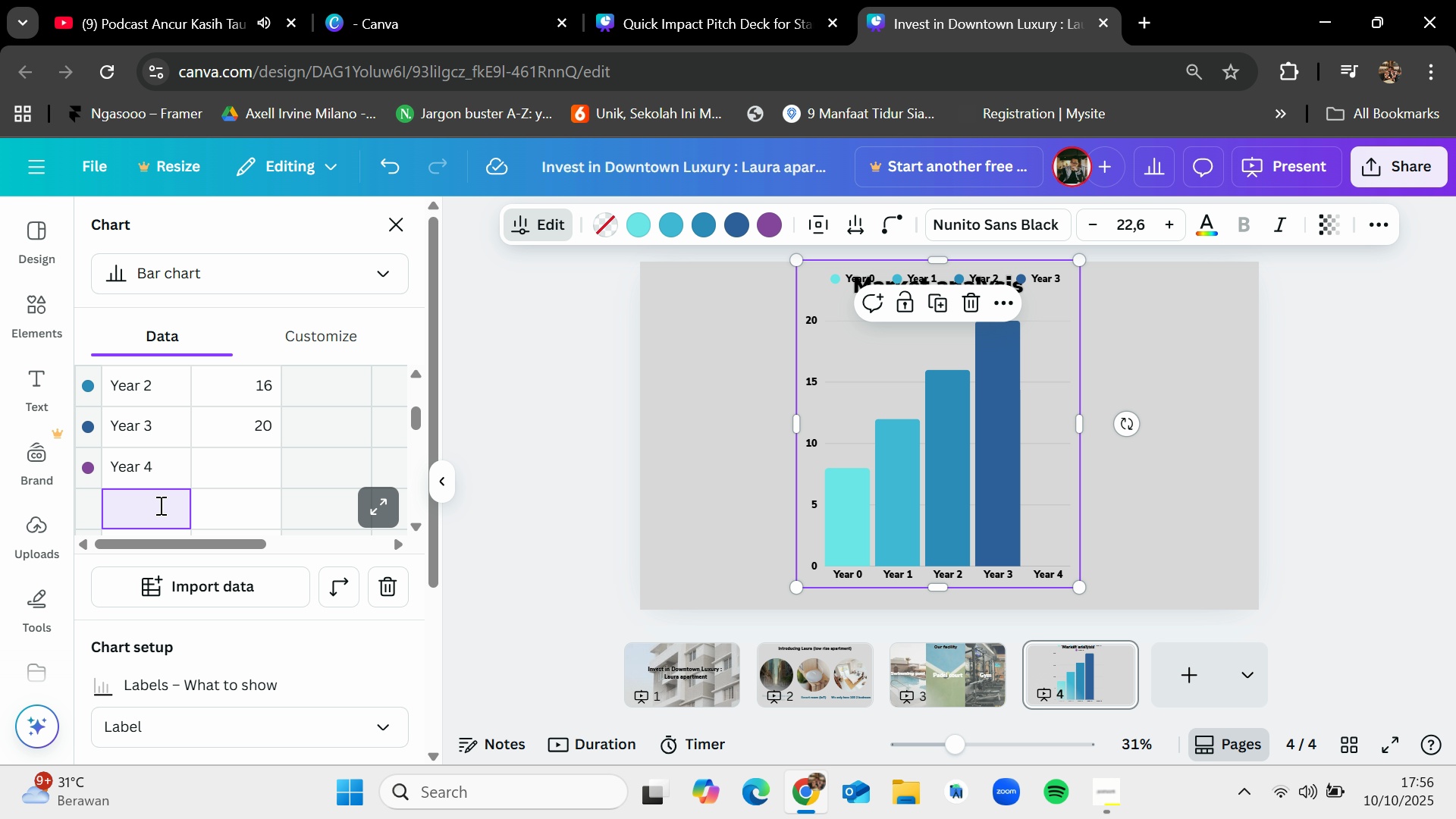 
type(Year 5)
 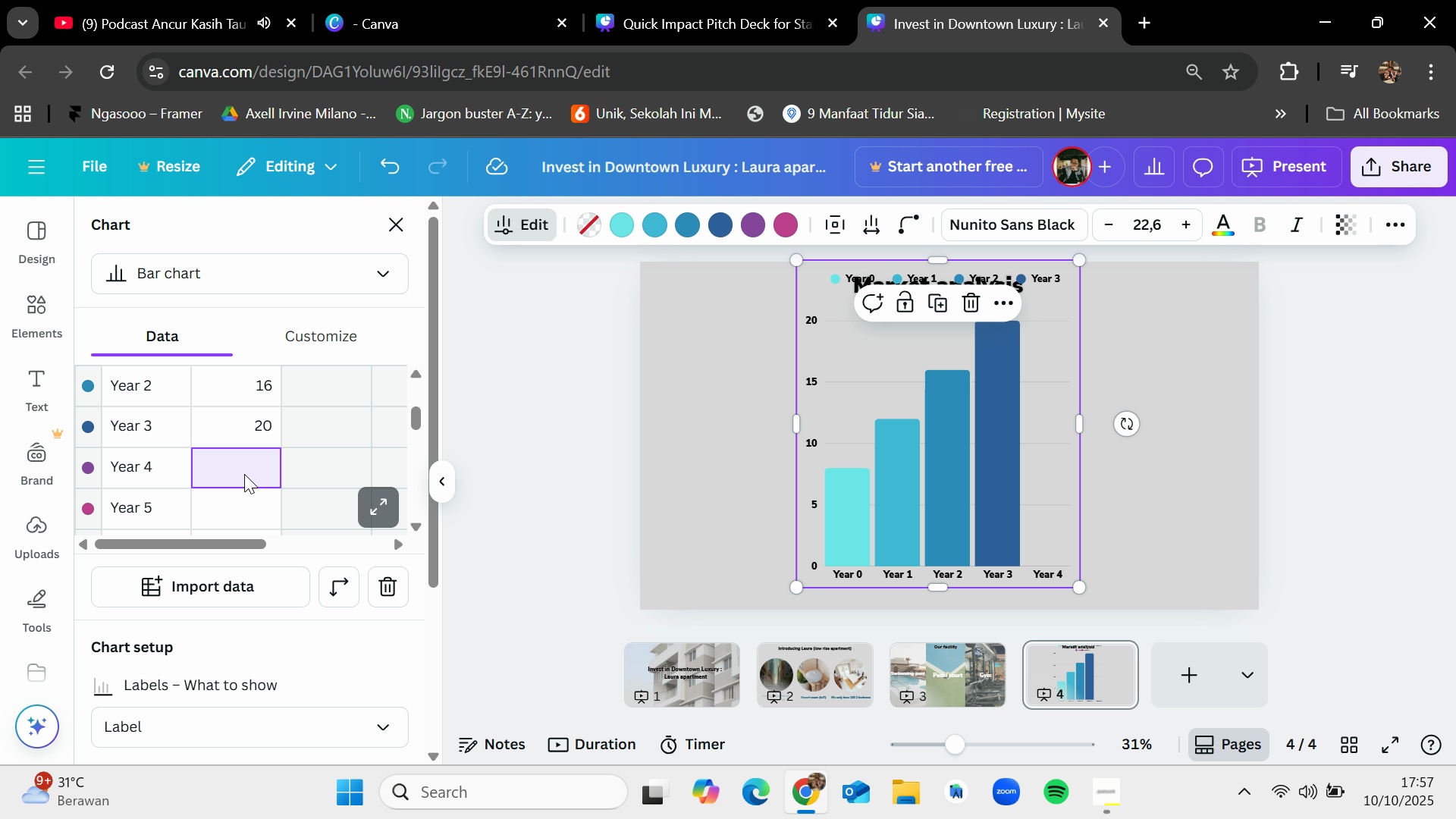 
left_click([244, 474])
 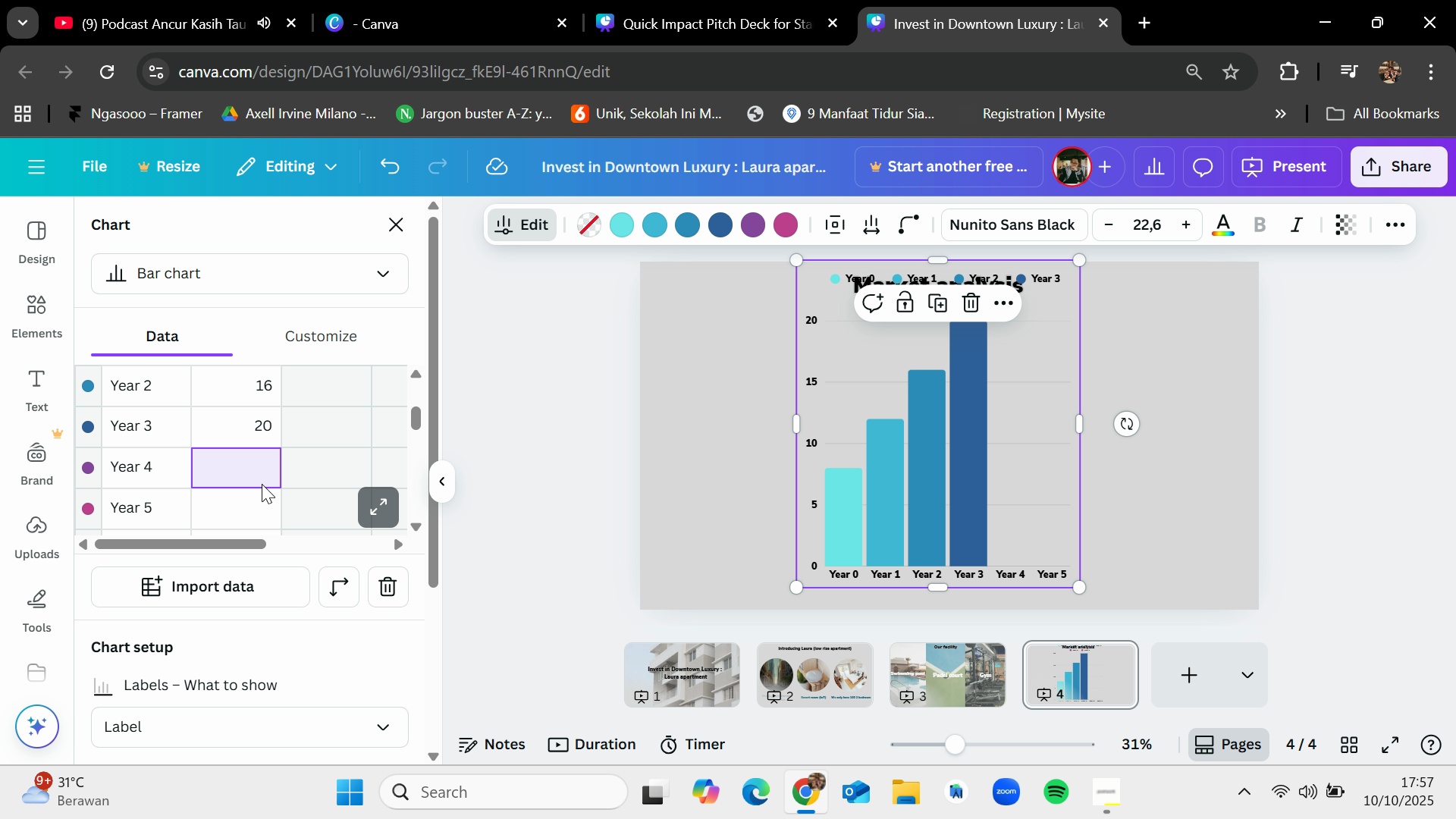 
scroll: coordinate [262, 484], scroll_direction: up, amount: 2.0
 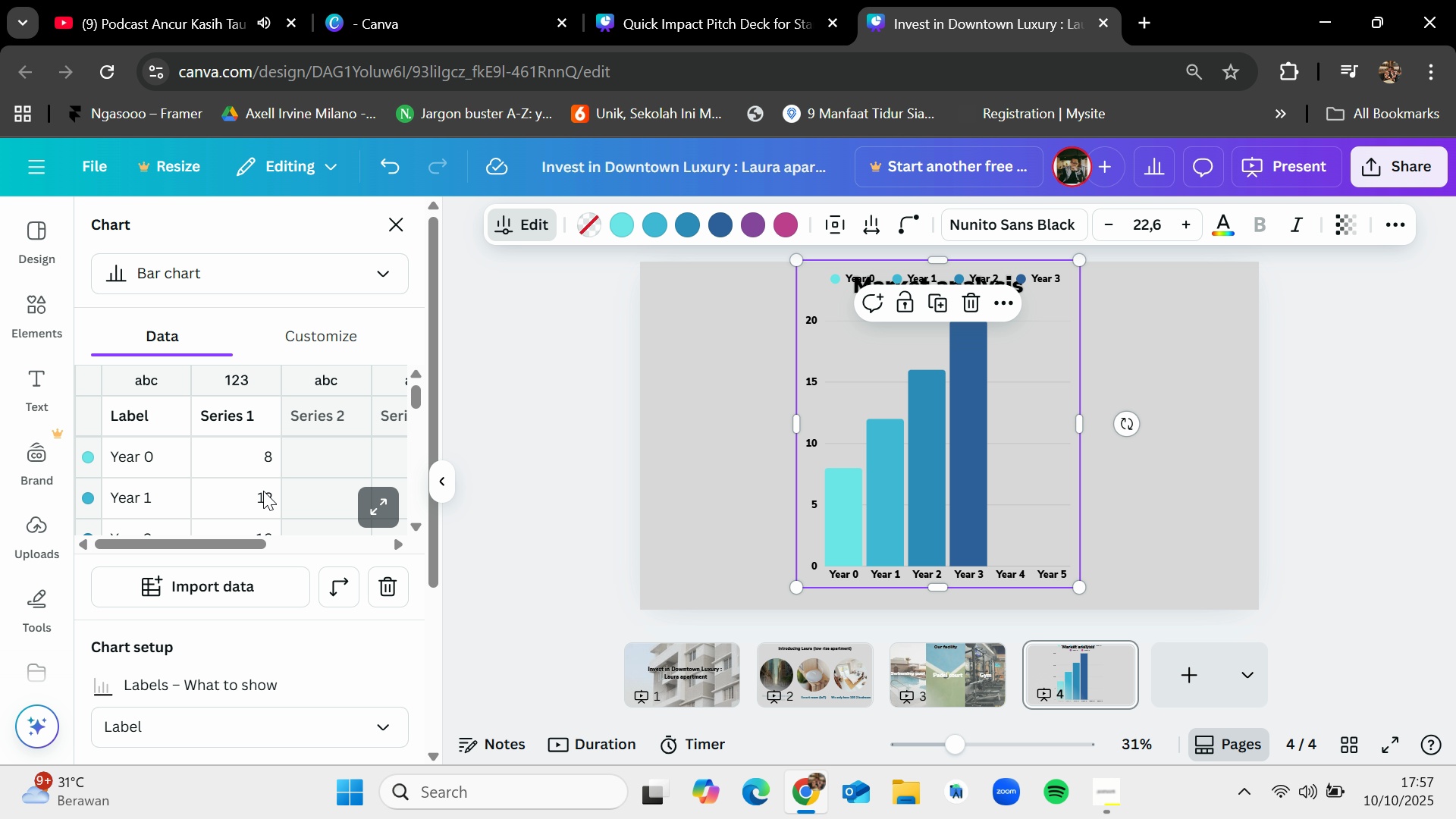 
wait(7.31)
 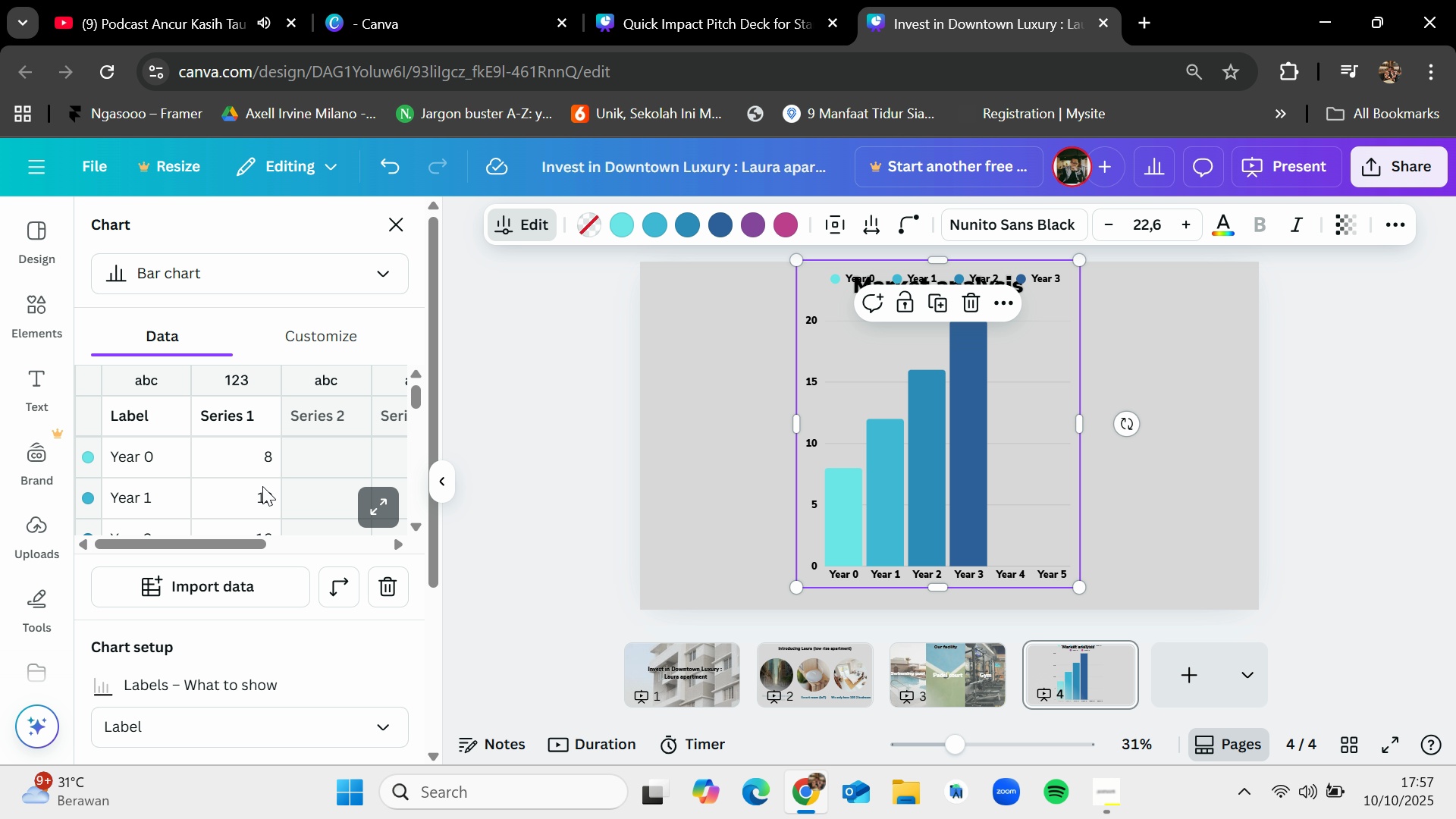 
double_click([233, 459])
 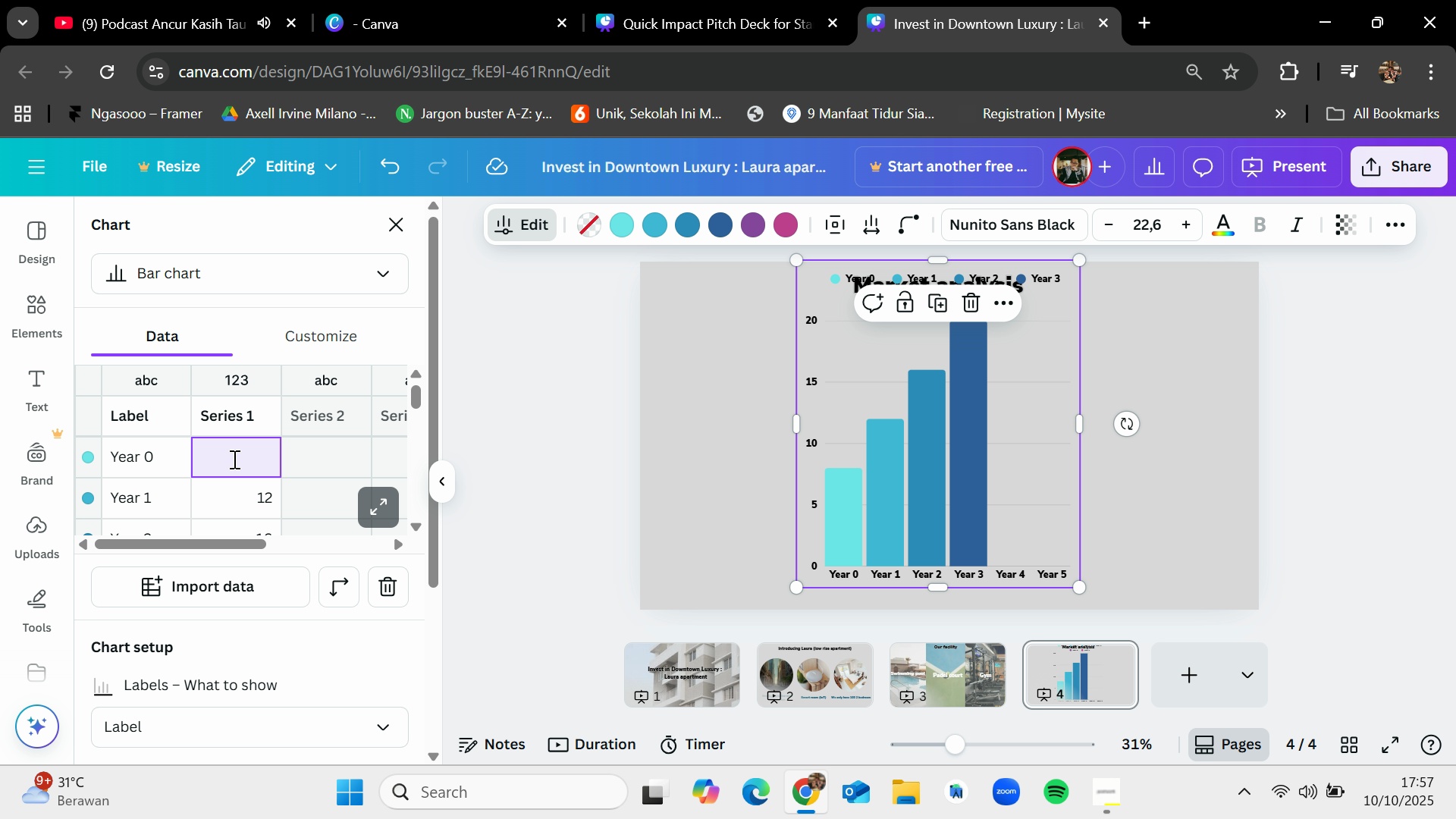 
key(Backspace)
 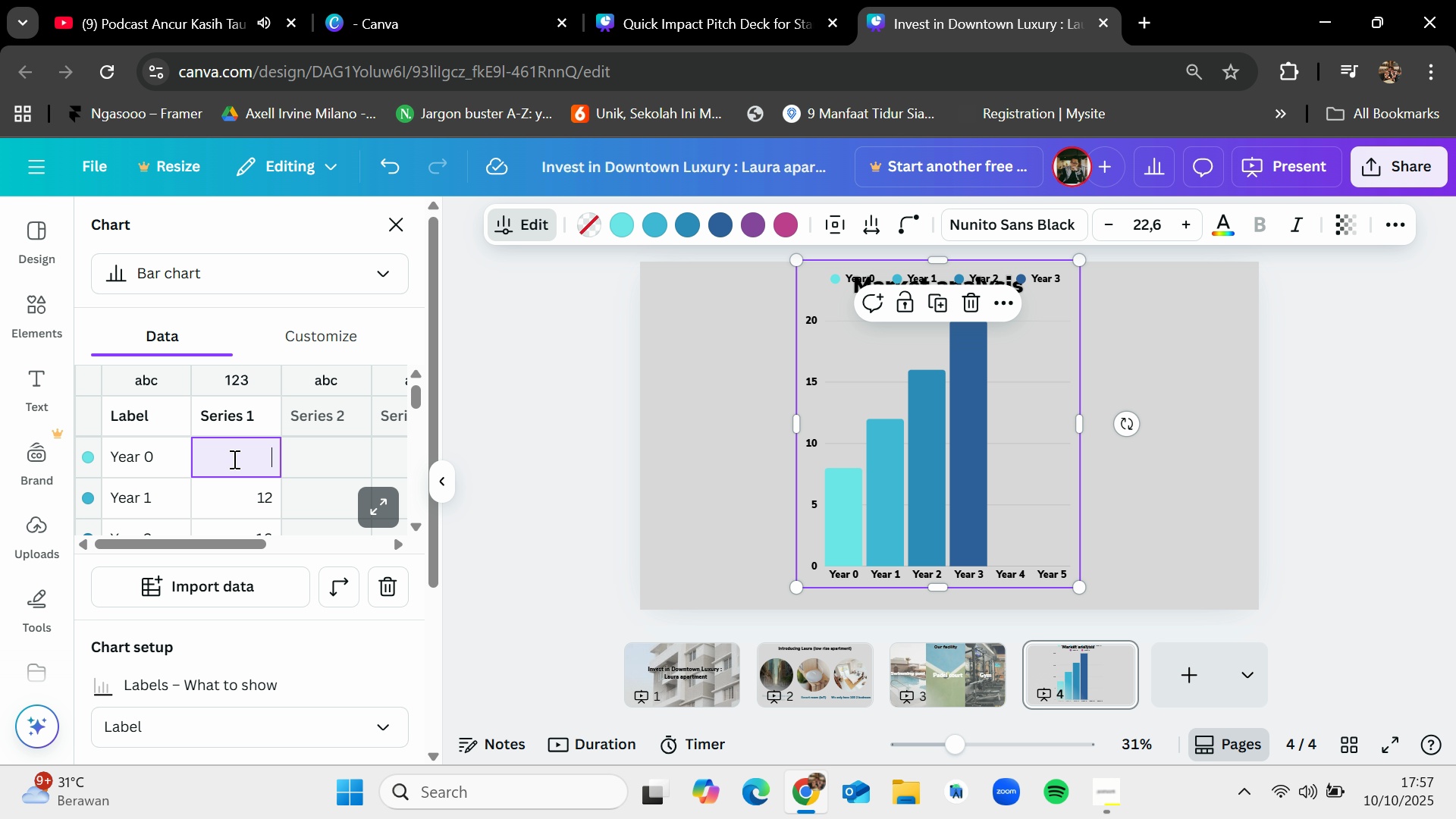 
key(Minus)
 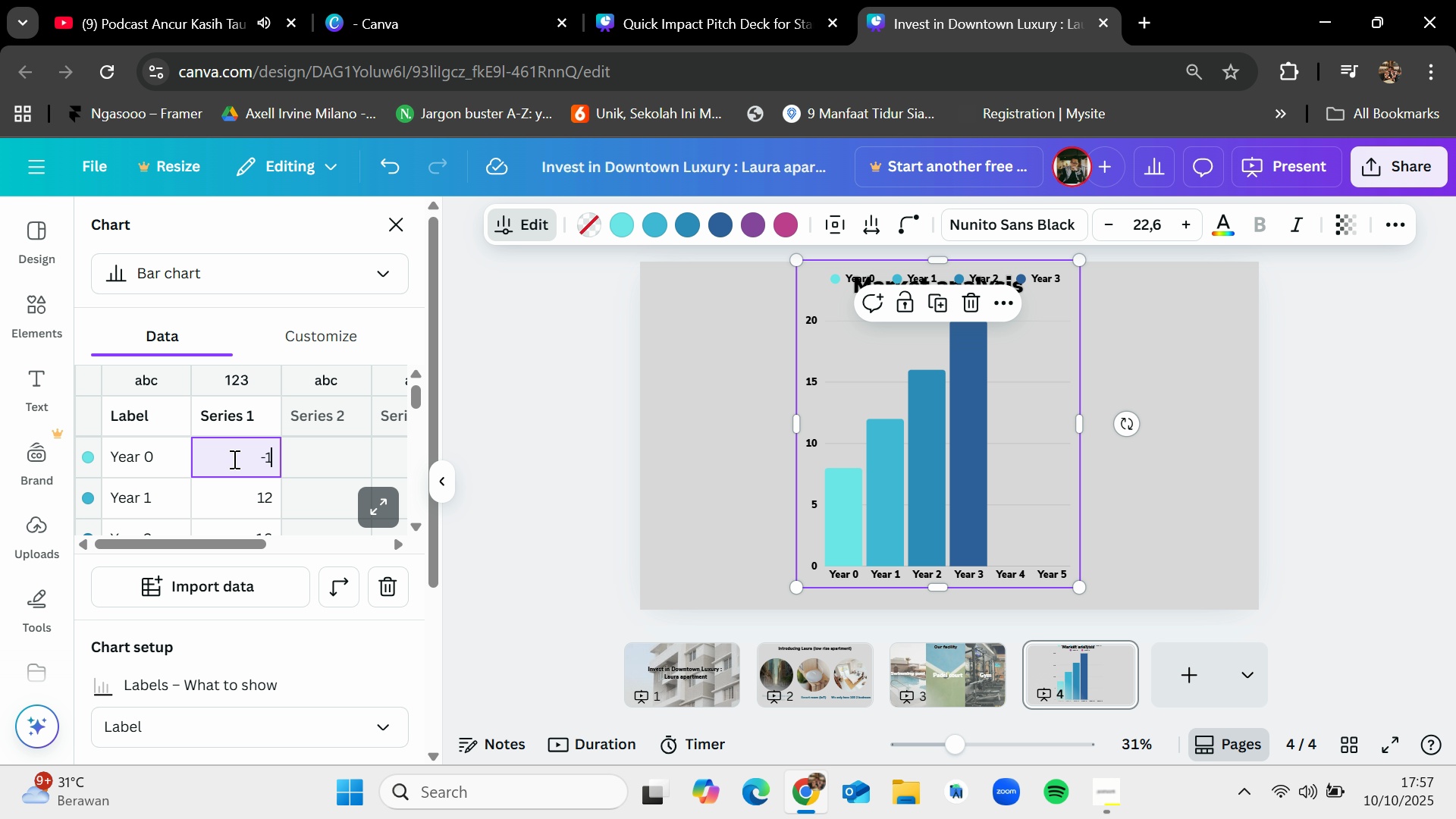 
key(1)
 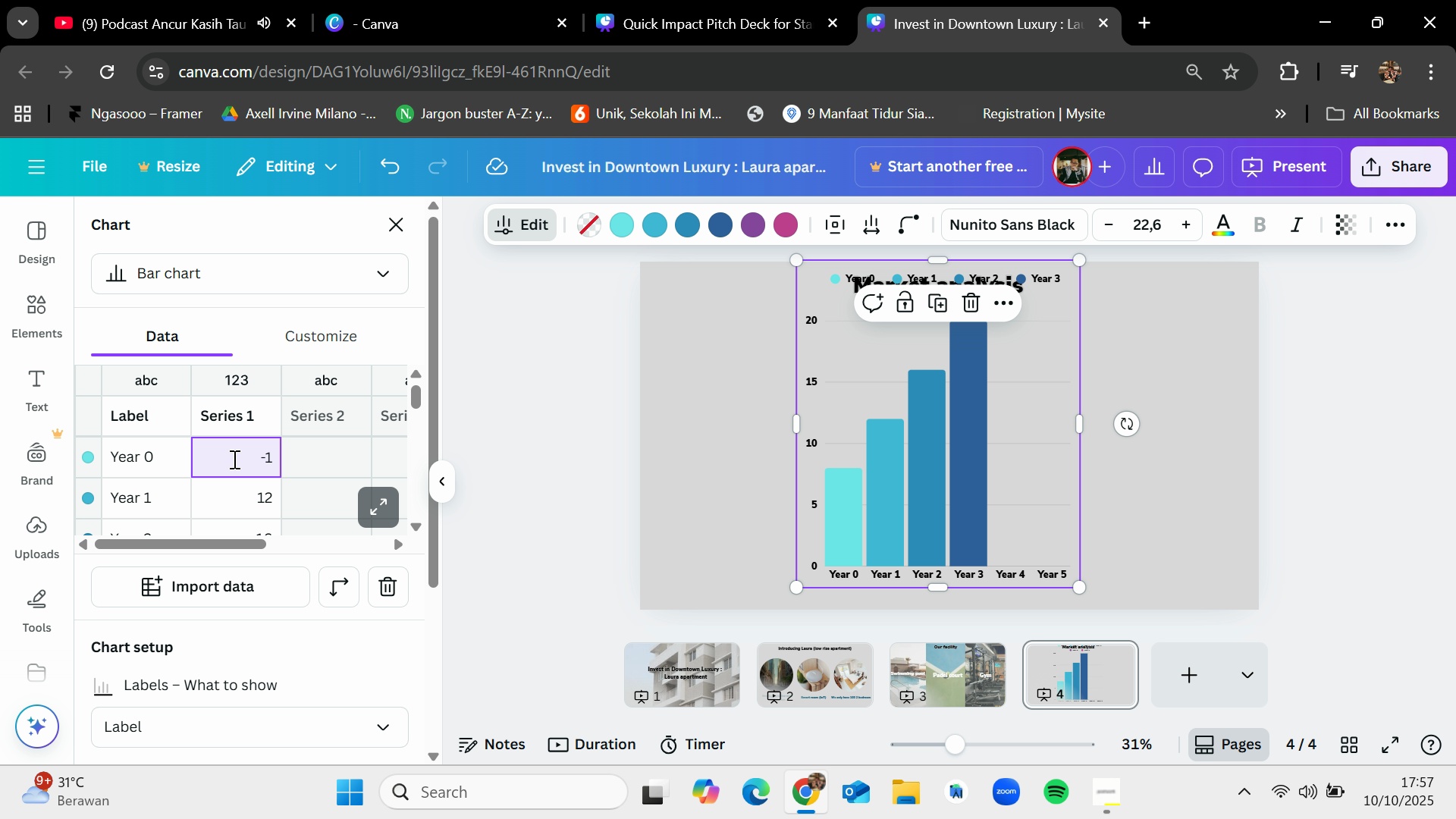 
type(0.000.000)
 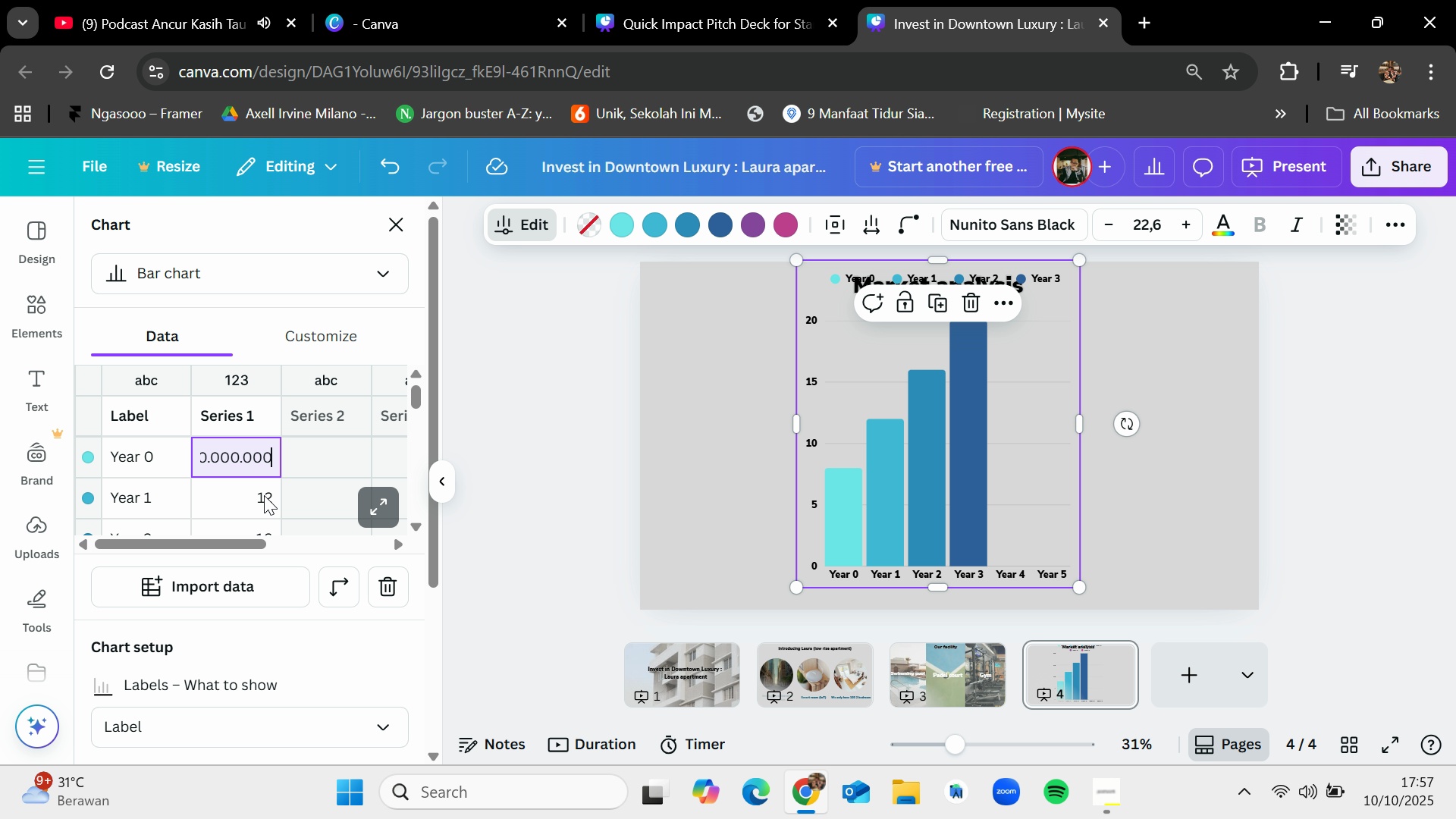 
left_click([265, 495])
 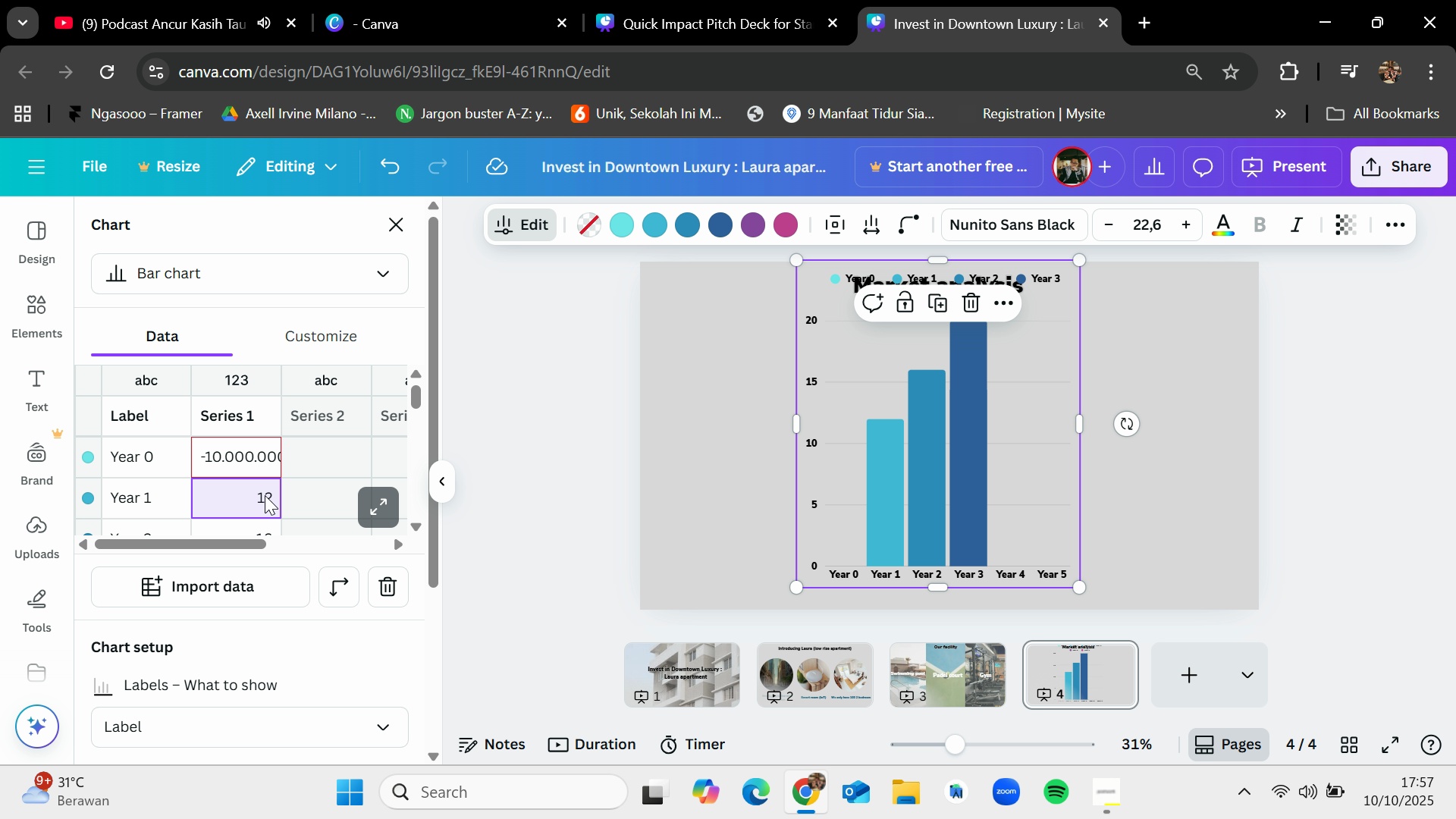 
wait(6.76)
 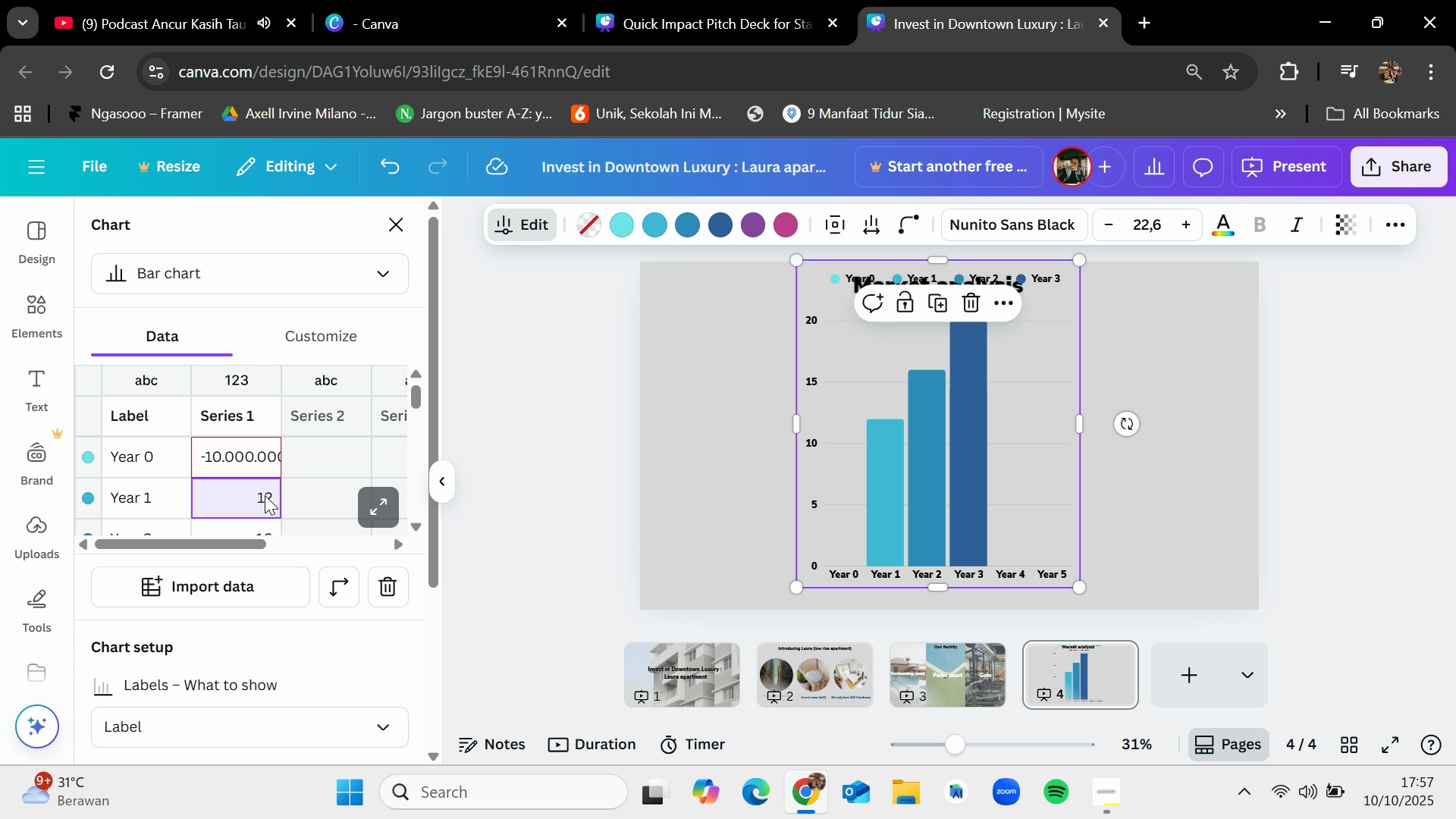 
double_click([265, 495])
 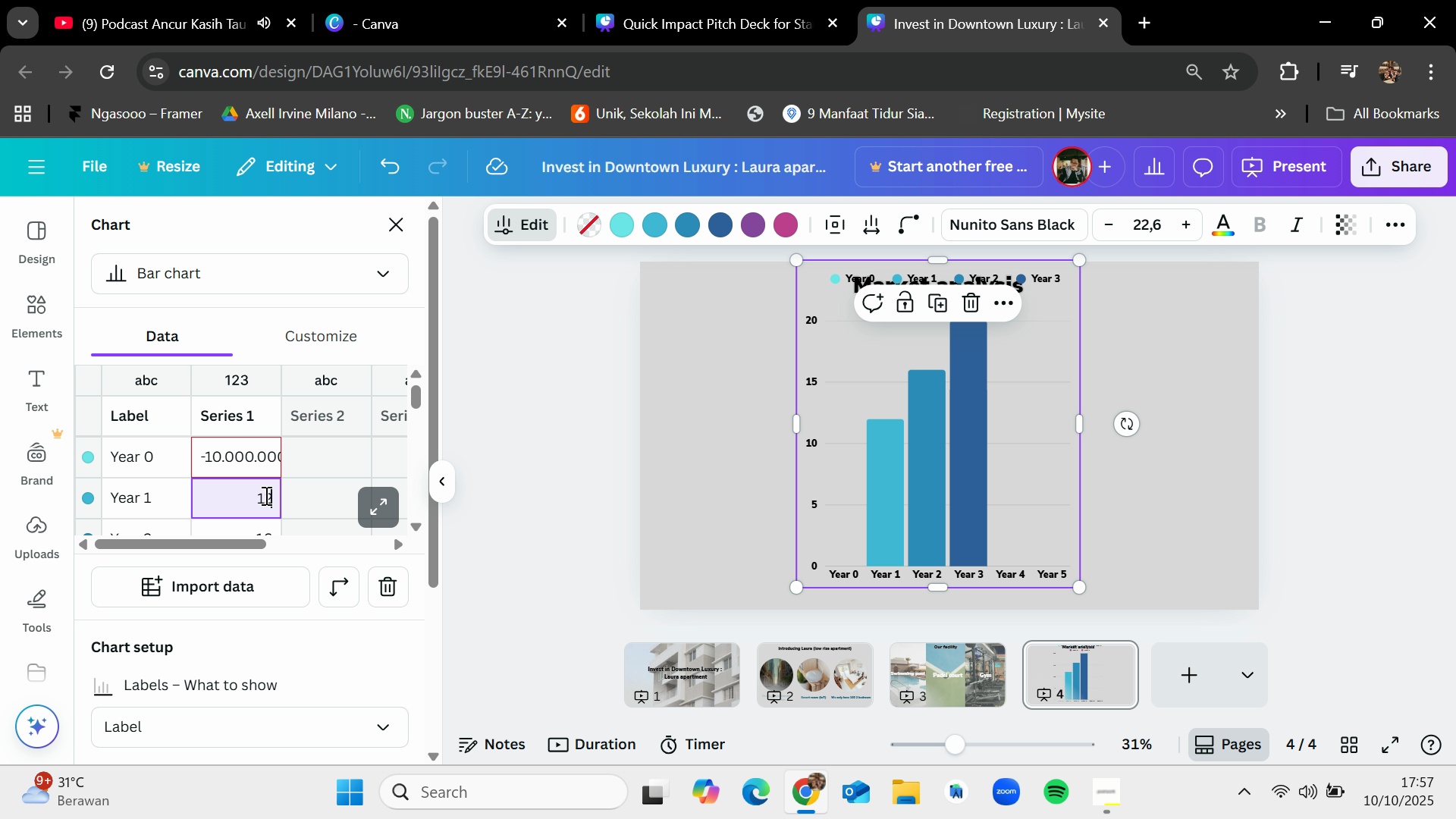 
key(Backspace)
key(Backspace)
key(Backspace)
type(1.500.000)
 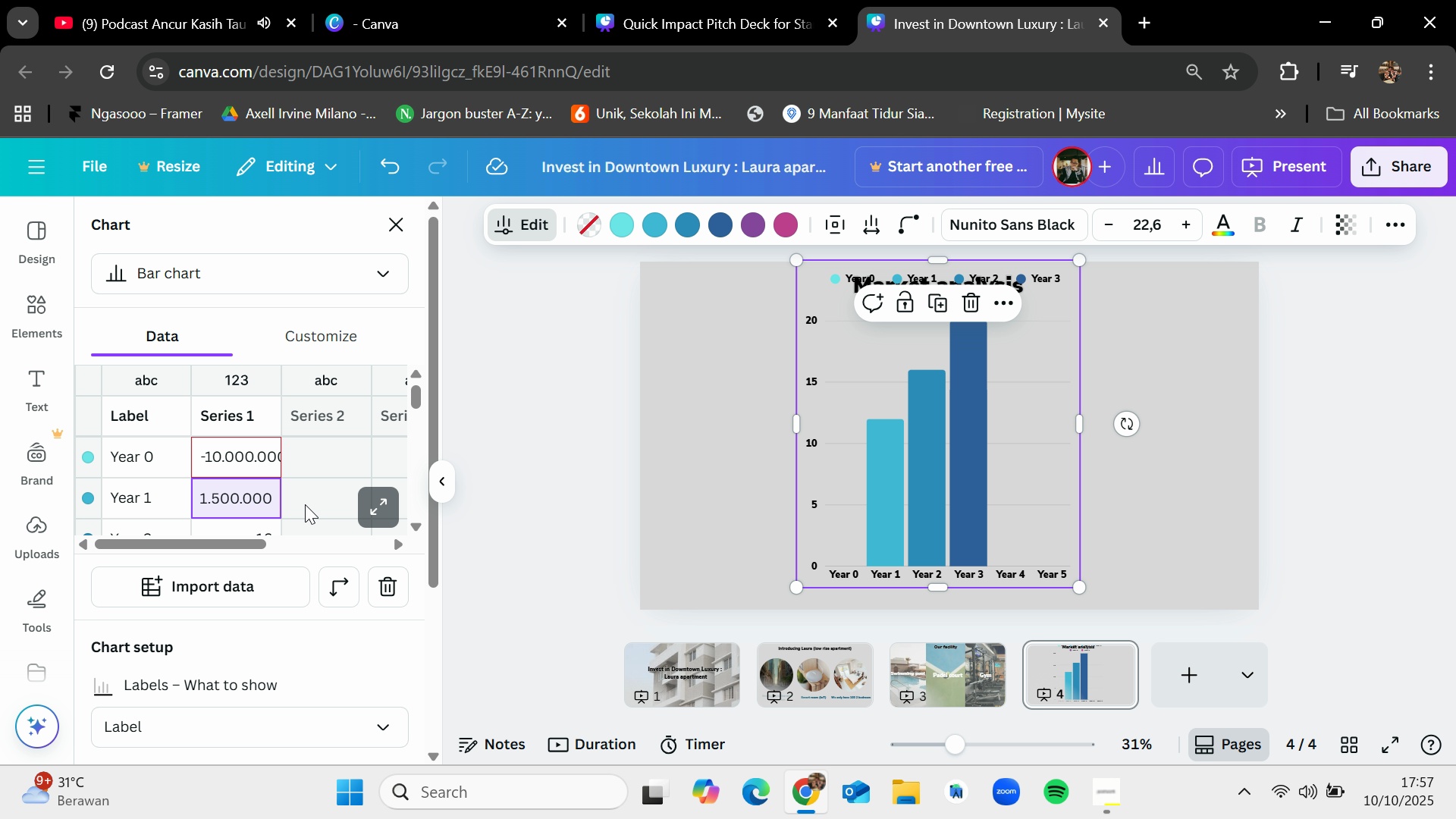 
left_click([305, 504])
 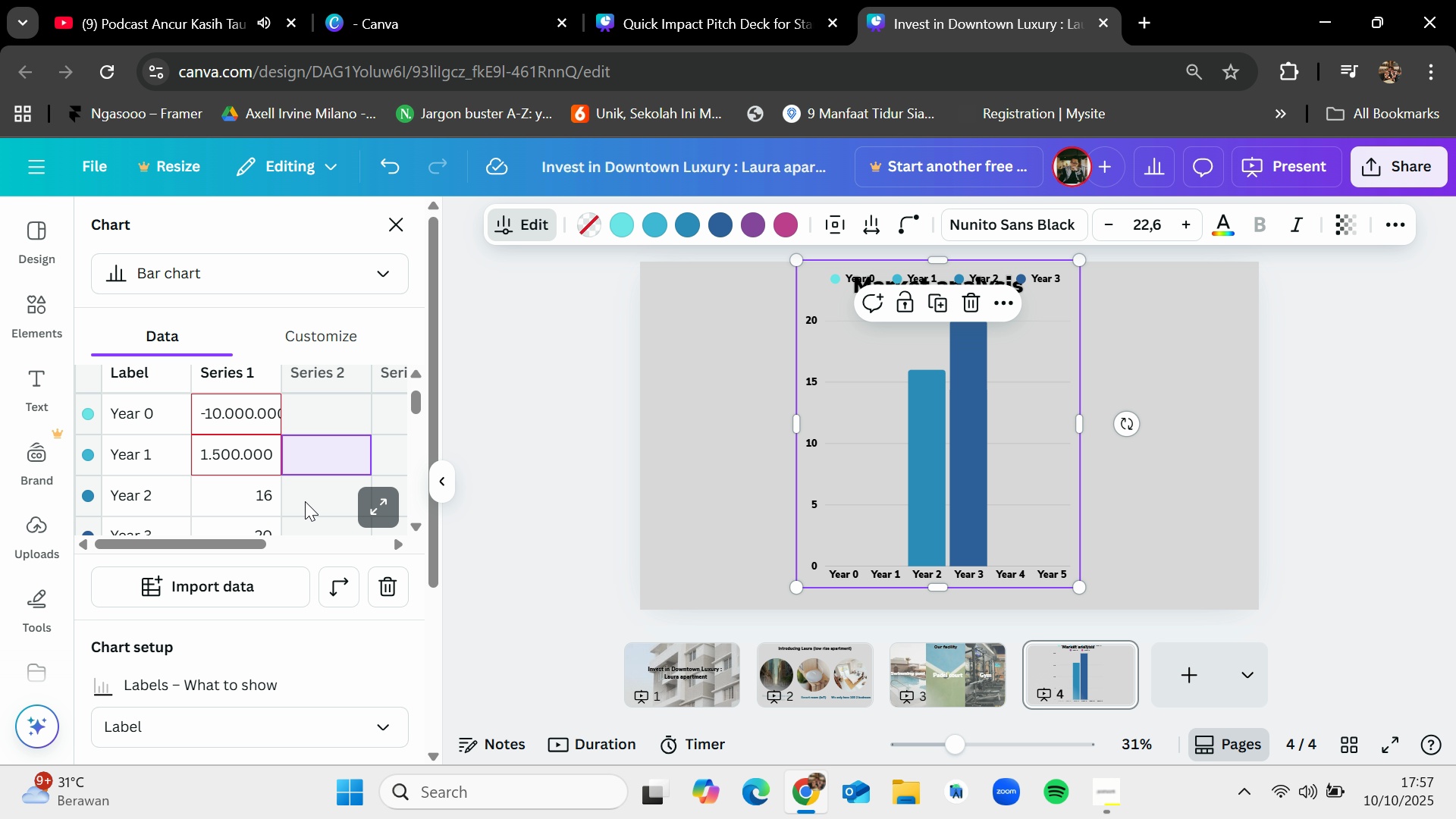 
wait(9.82)
 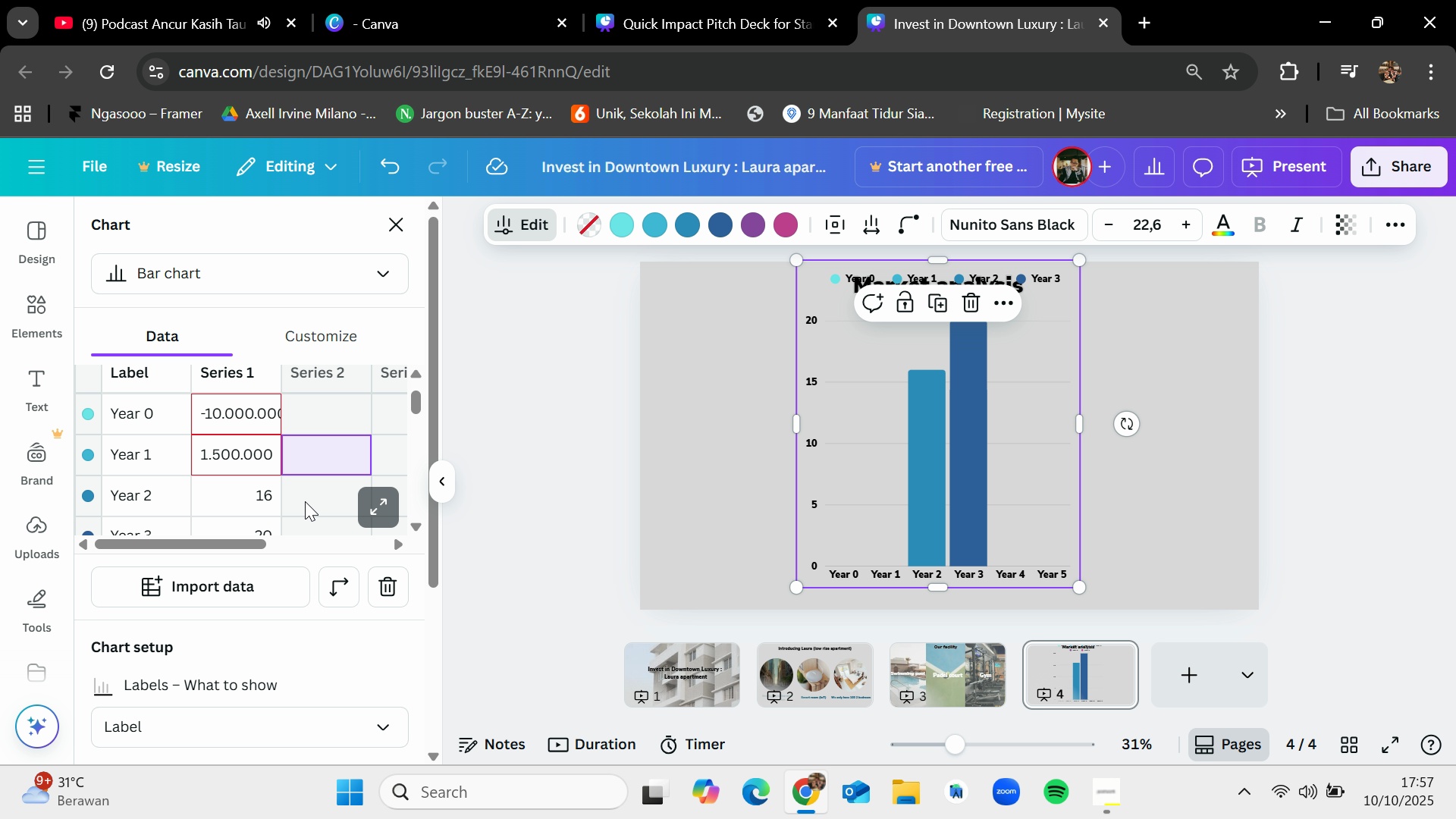 
left_click([234, 384])
 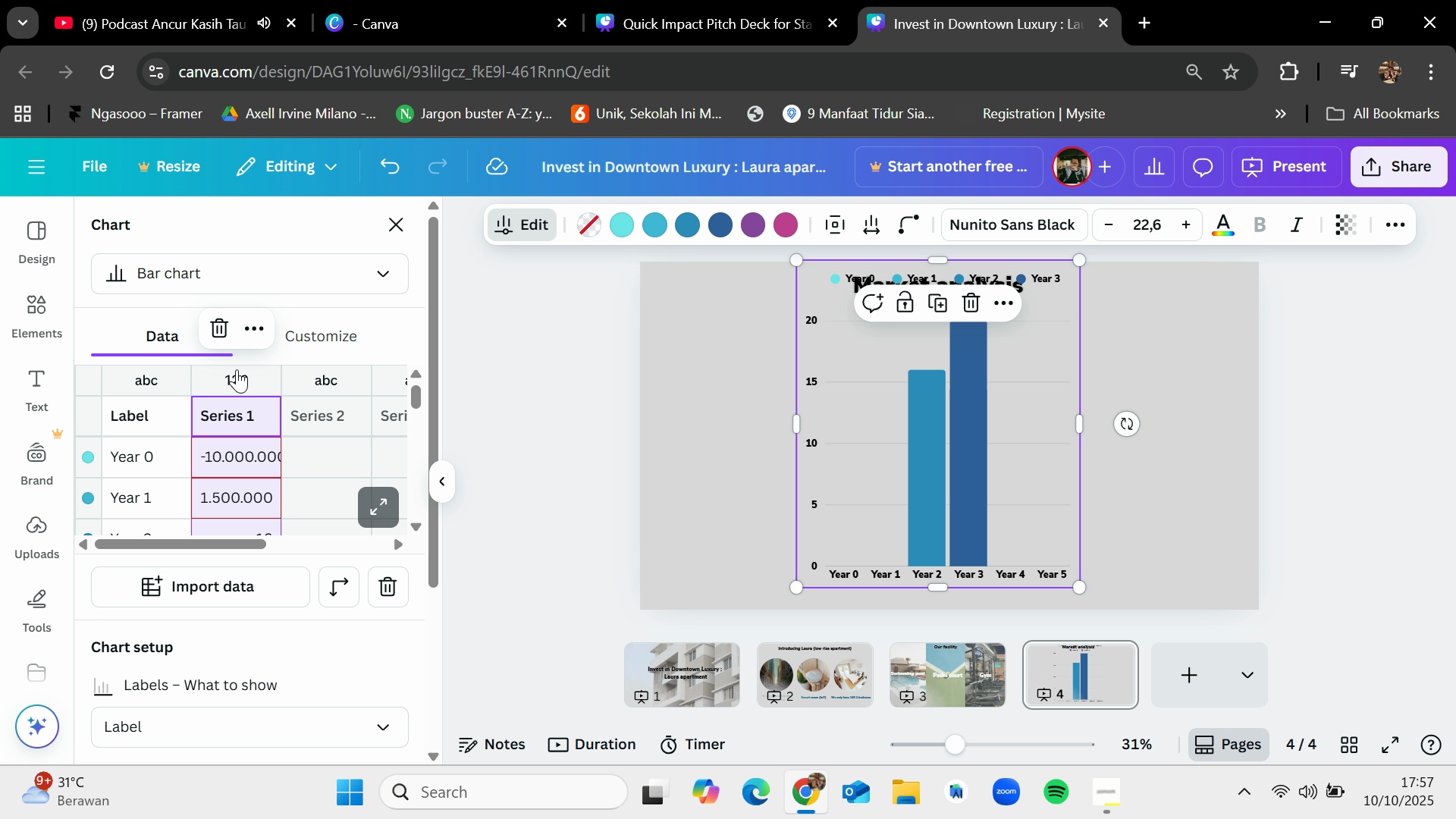 
left_click([237, 369])
 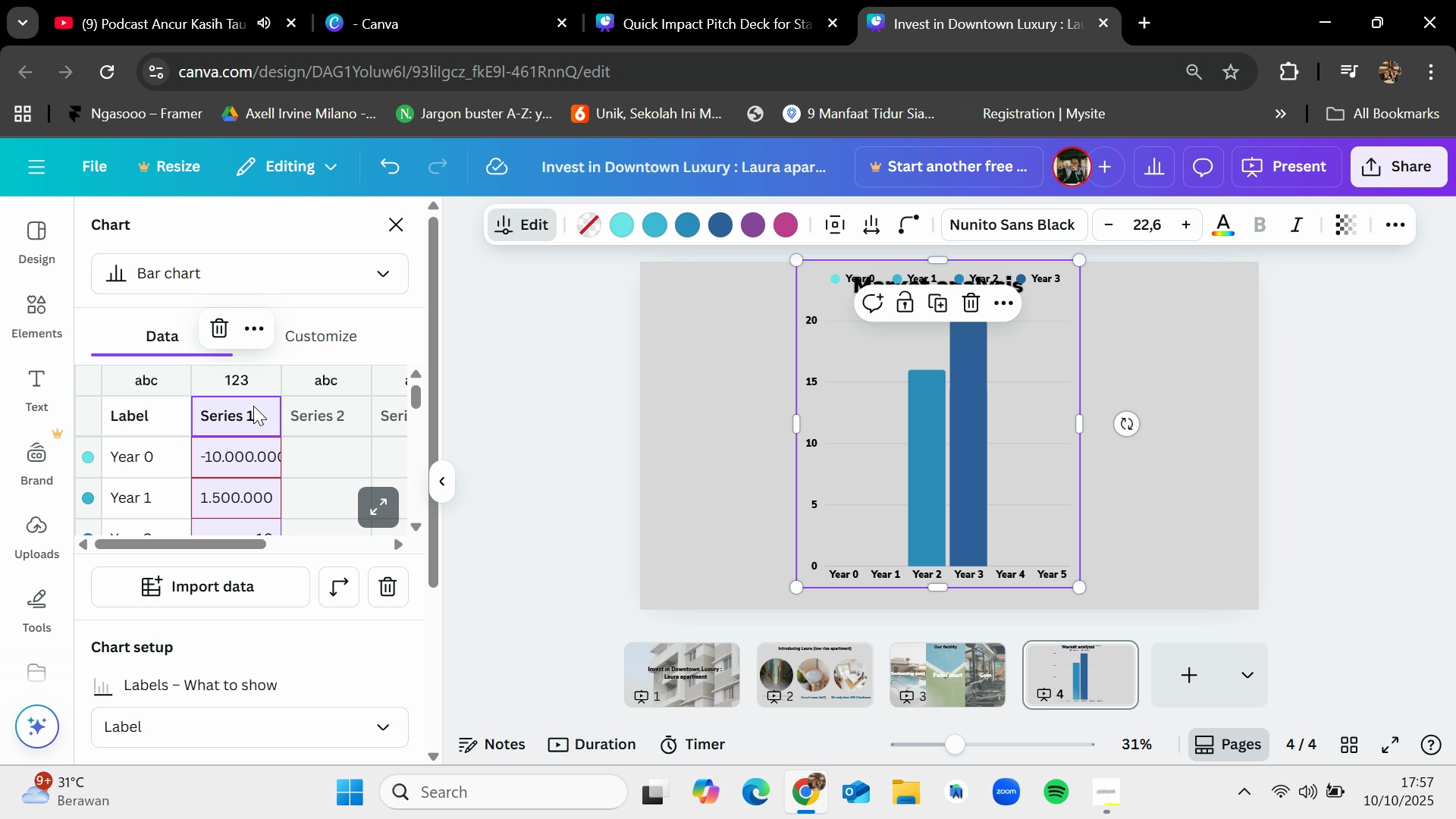 
double_click([254, 407])
 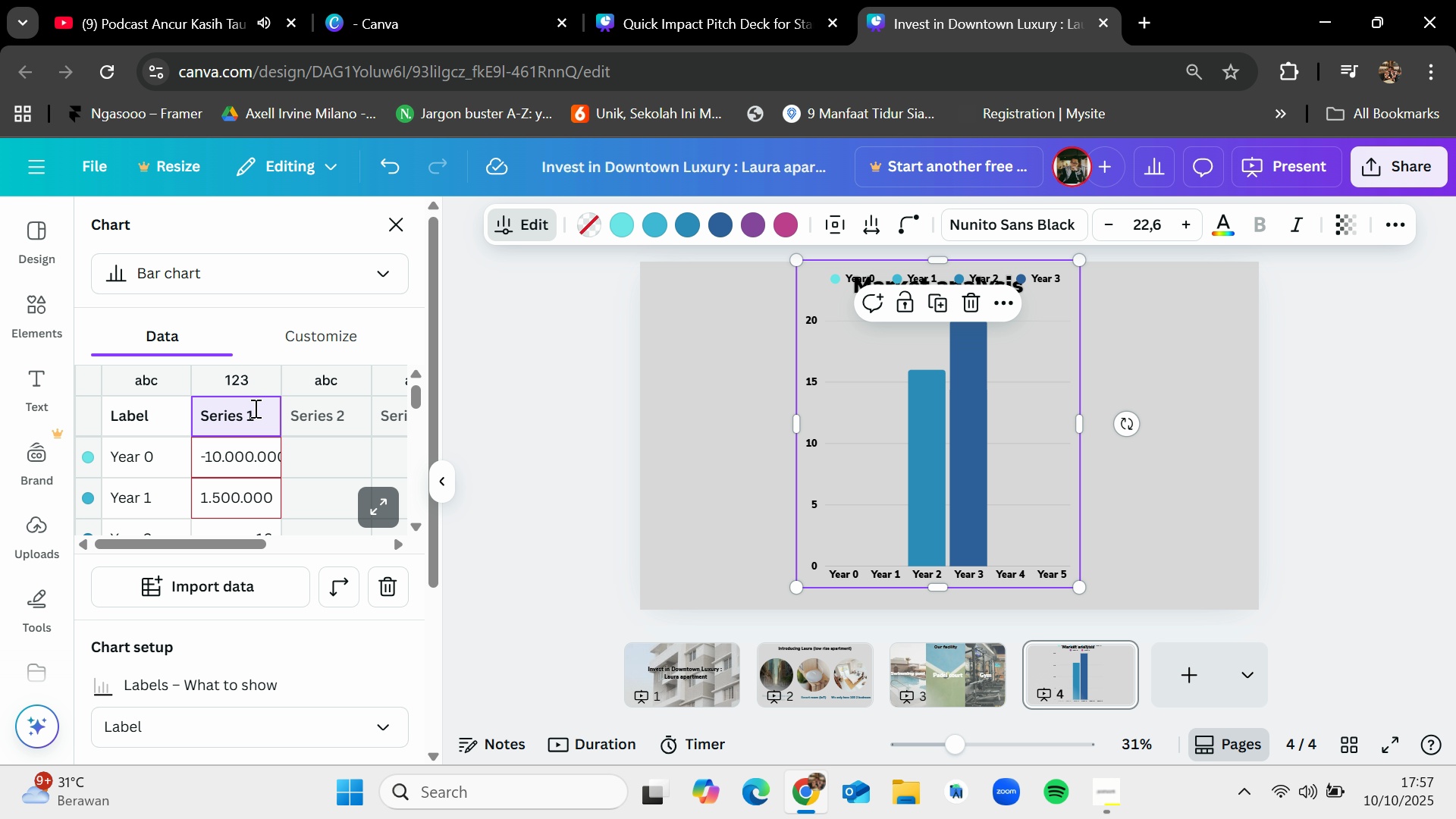 
key(Backspace)
key(Backspace)
key(Backspace)
key(Backspace)
key(Backspace)
key(Backspace)
key(Backspace)
key(Backspace)
type(Price)
 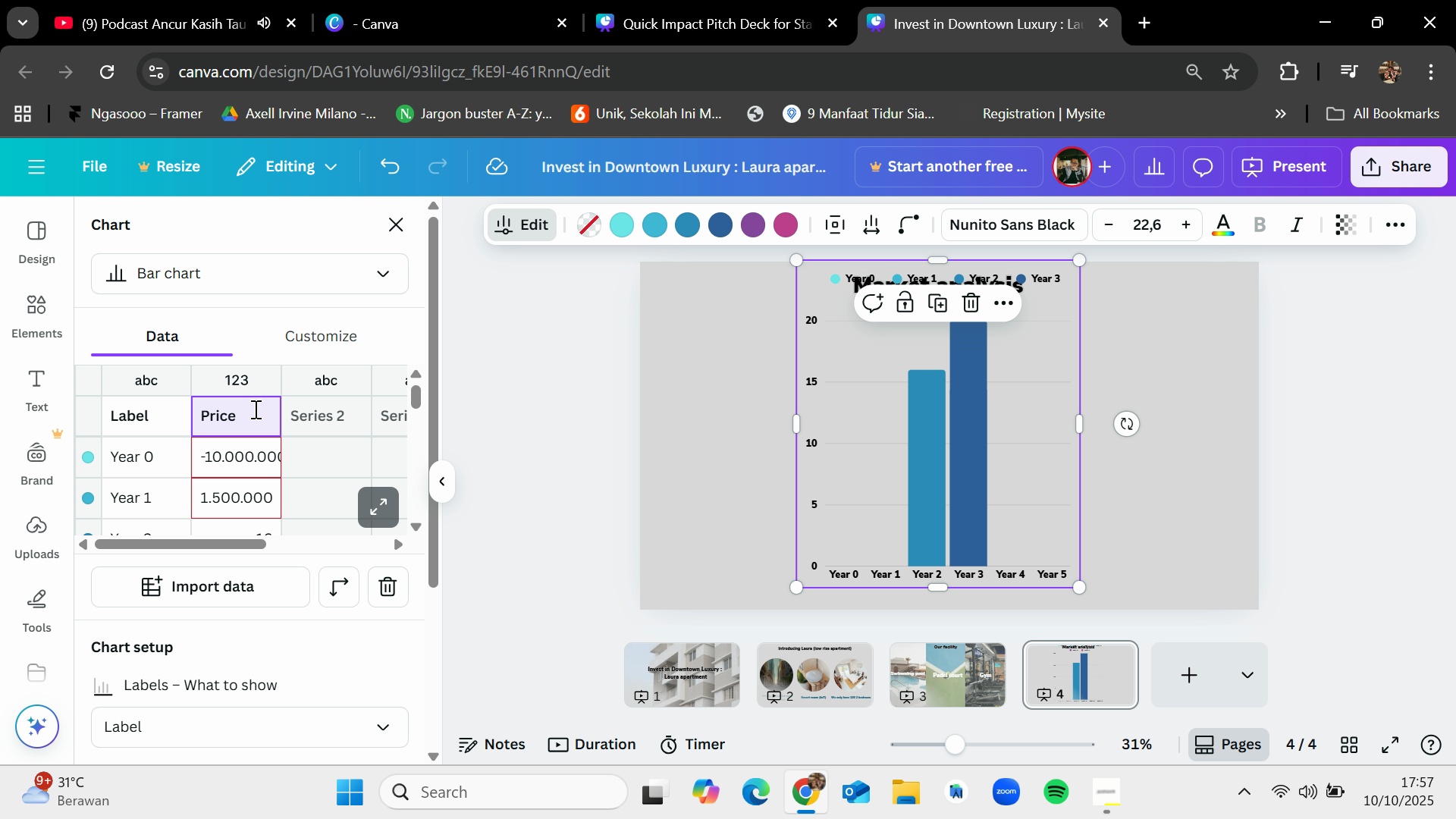 
left_click([315, 464])
 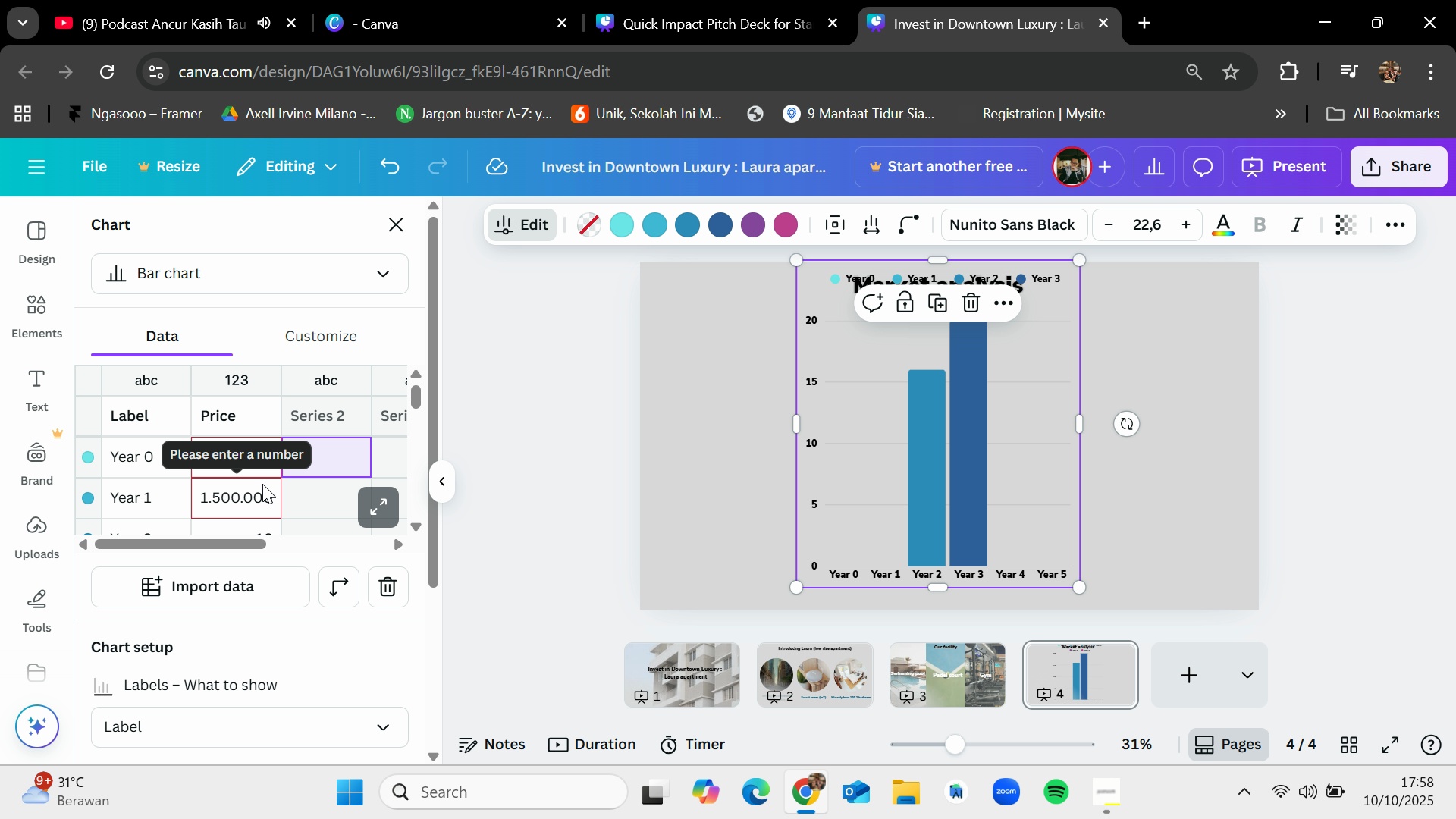 
wait(13.99)
 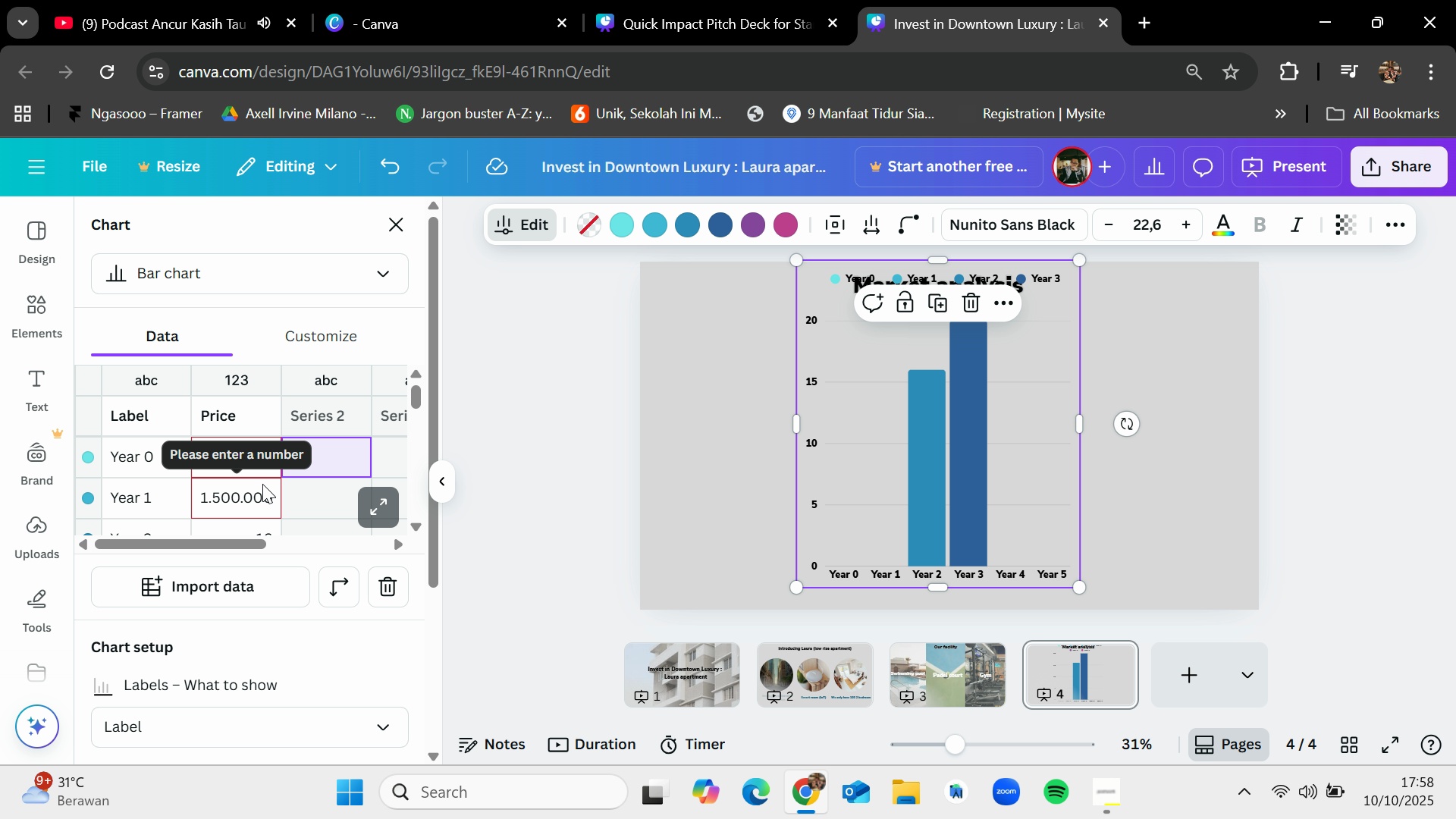 
left_click([308, 586])
 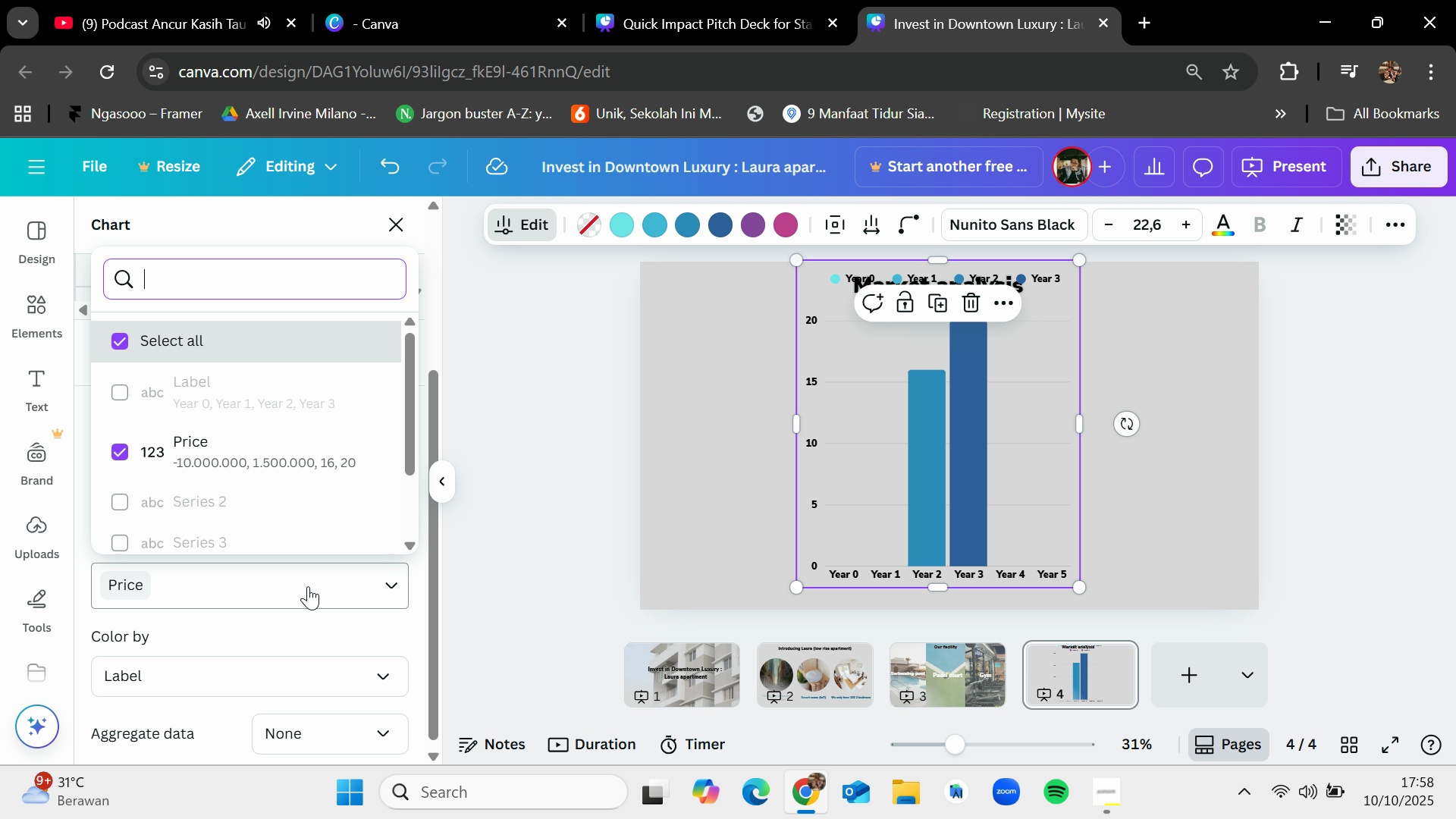 
left_click([308, 586])
 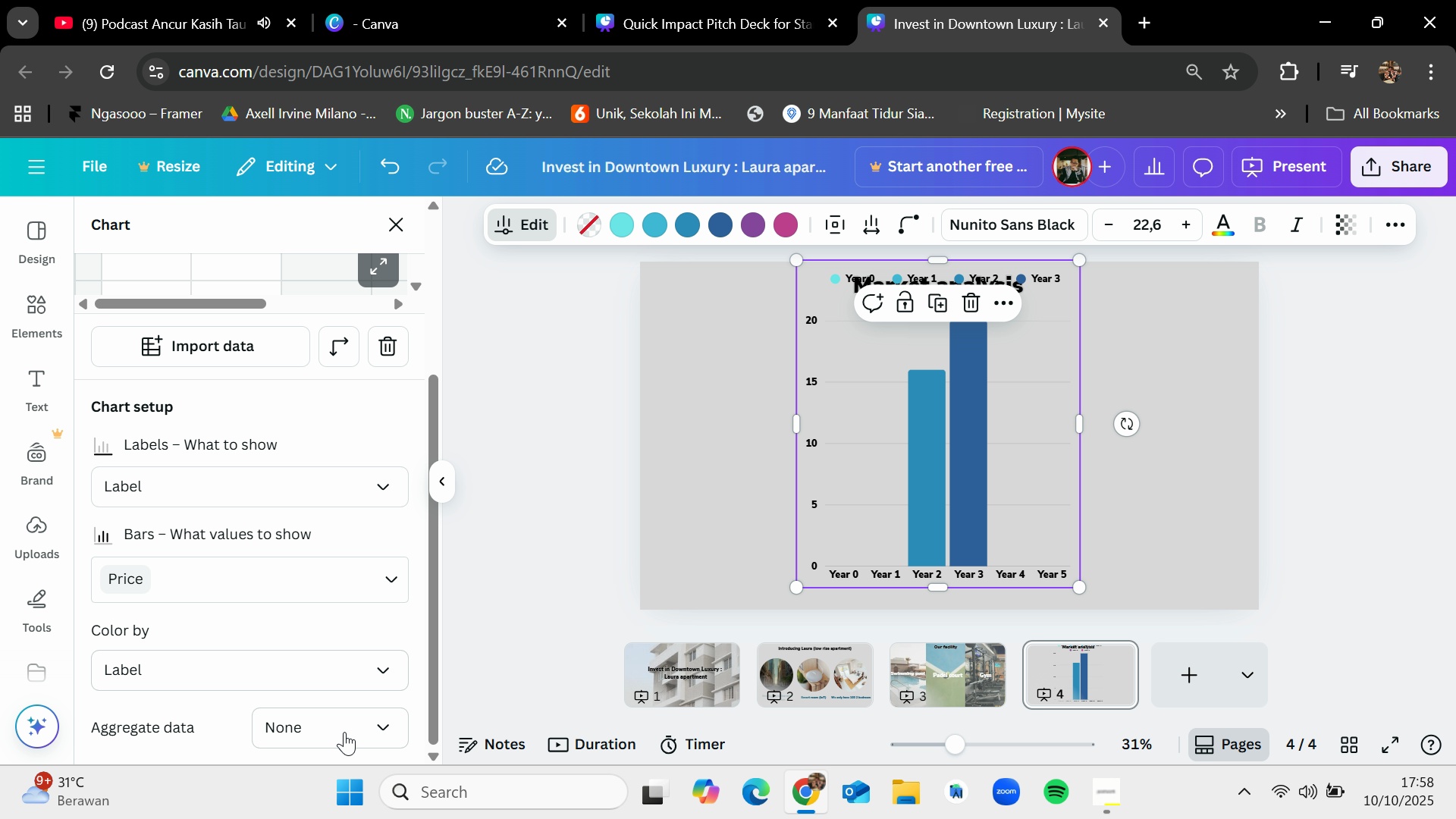 
left_click([333, 726])
 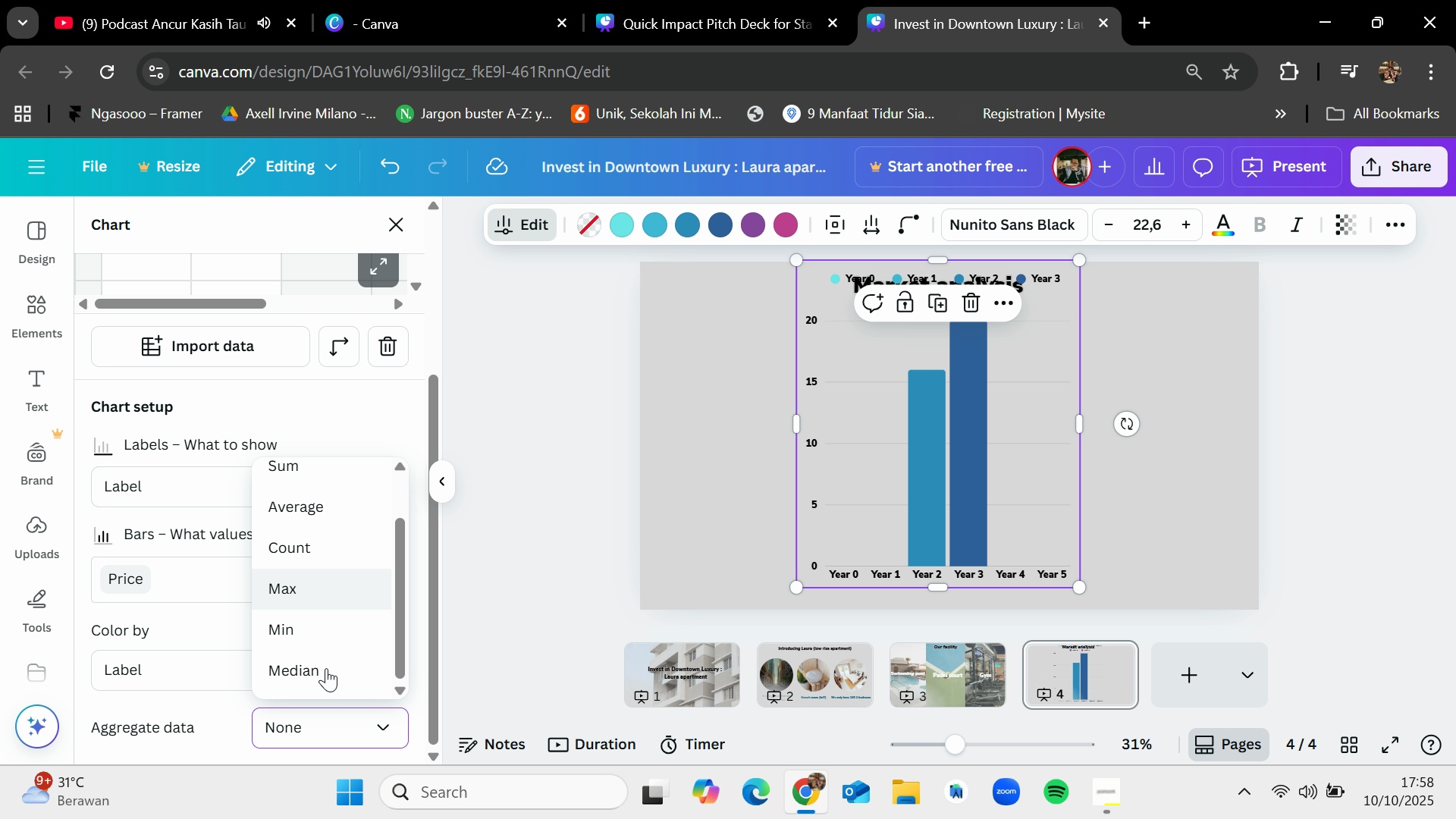 
left_click([331, 736])
 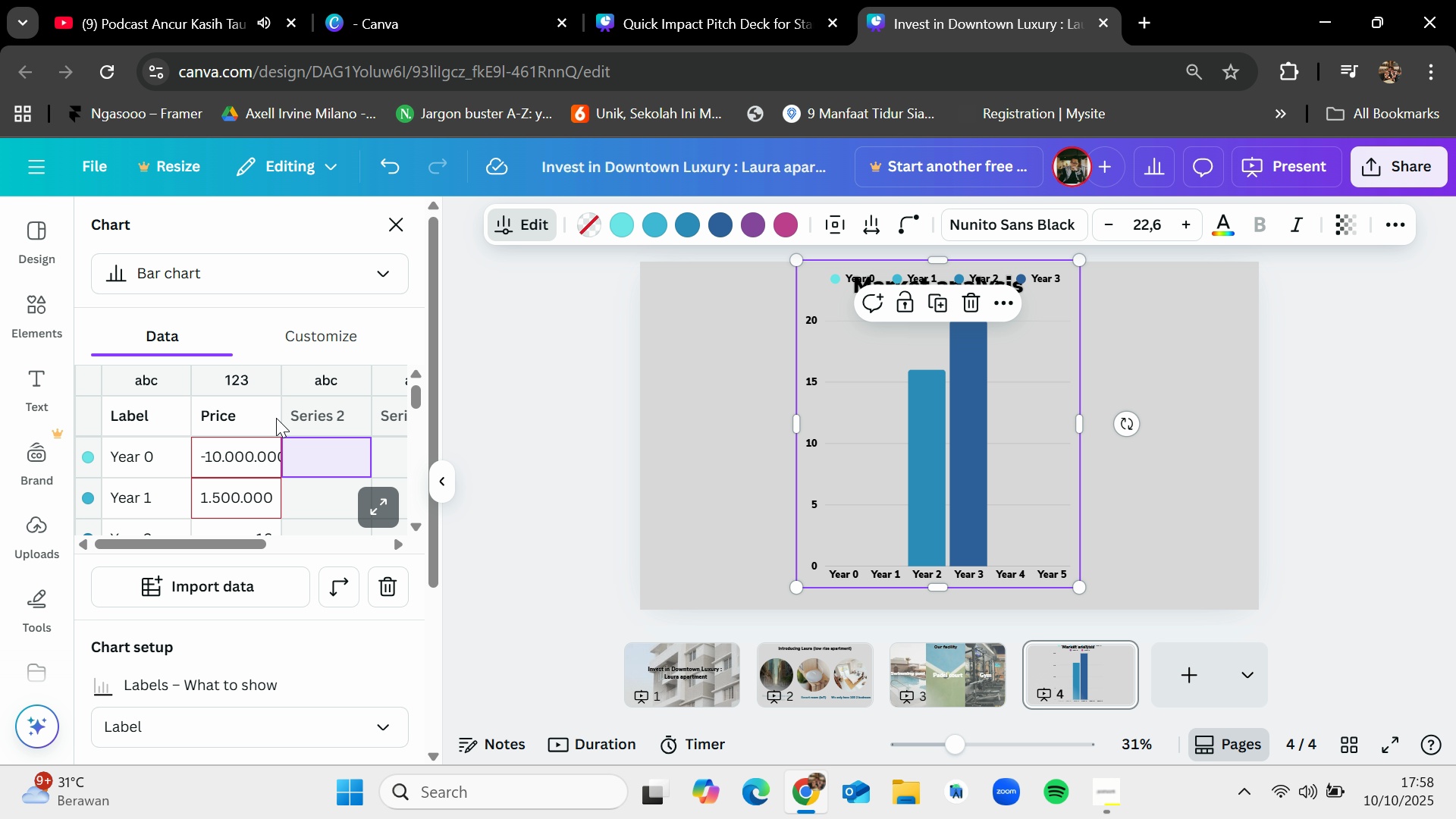 
left_click([312, 347])
 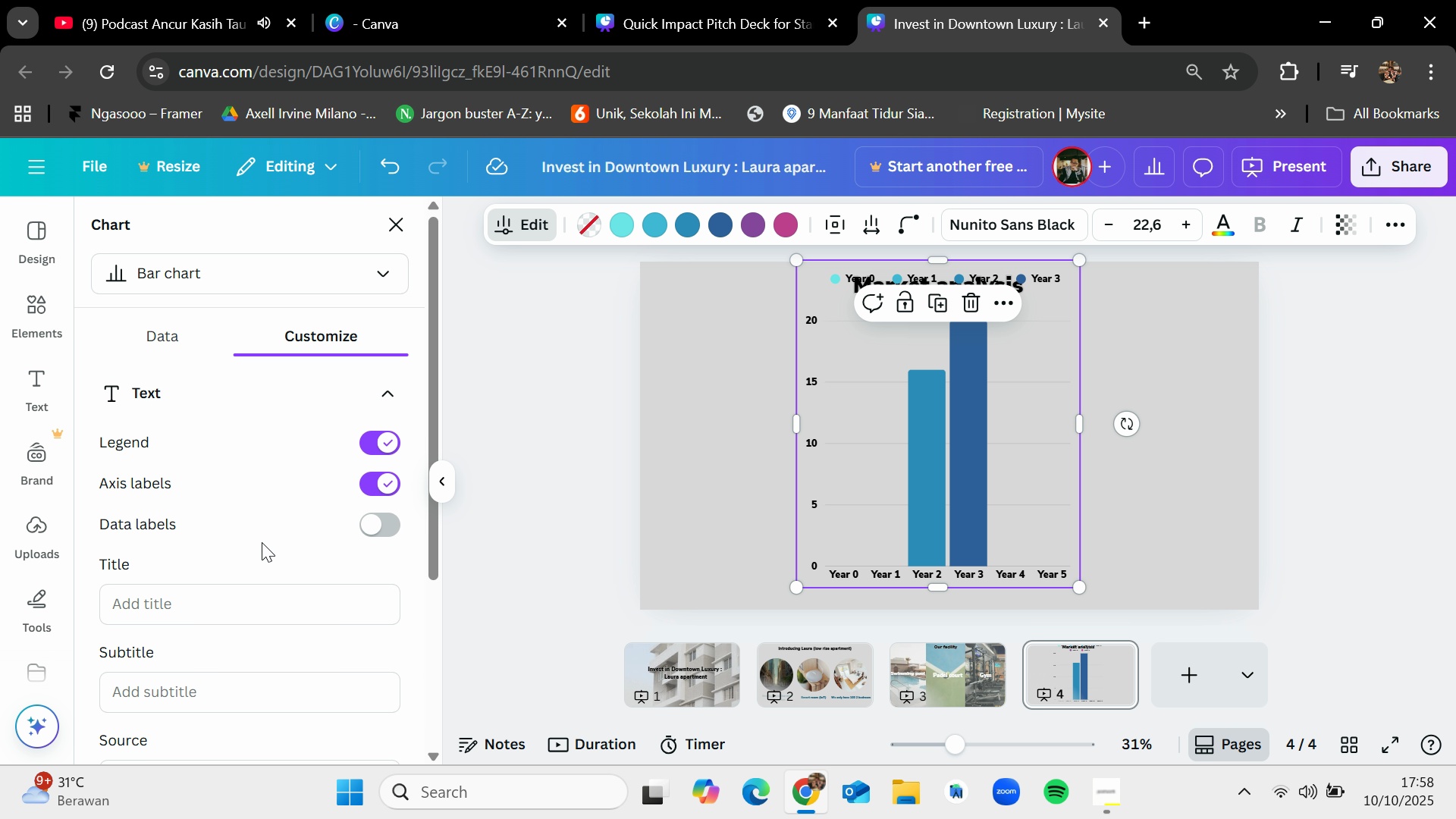 
left_click([155, 340])
 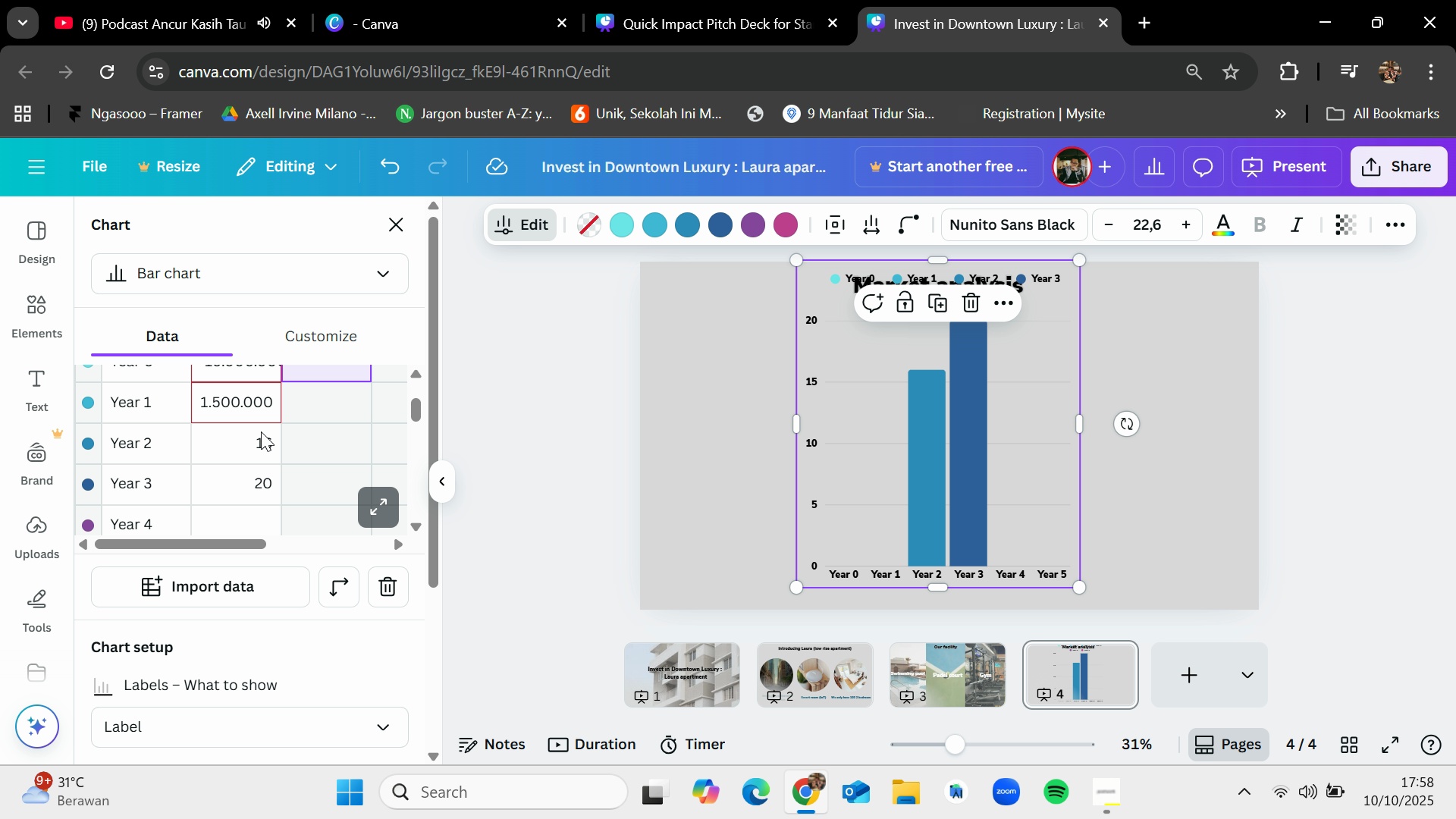 
double_click([261, 430])
 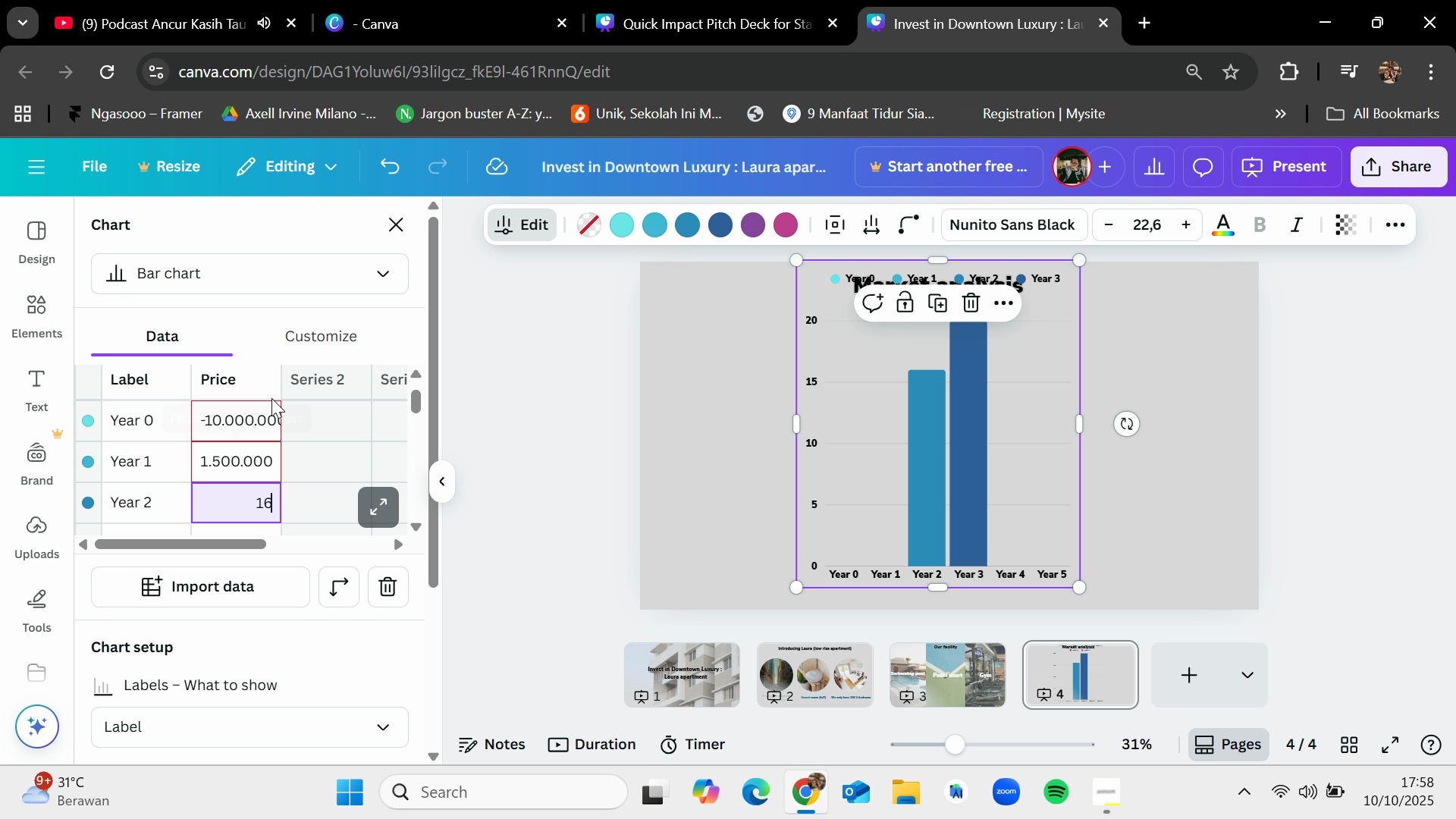 
wait(7.46)
 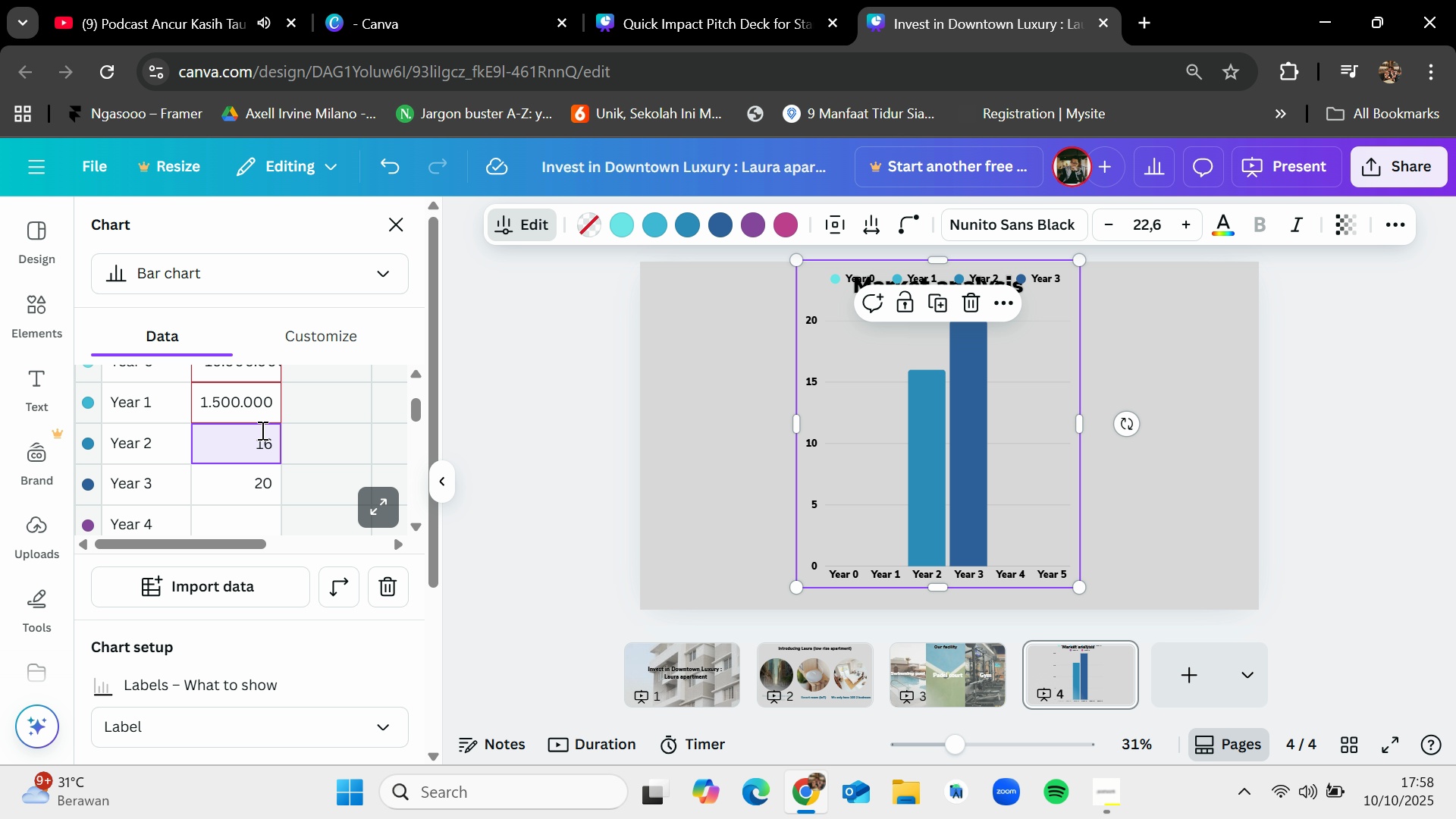 
double_click([249, 415])
 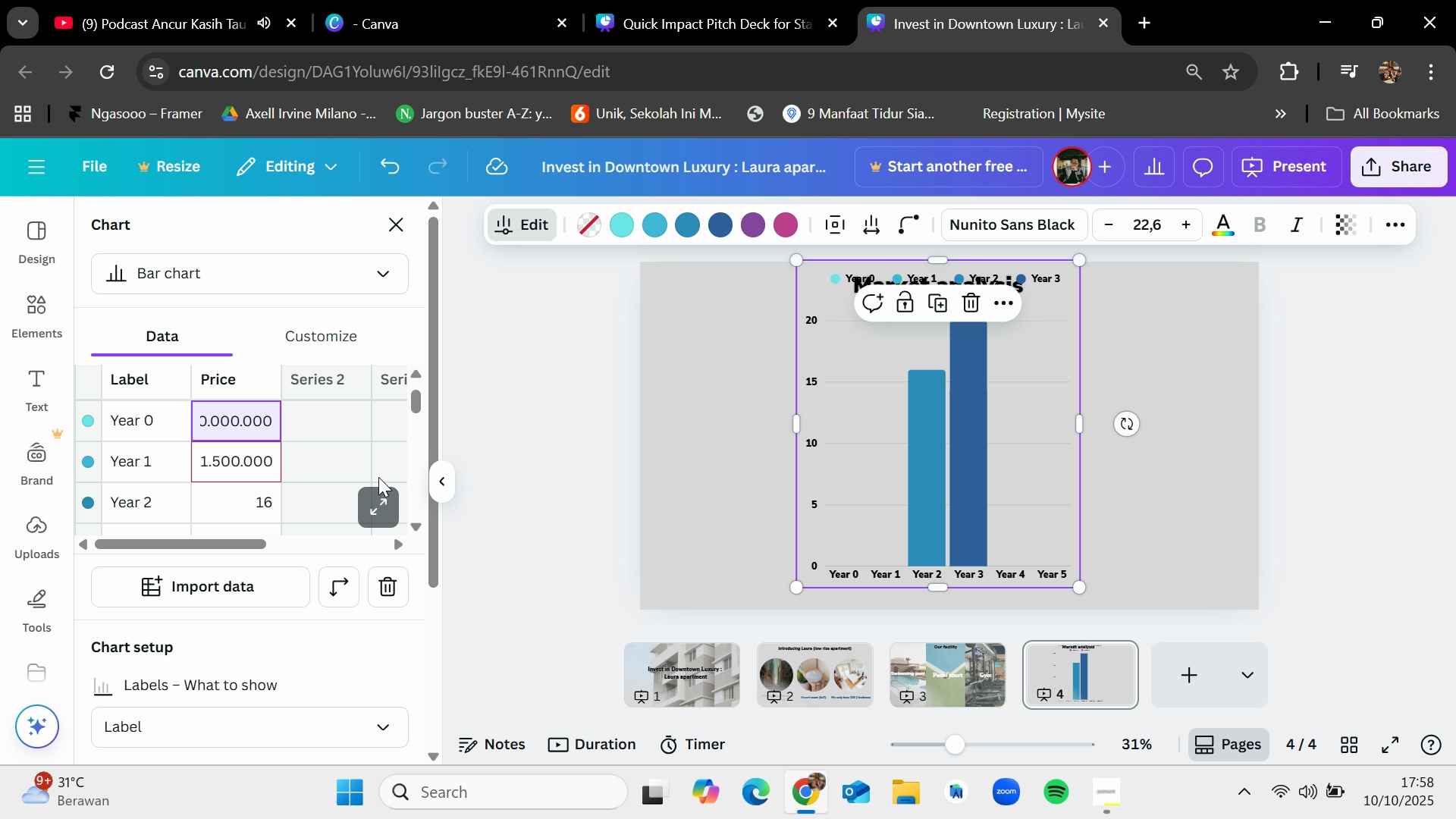 
hold_key(key=Backspace, duration=1.16)
 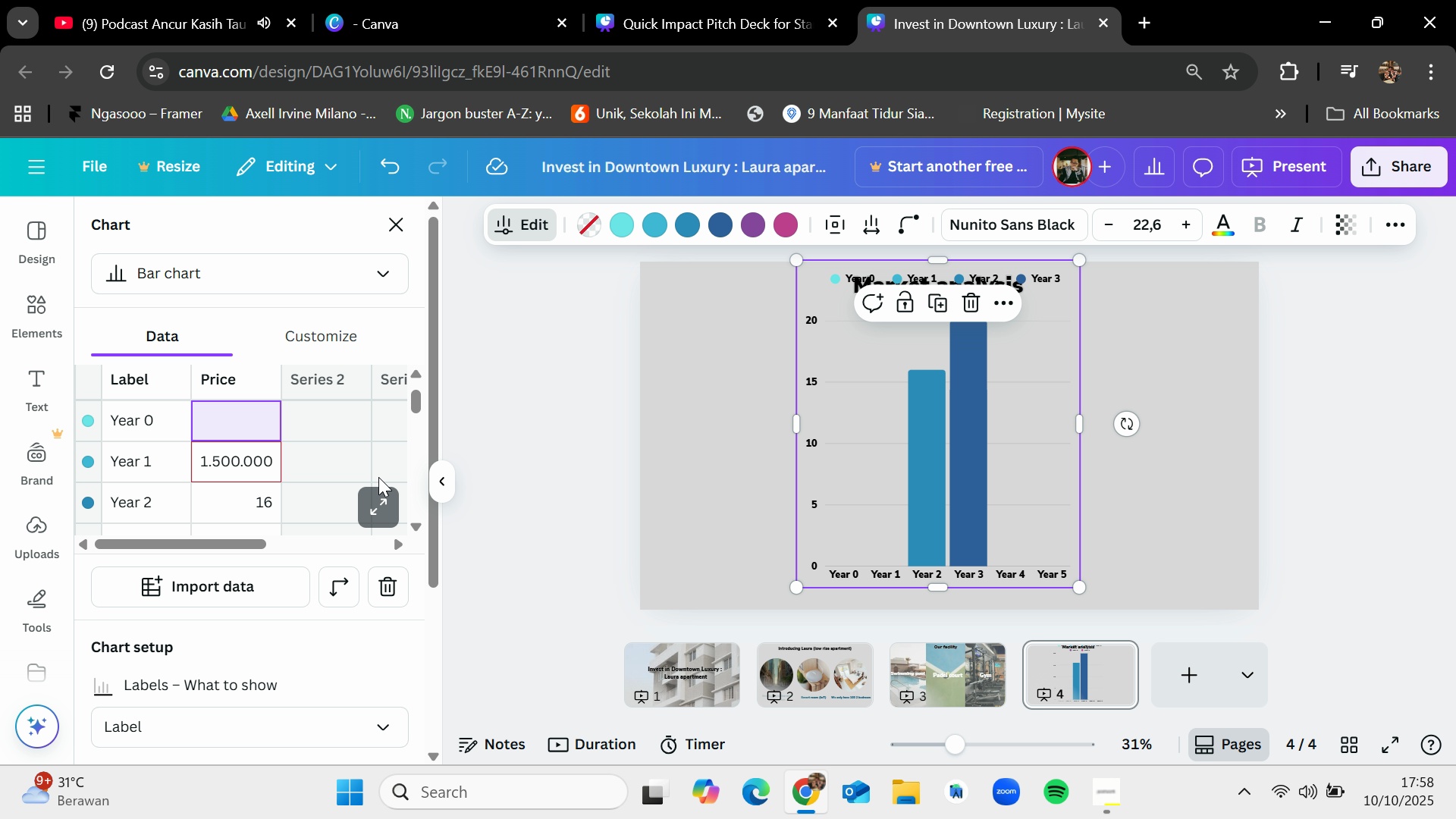 
type(50)
 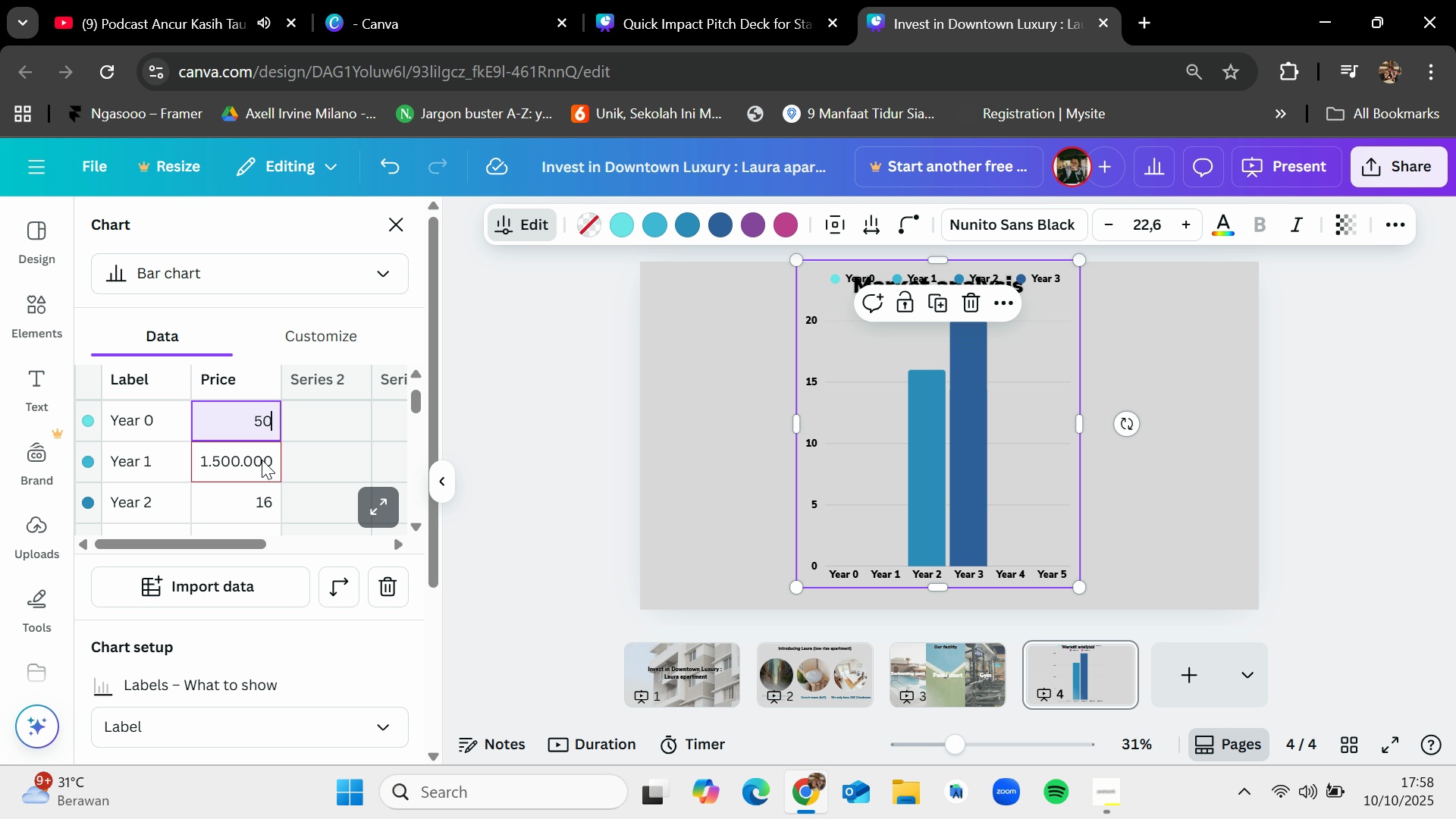 
left_click([257, 460])
 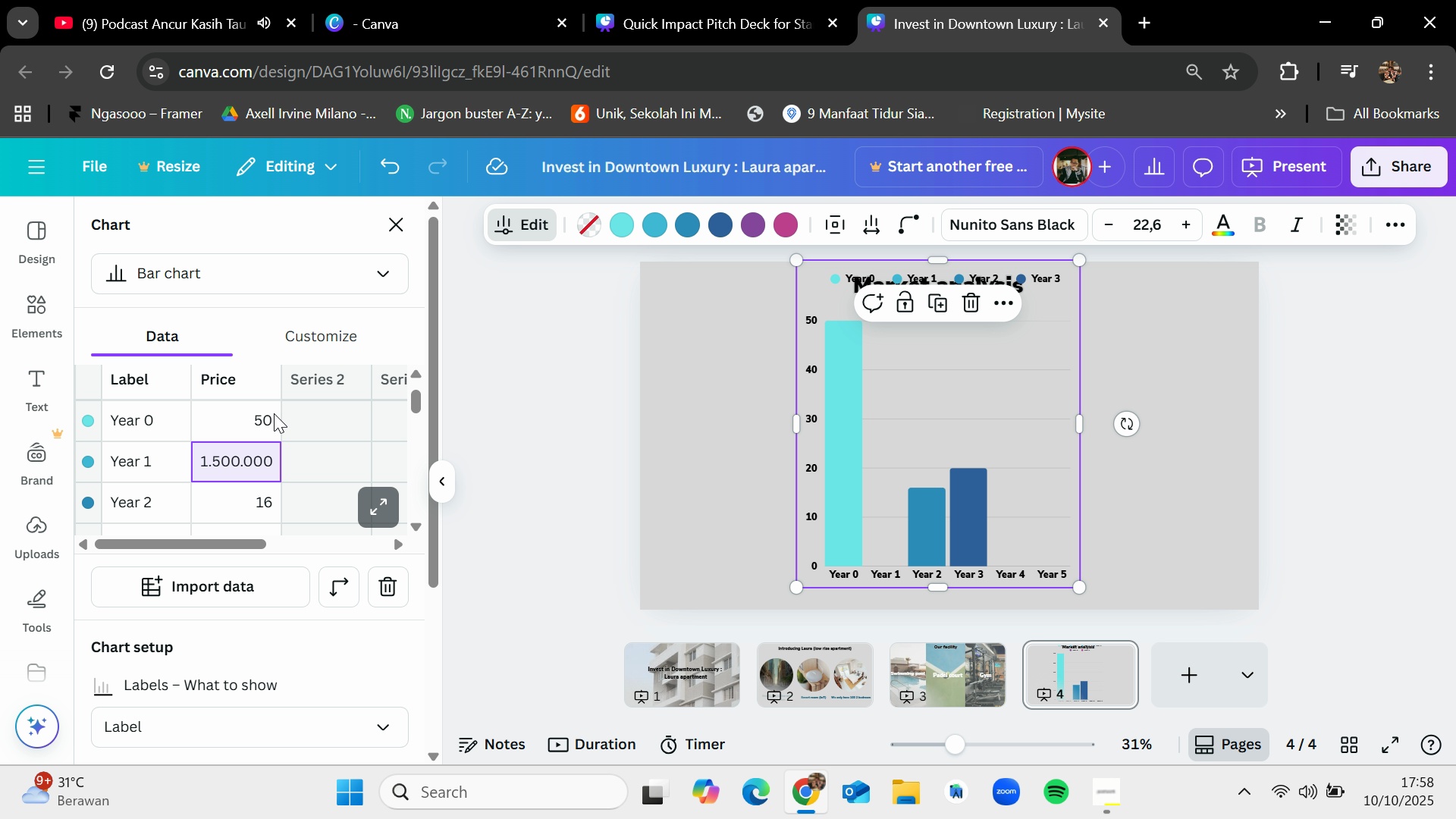 
double_click([274, 413])
 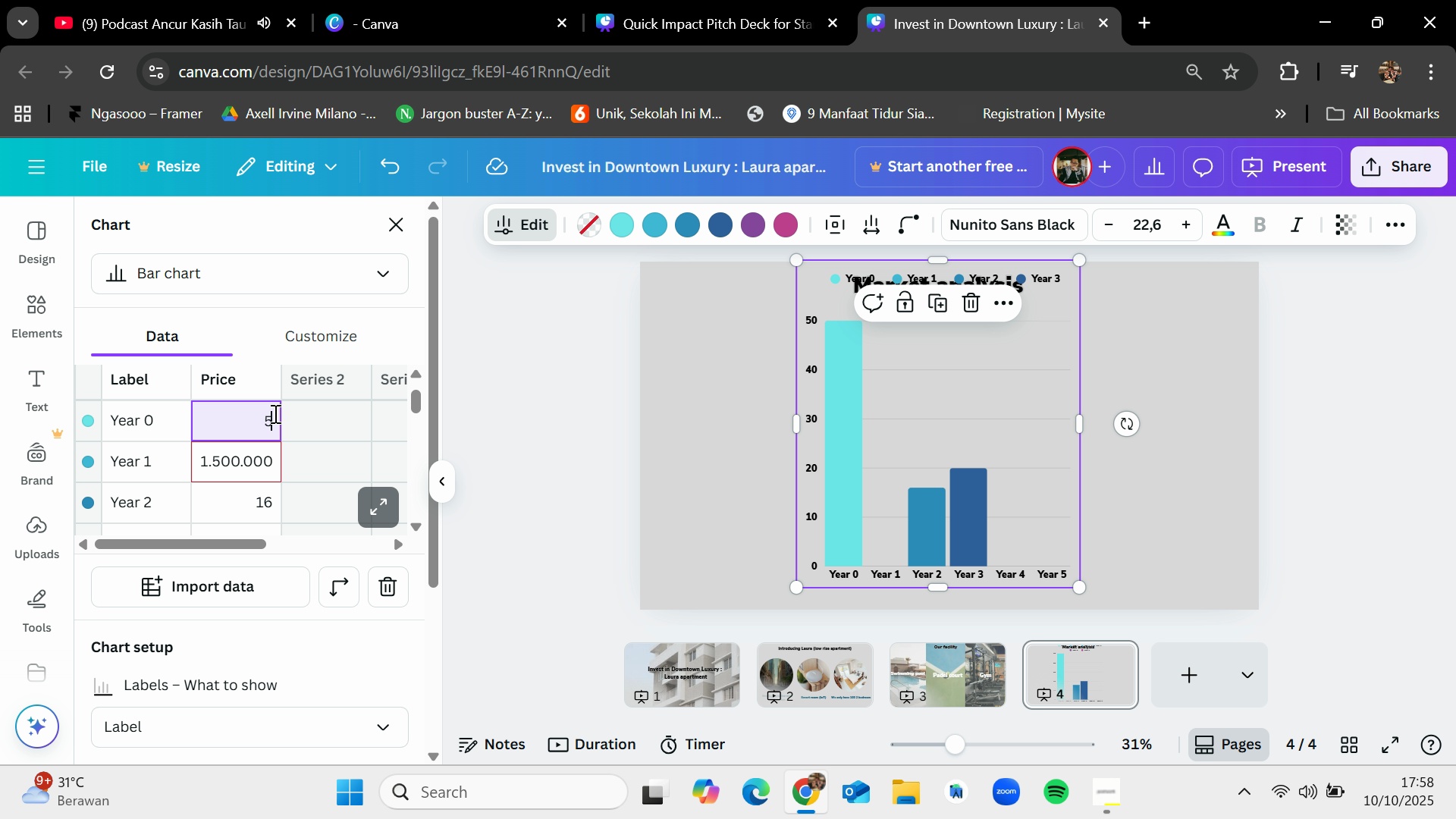 
key(Backspace)
 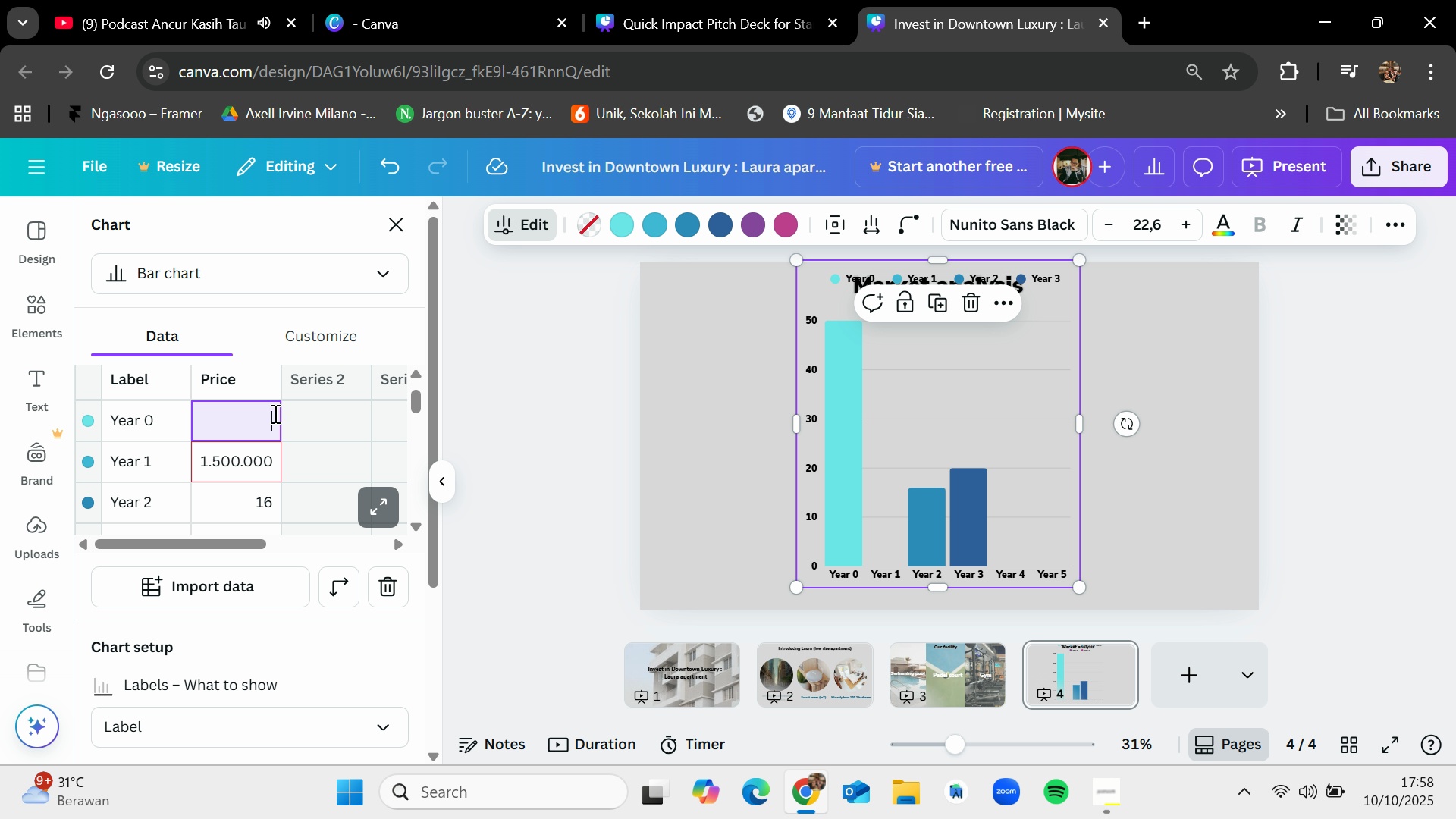 
key(Backspace)
 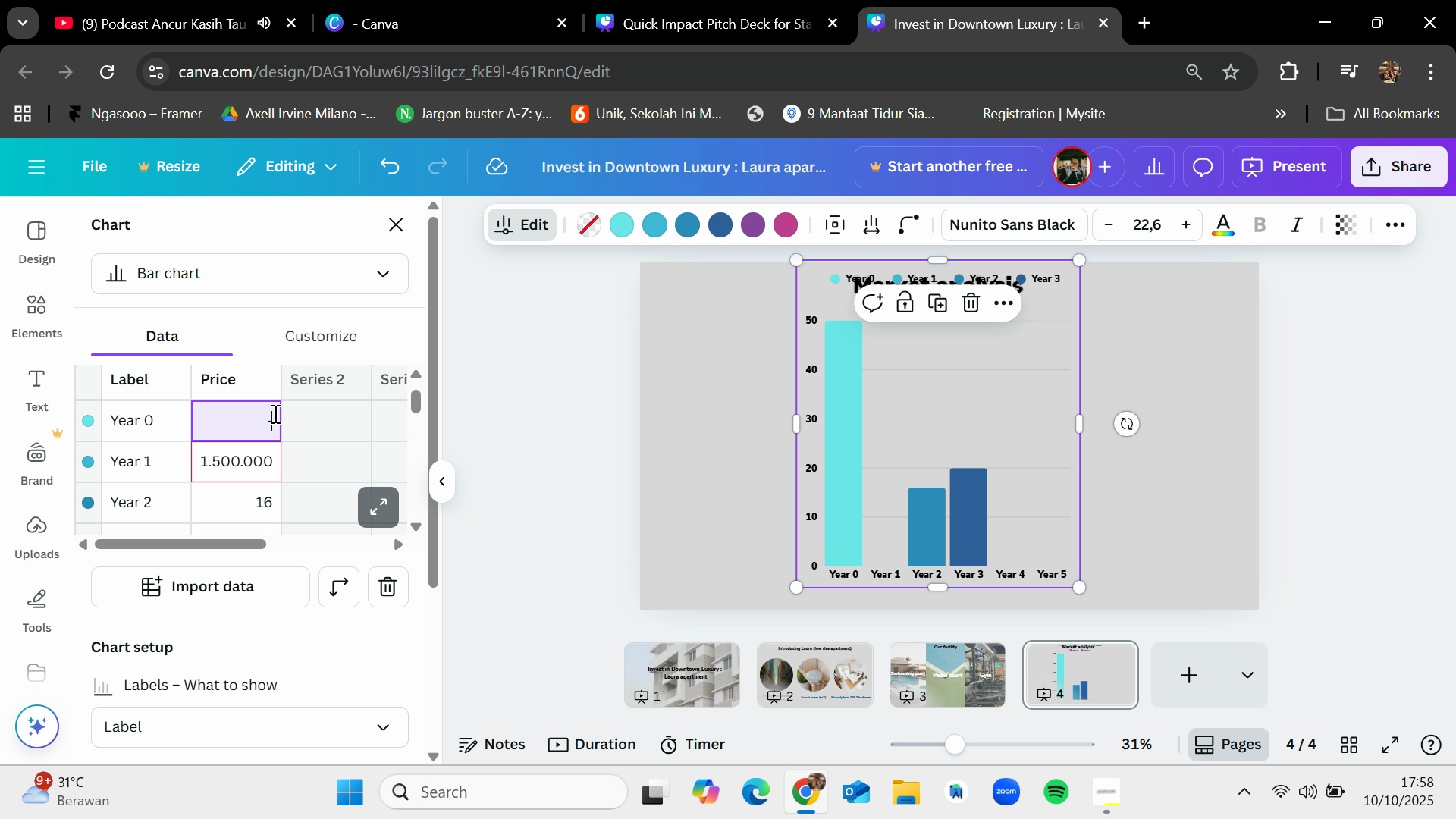 
key(Minus)
 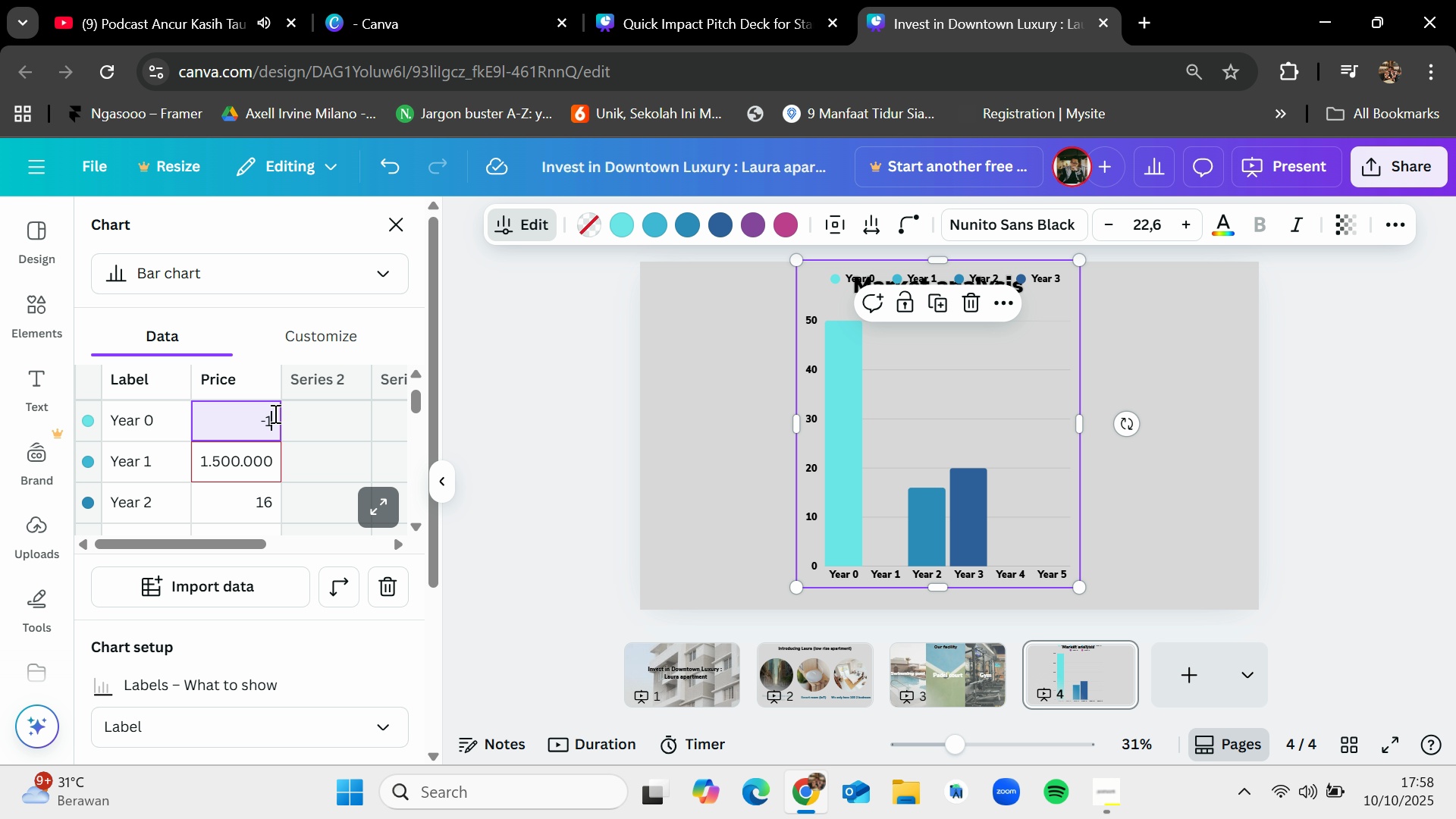 
key(1)
 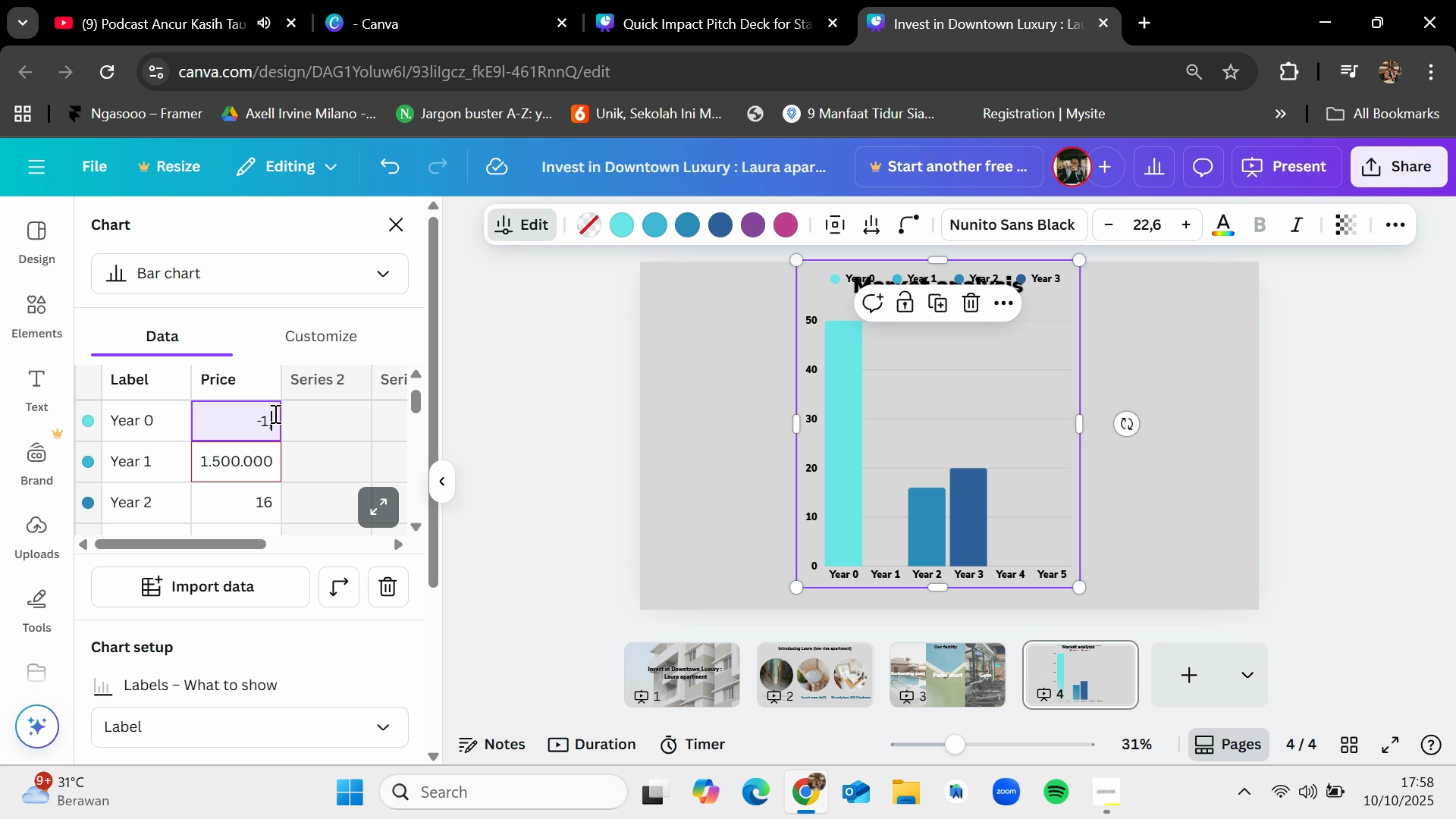 
key(Comma)
 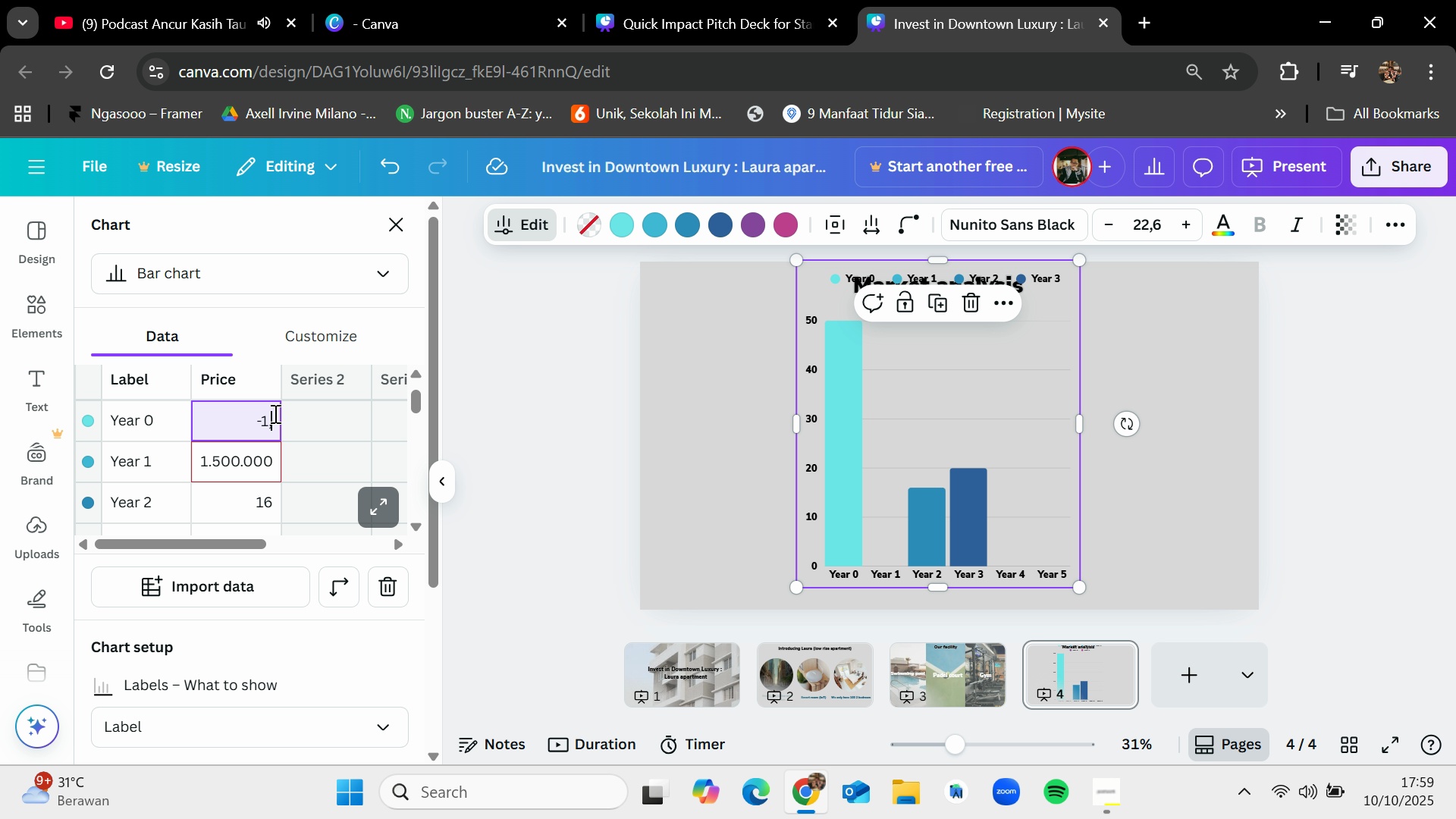 
wait(7.13)
 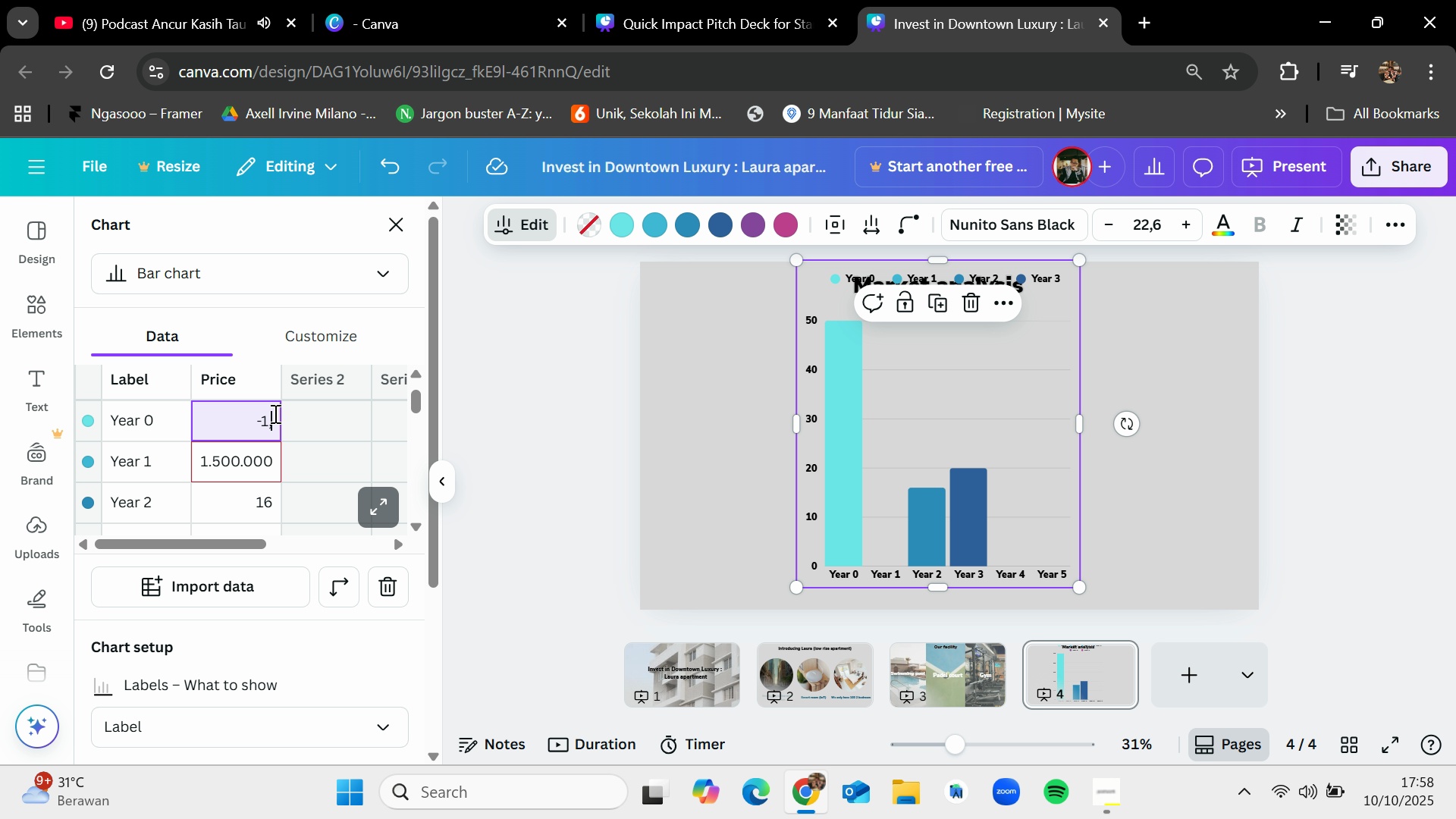 
key(Backspace)
type(0,000,000)
 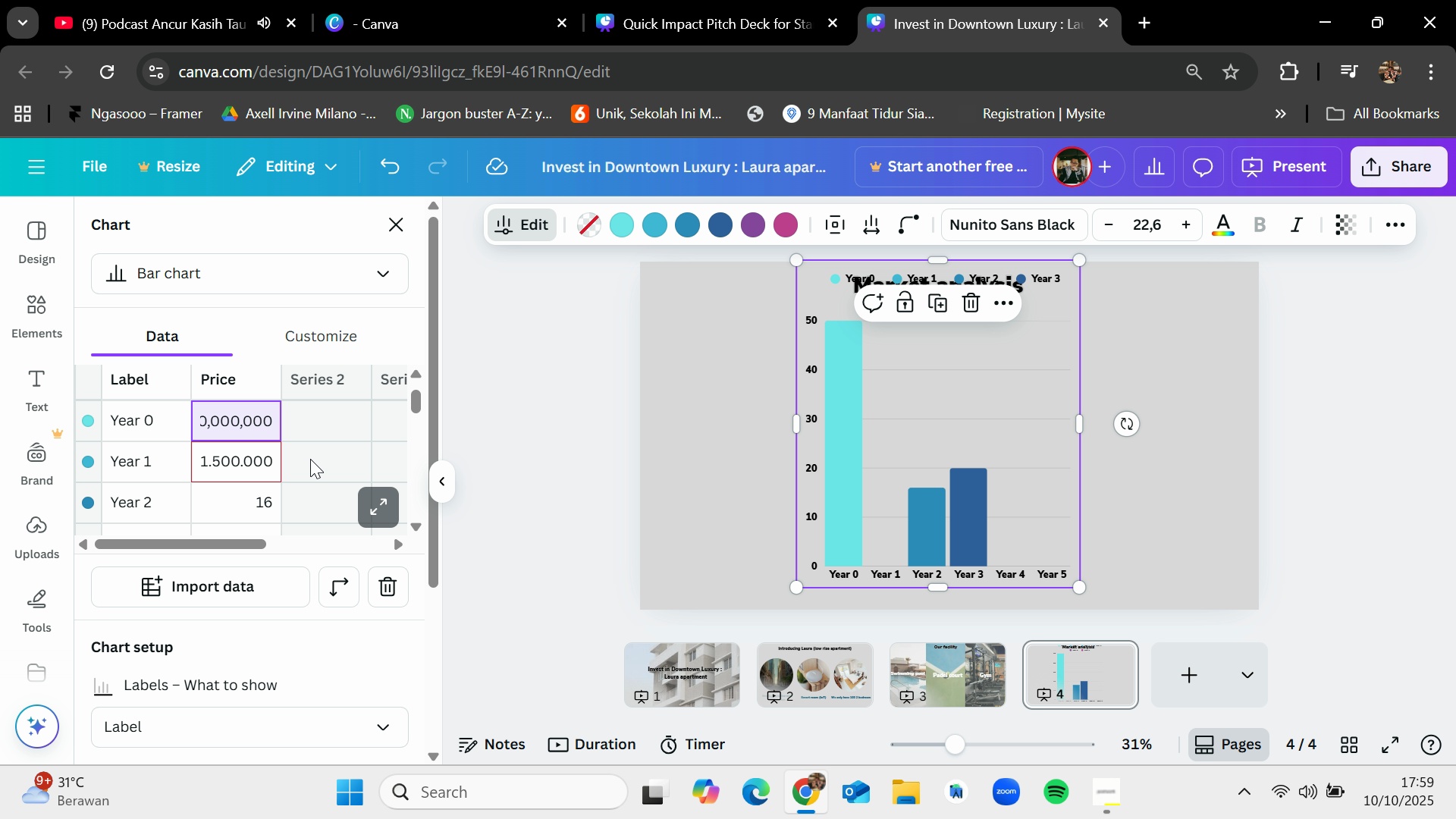 
left_click([311, 460])
 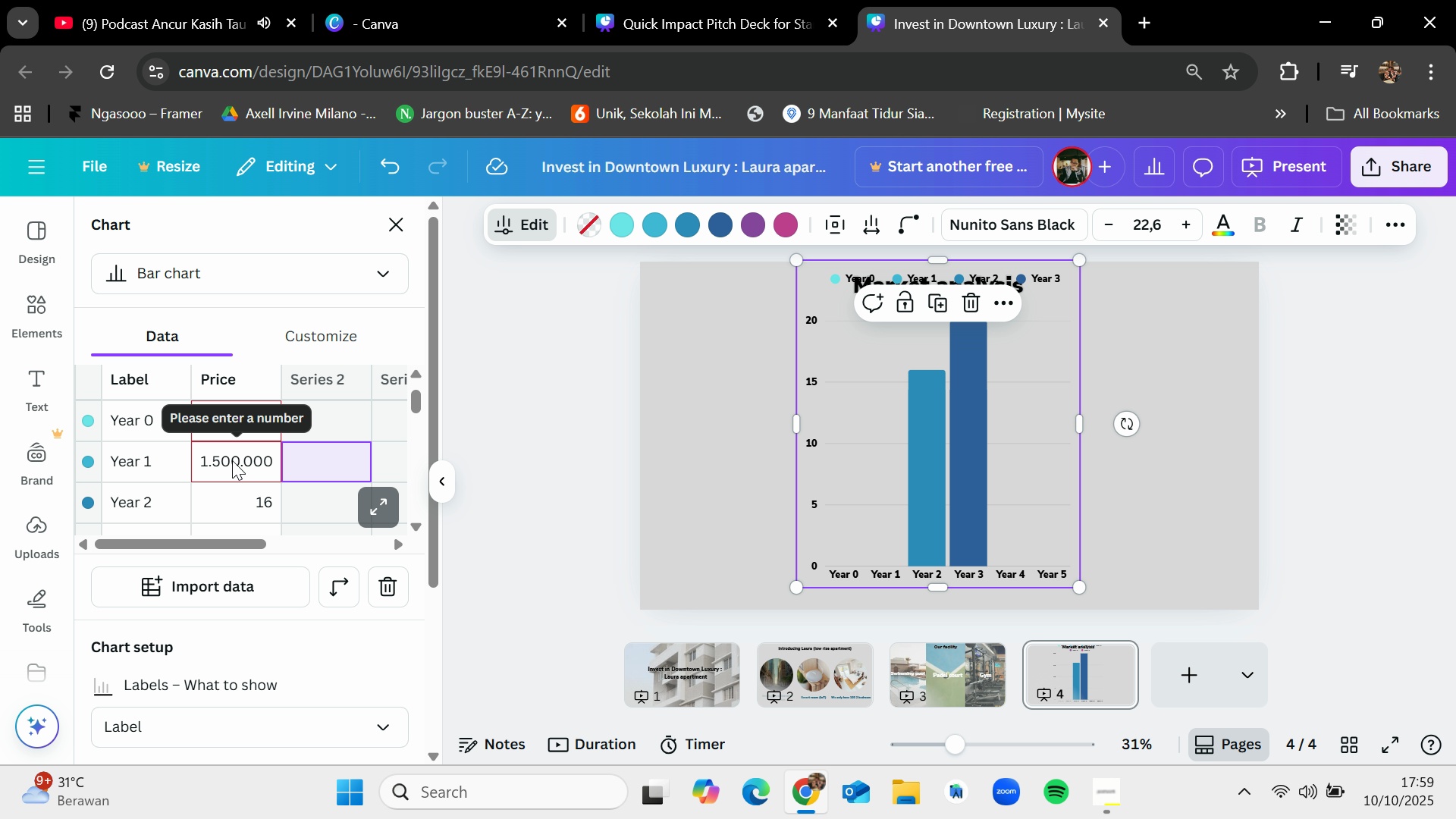 
double_click([232, 460])
 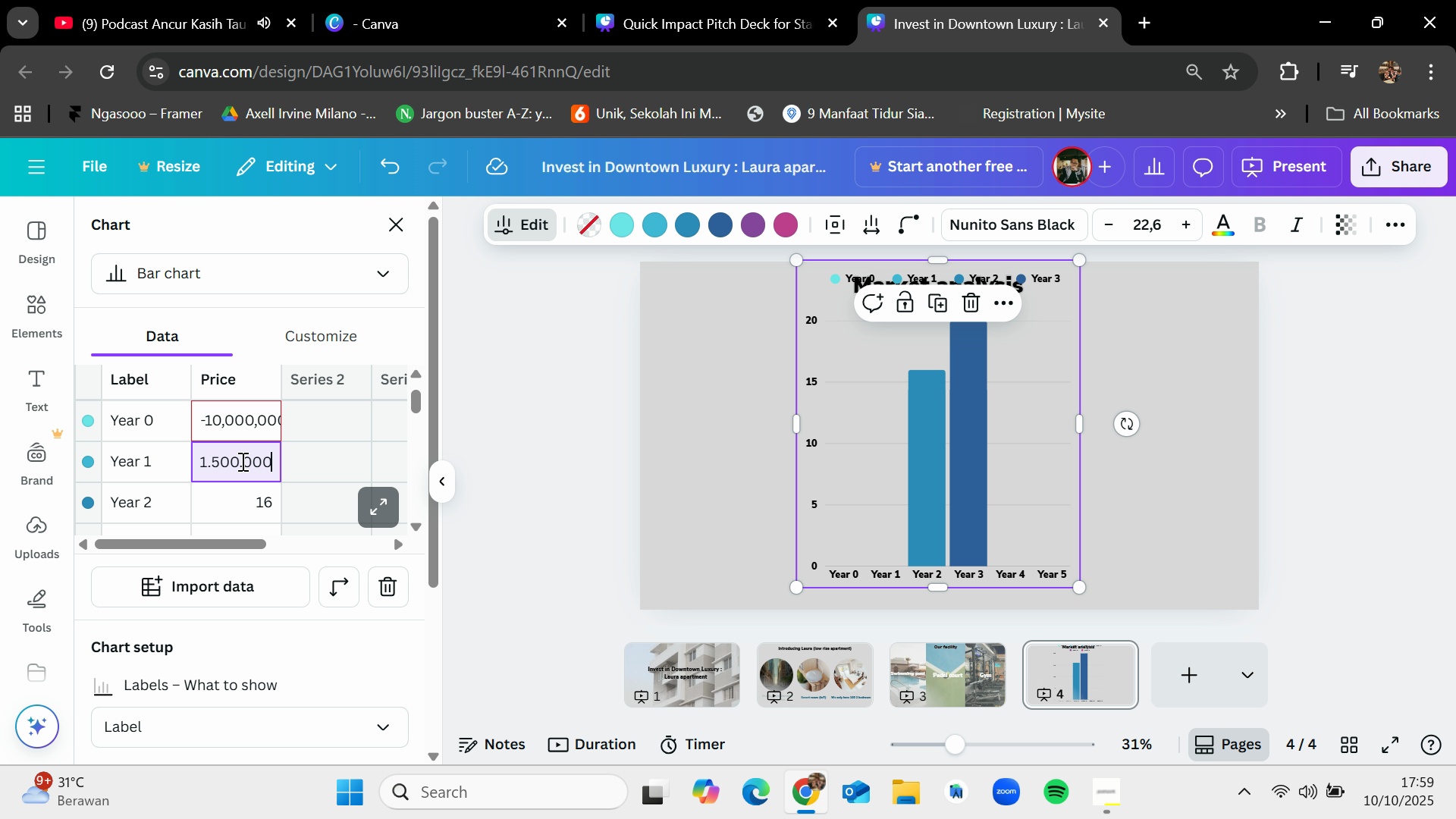 
left_click([241, 461])
 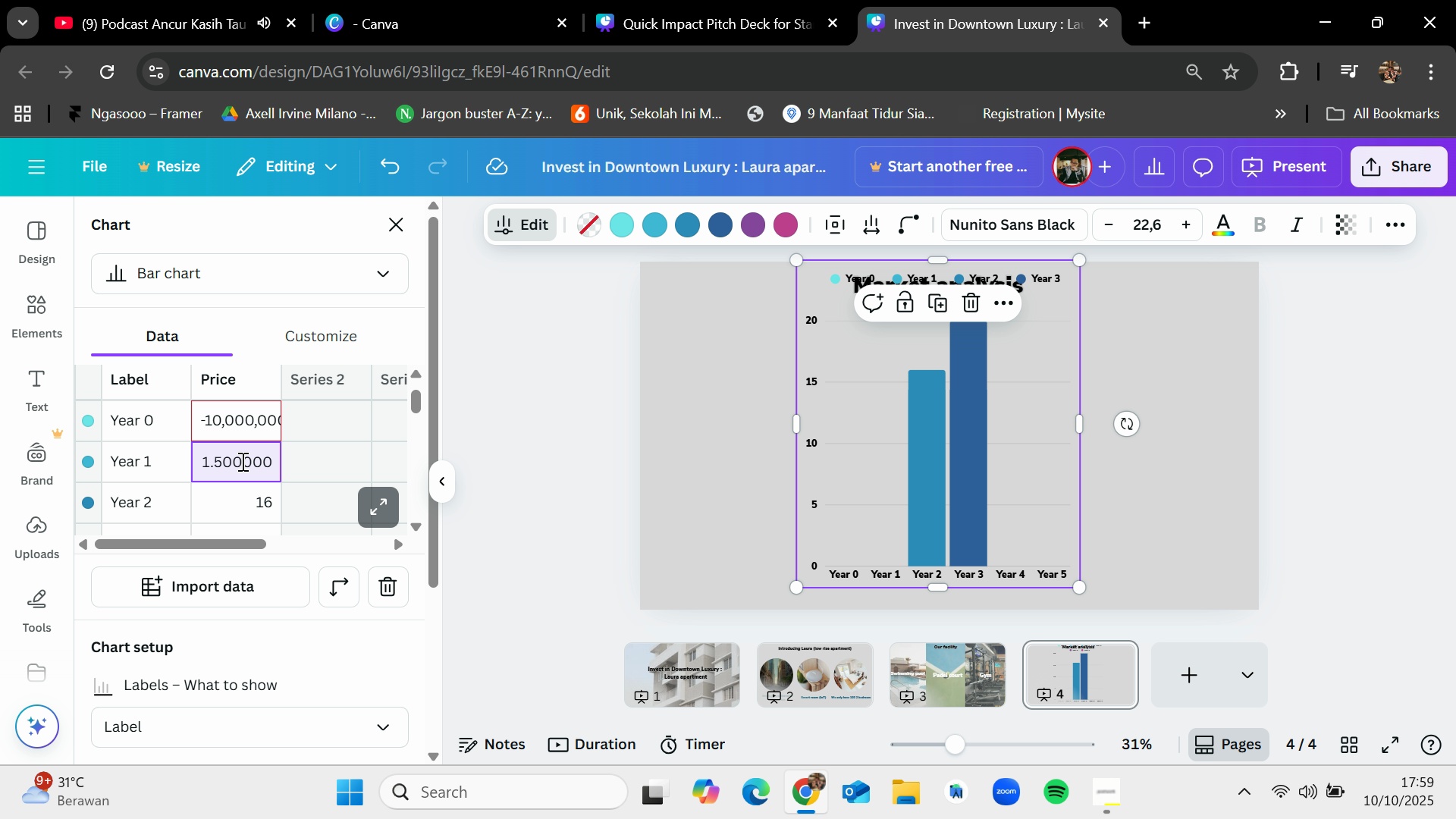 
key(Backspace)
 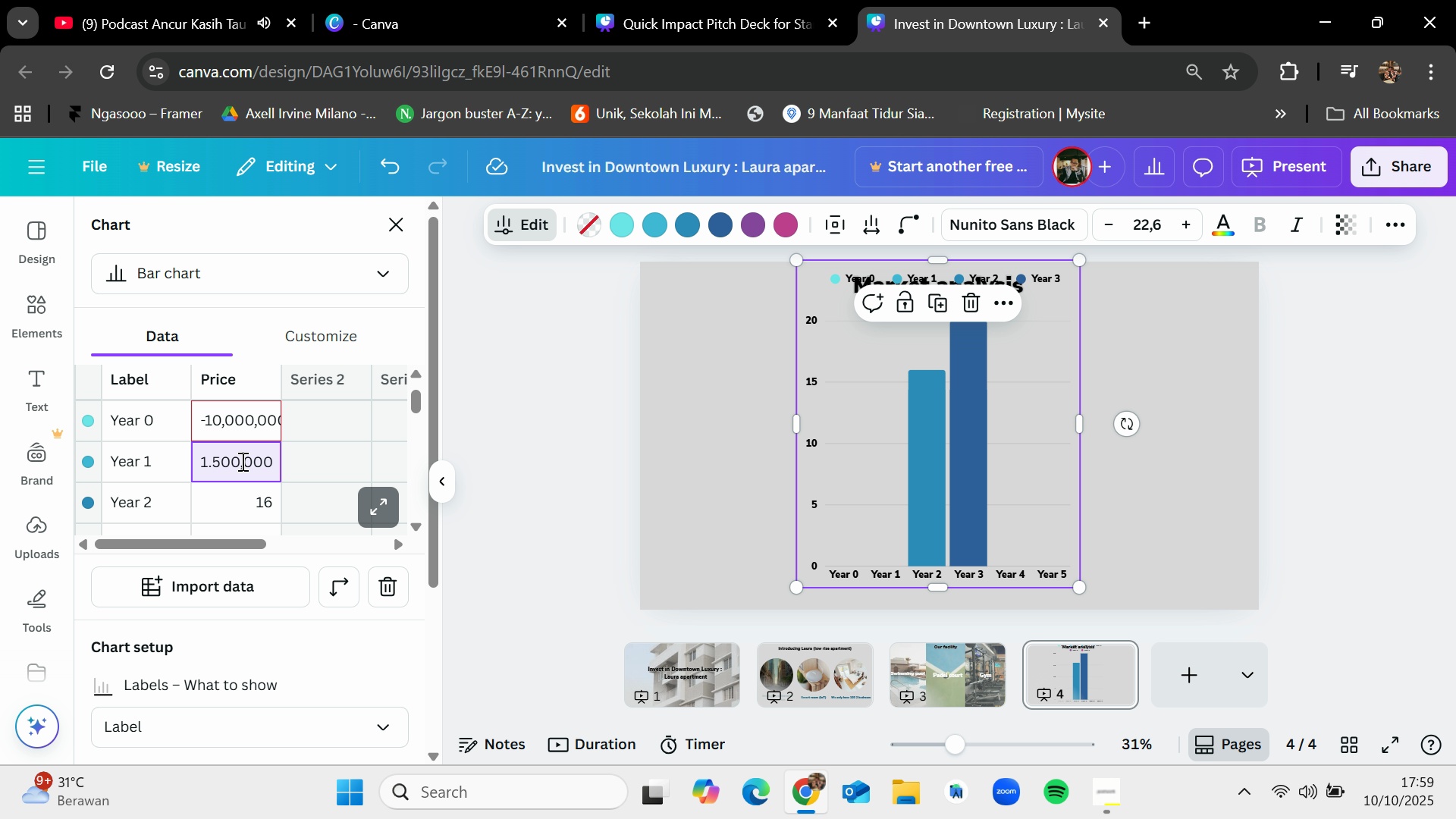 
key(Comma)
 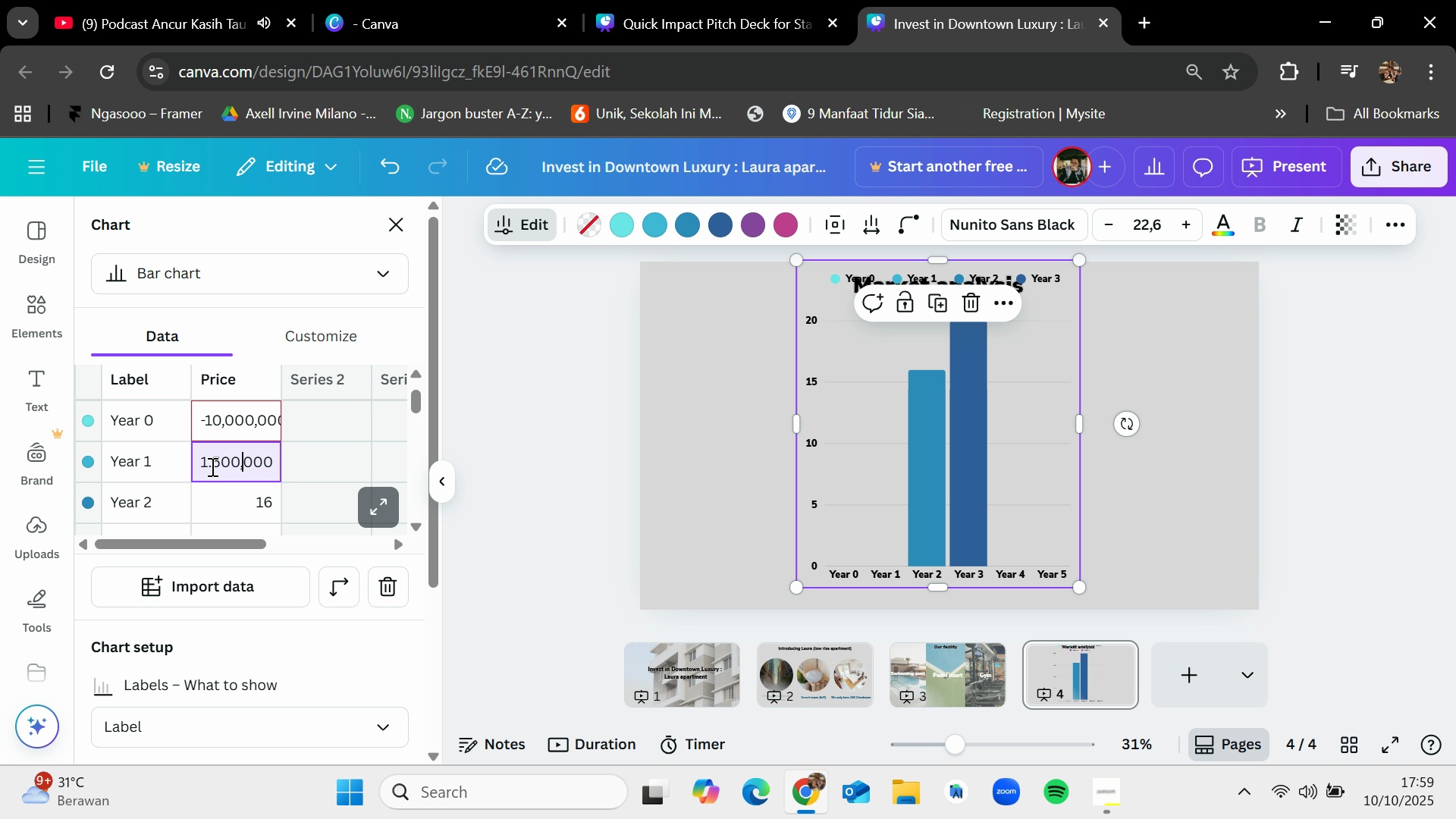 
left_click([211, 466])
 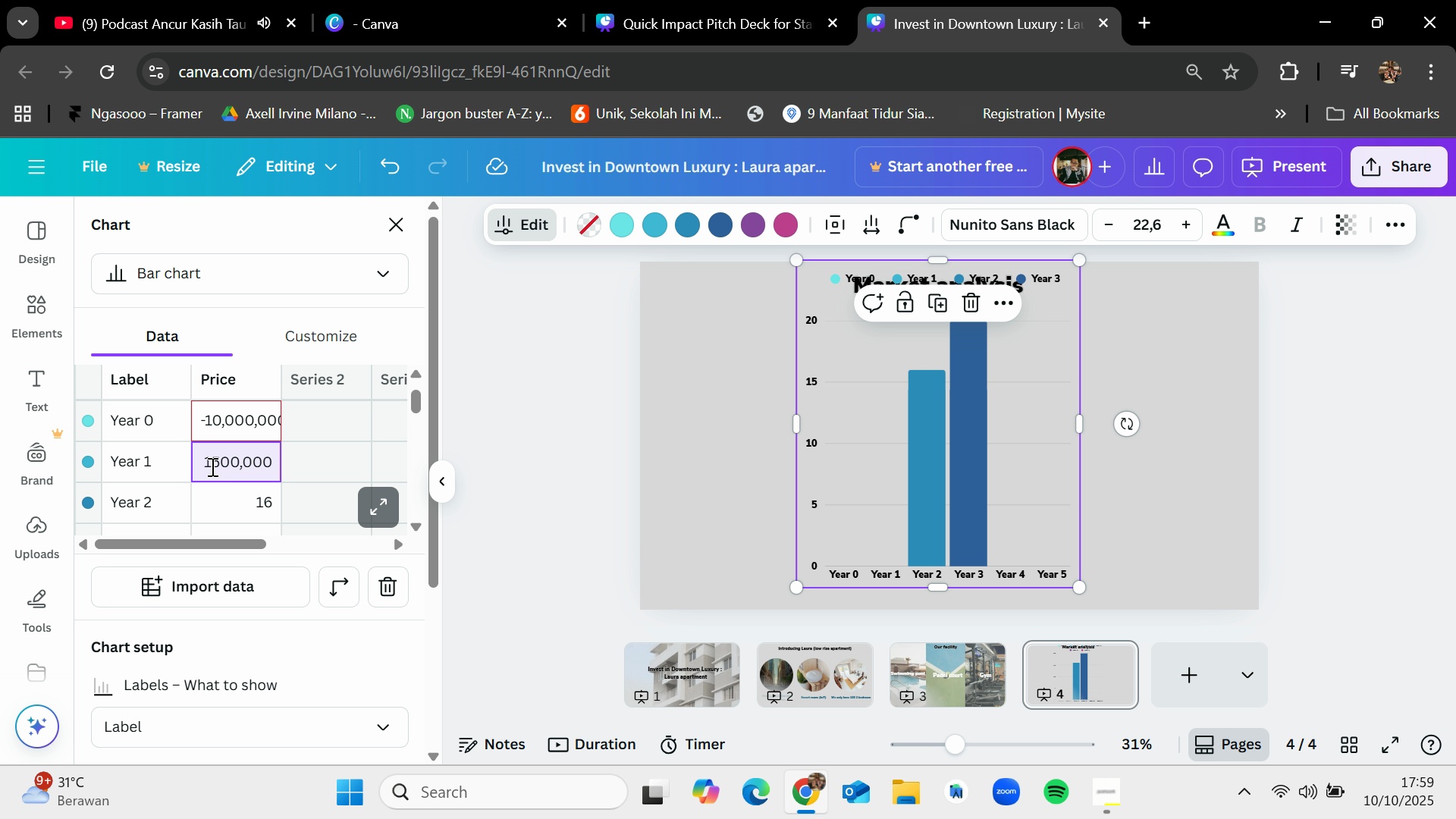 
key(Backspace)
 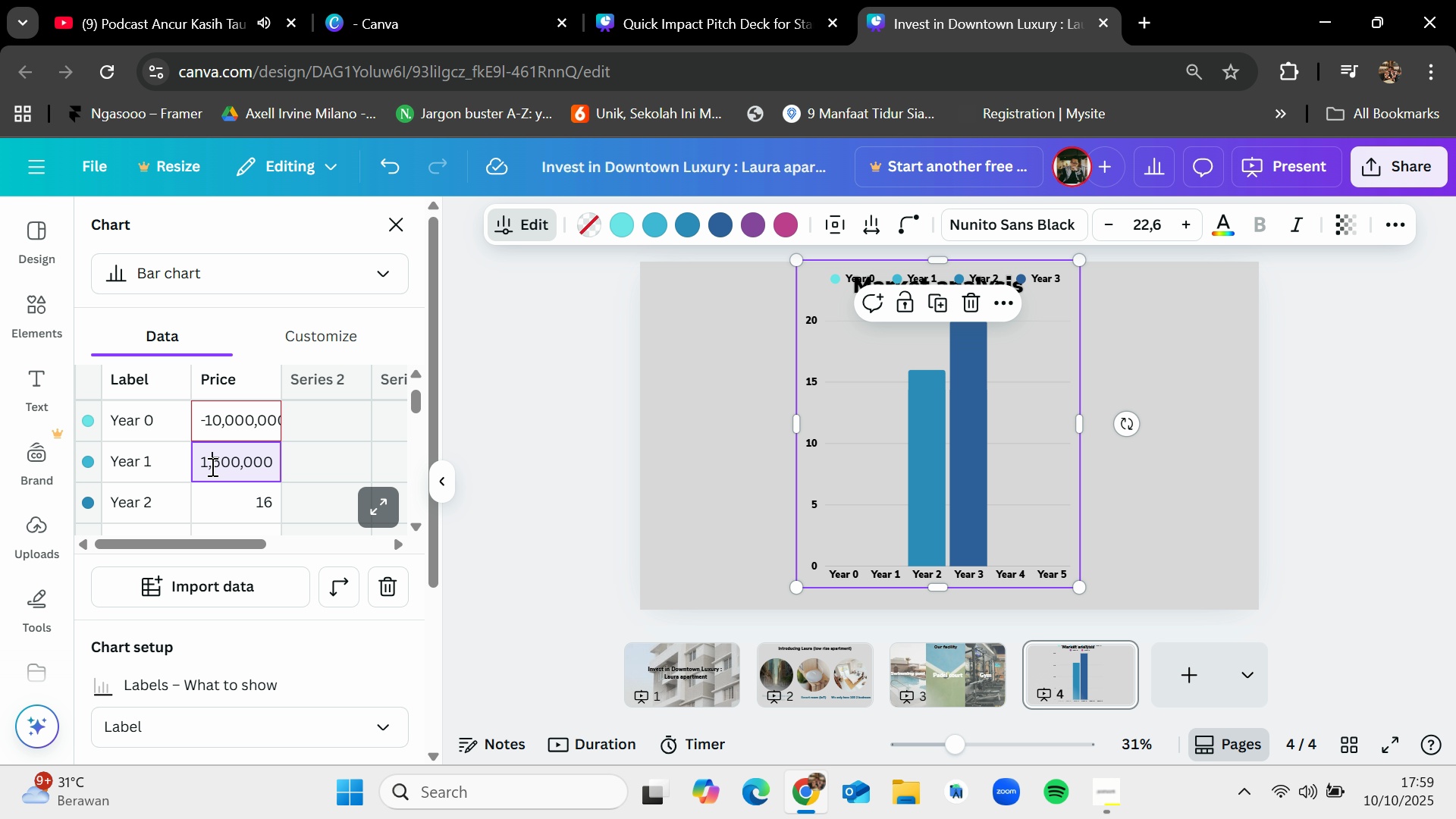 
key(Comma)
 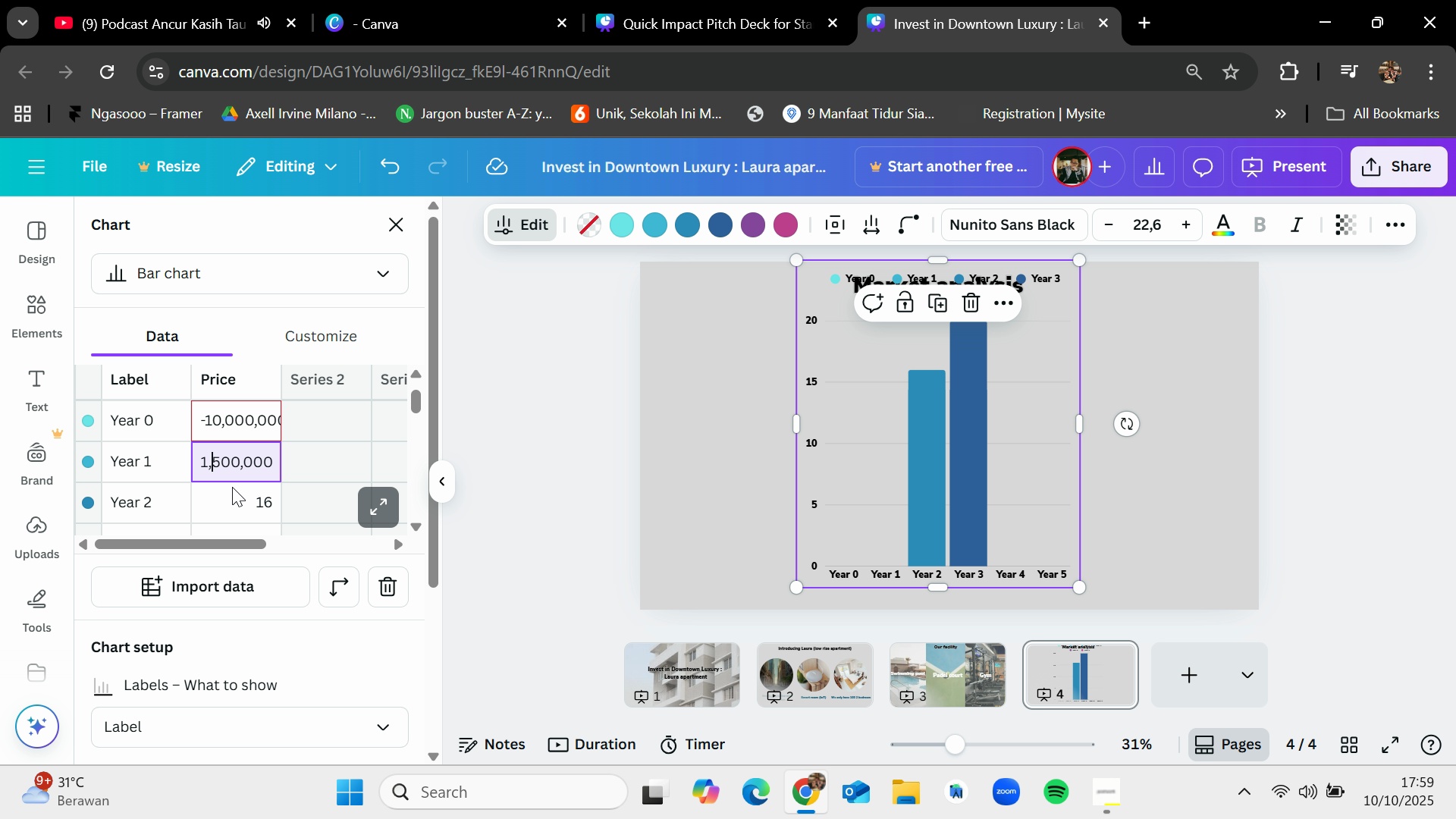 
left_click([234, 488])
 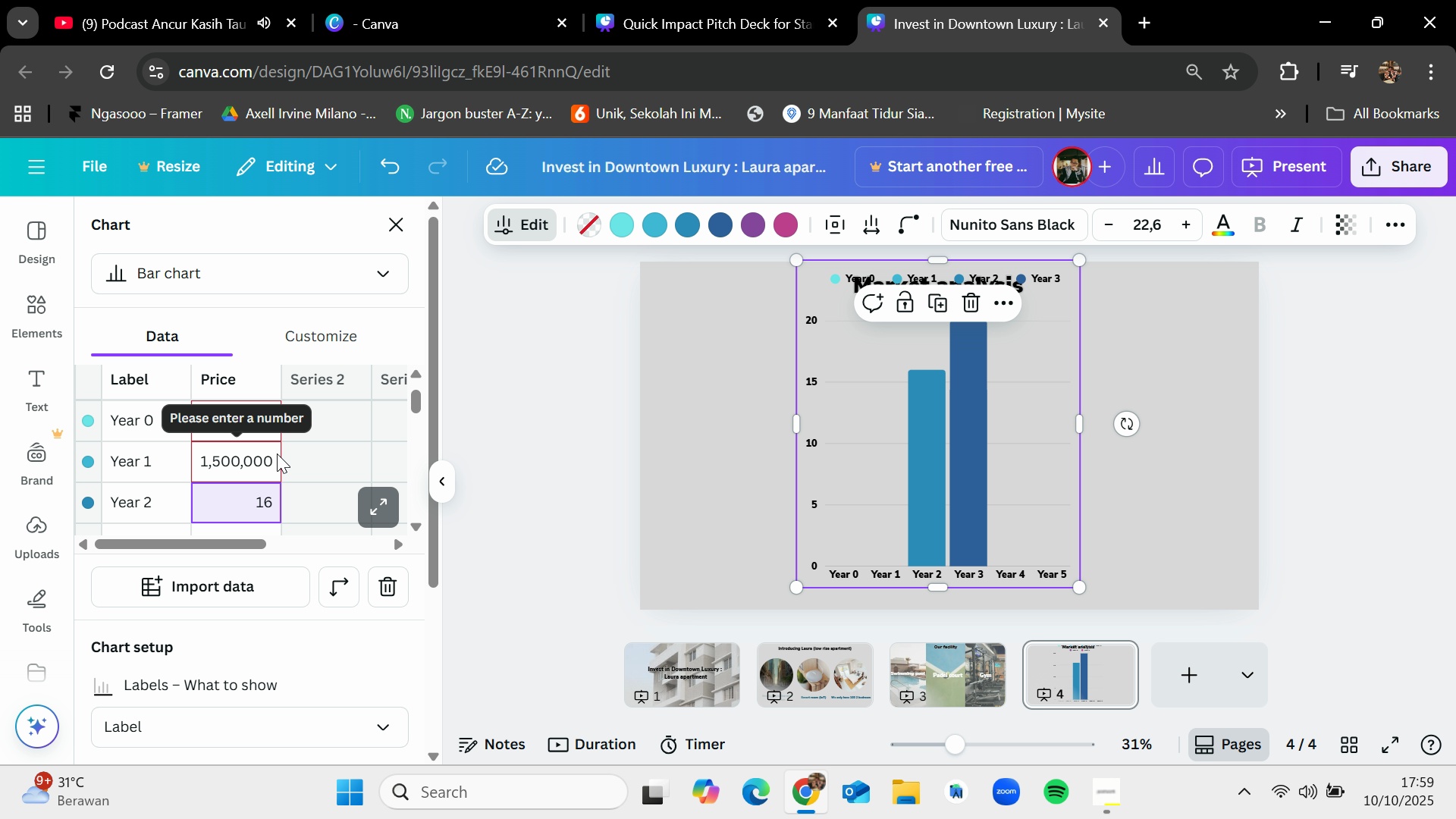 
mouse_move([275, 428])
 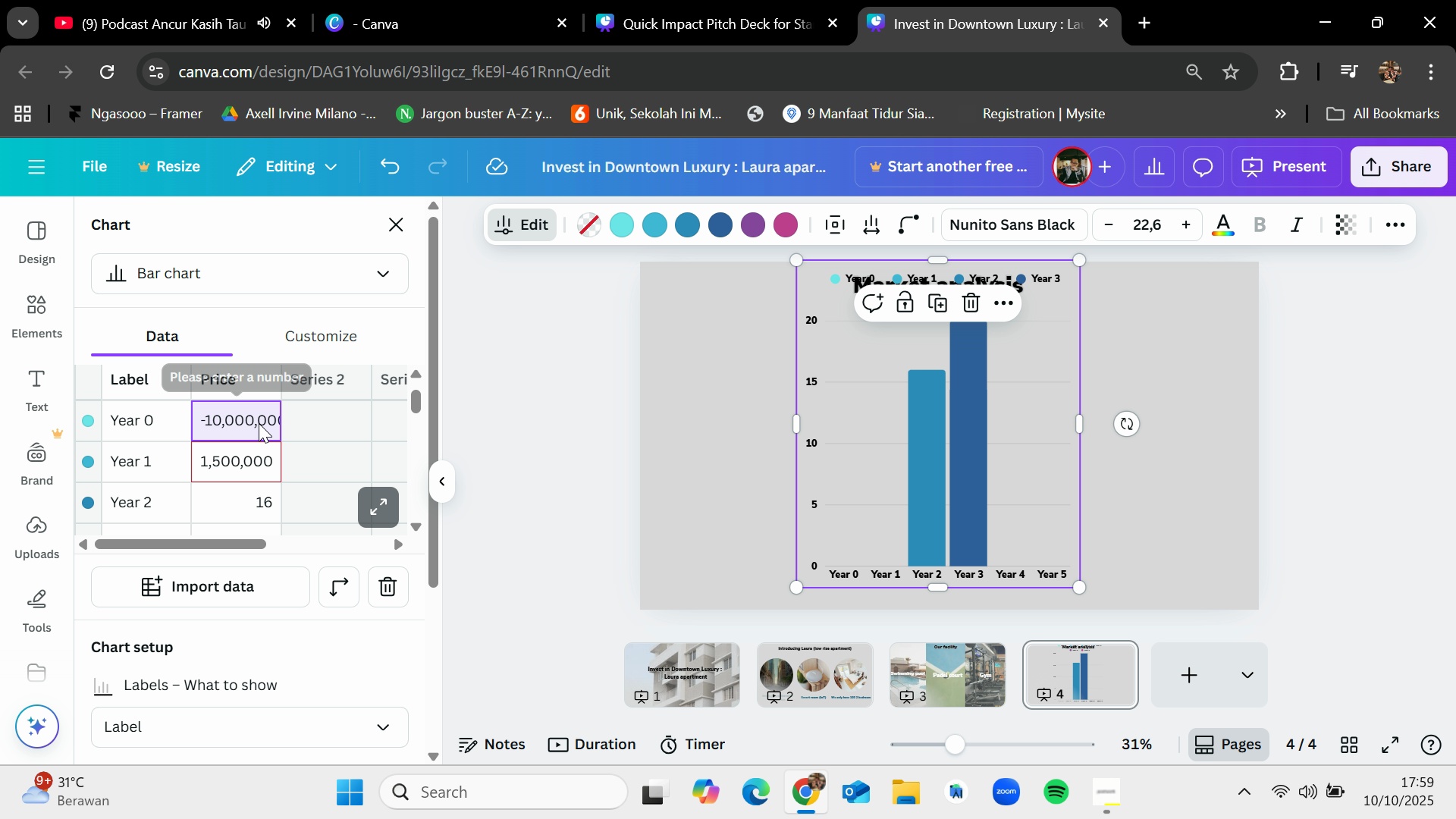 
double_click([259, 423])
 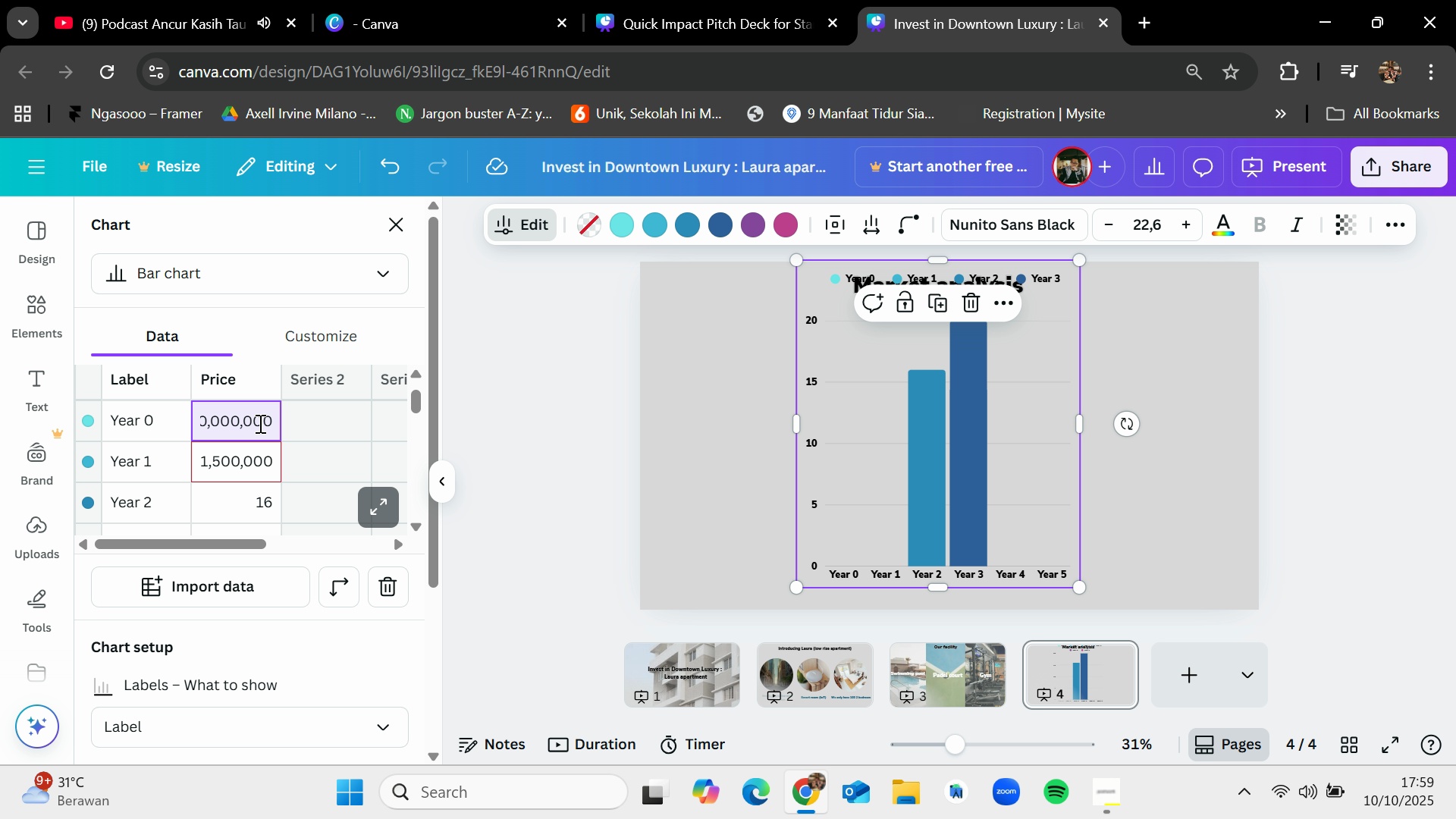 
hold_key(key=Backspace, duration=1.03)
 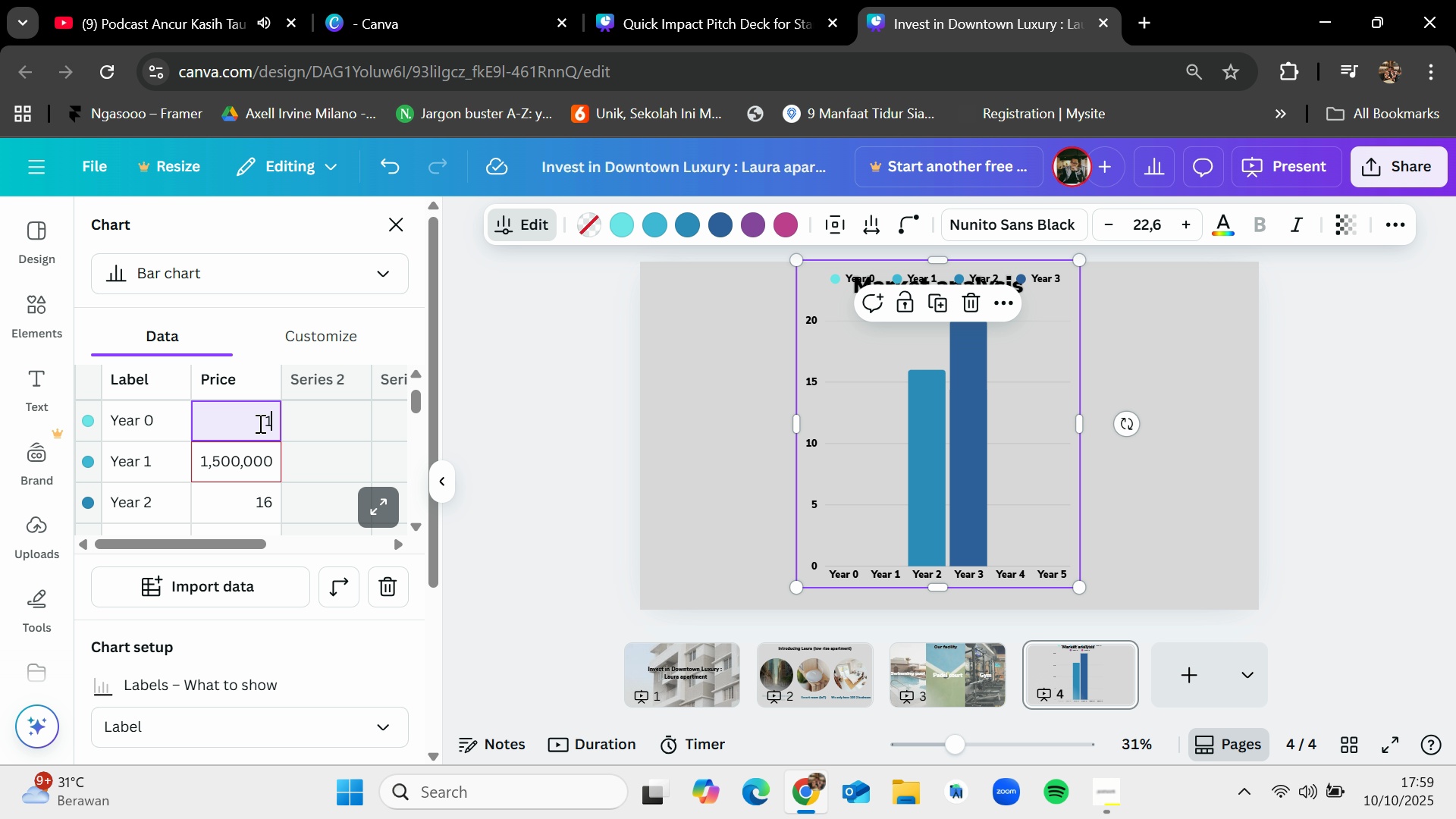 
type(100)
 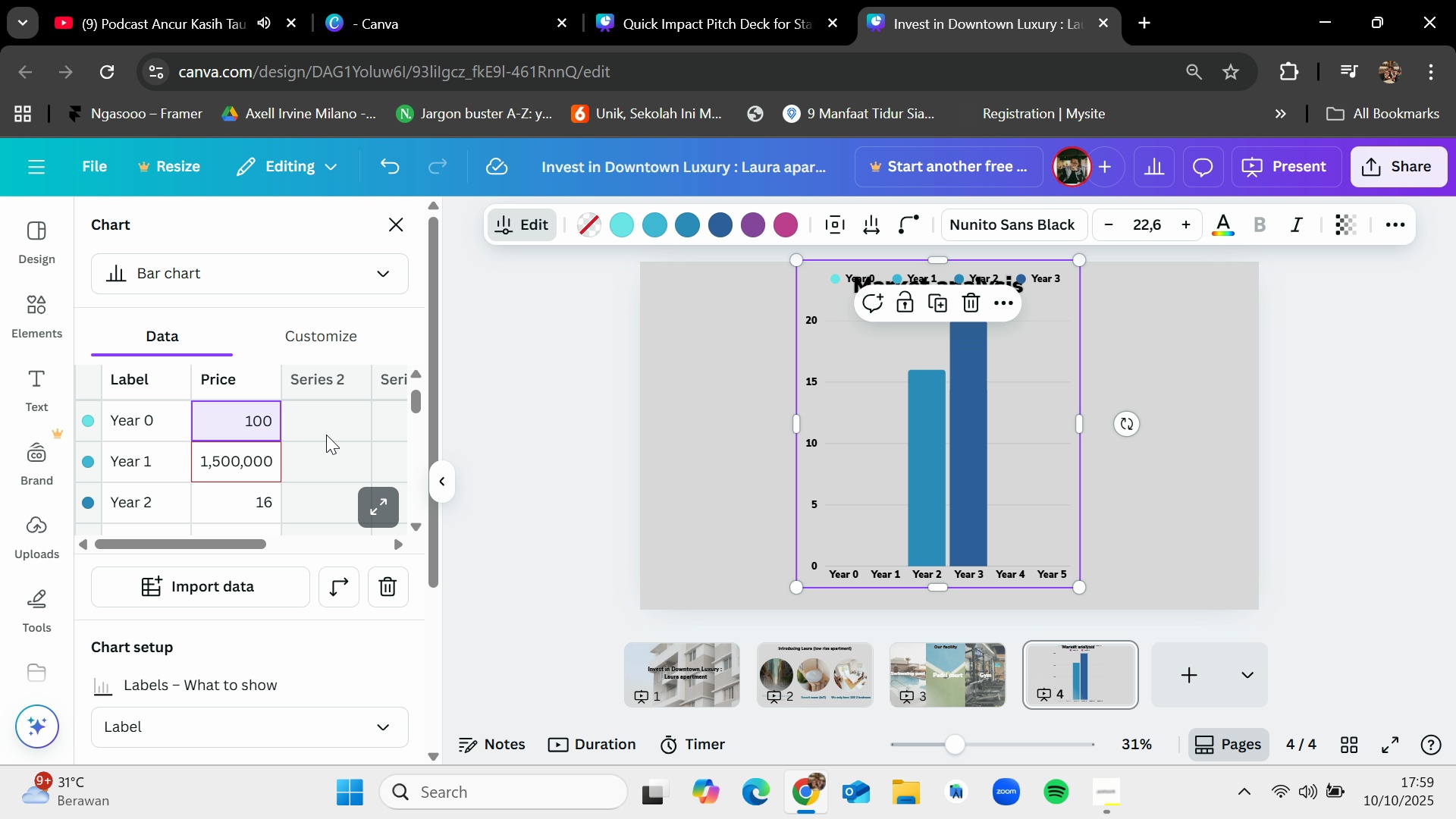 
left_click([327, 435])
 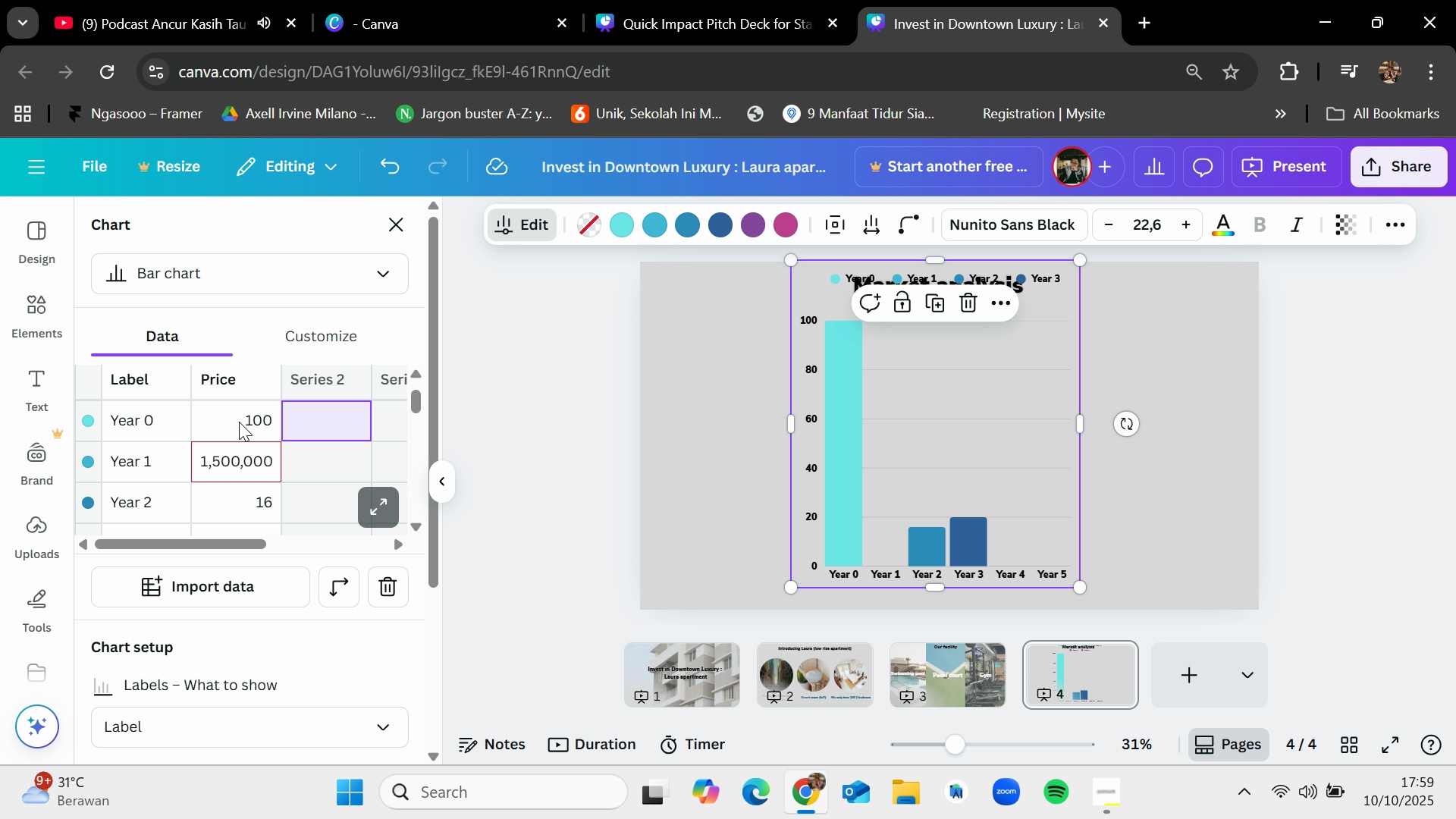 
double_click([239, 422])
 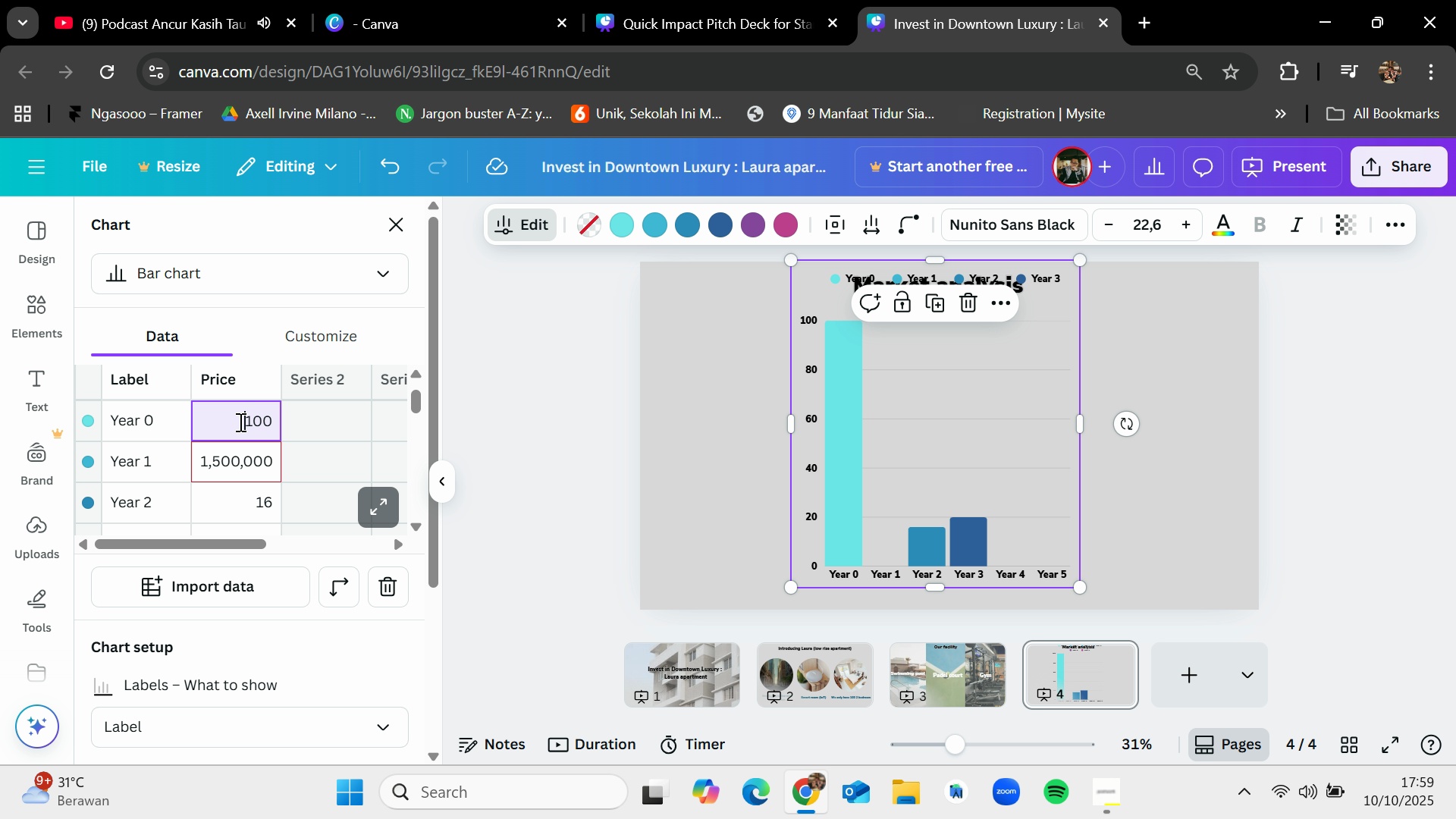 
left_click([239, 422])
 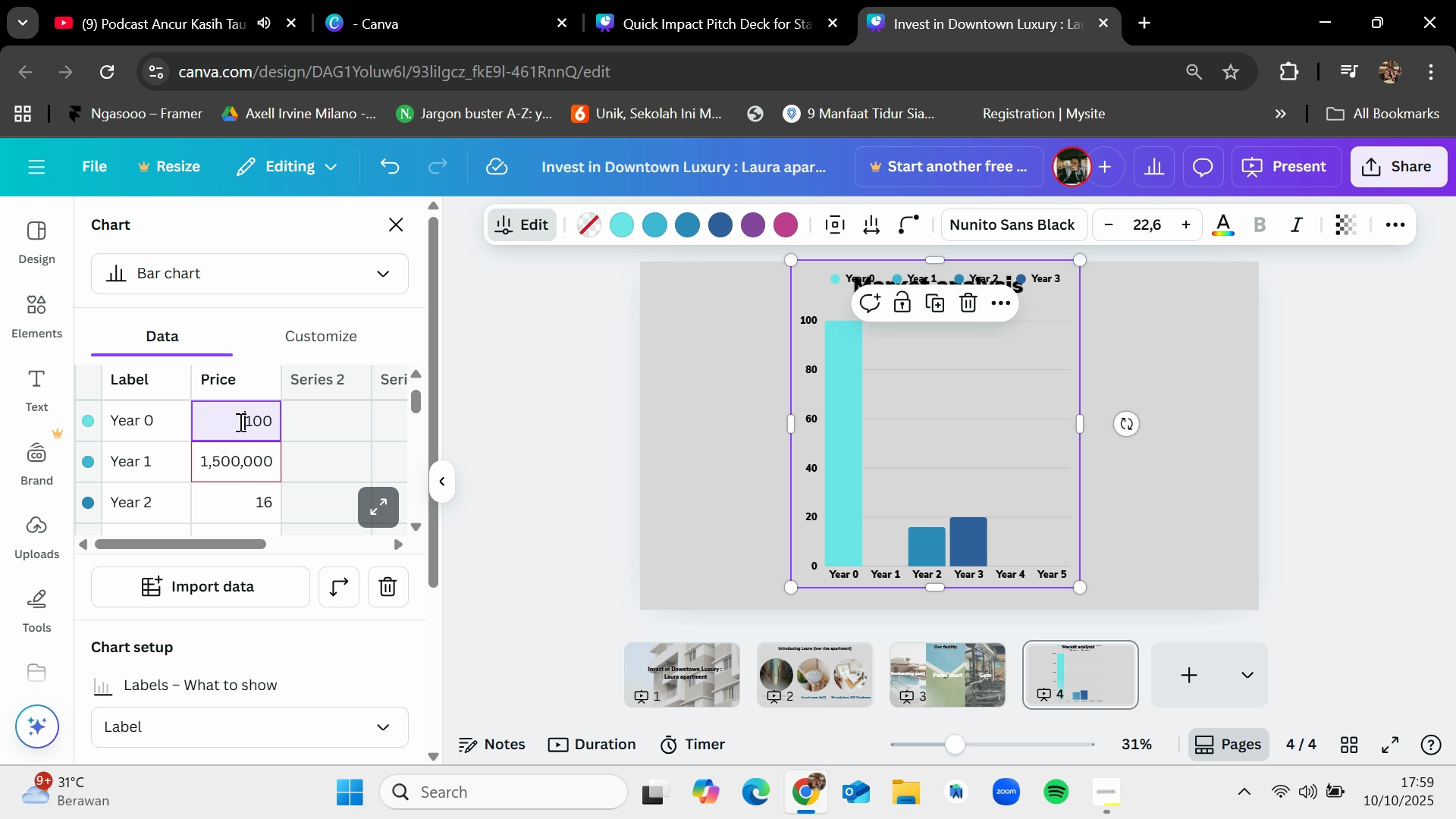 
key(Minus)
 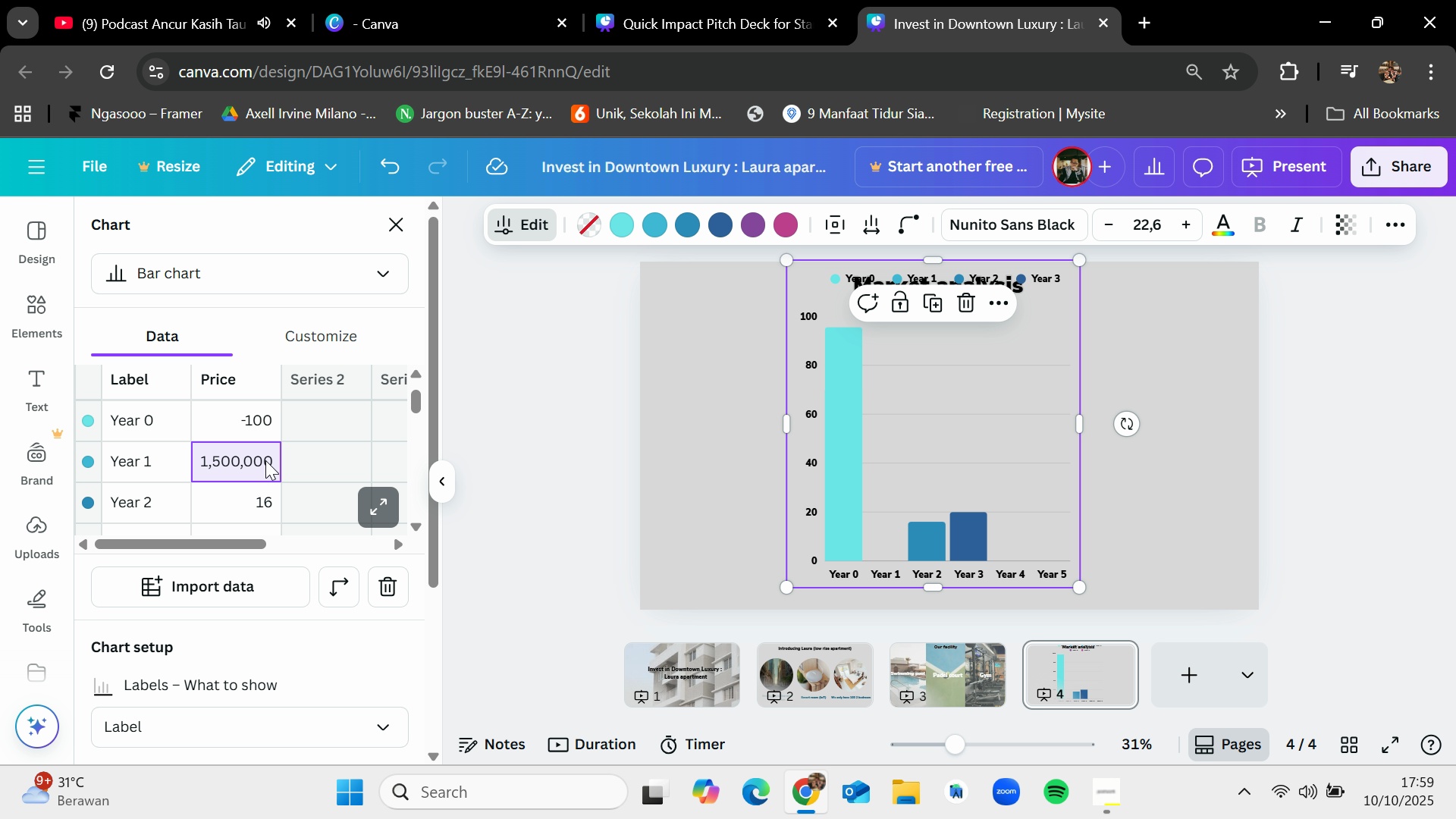 
double_click([265, 460])
 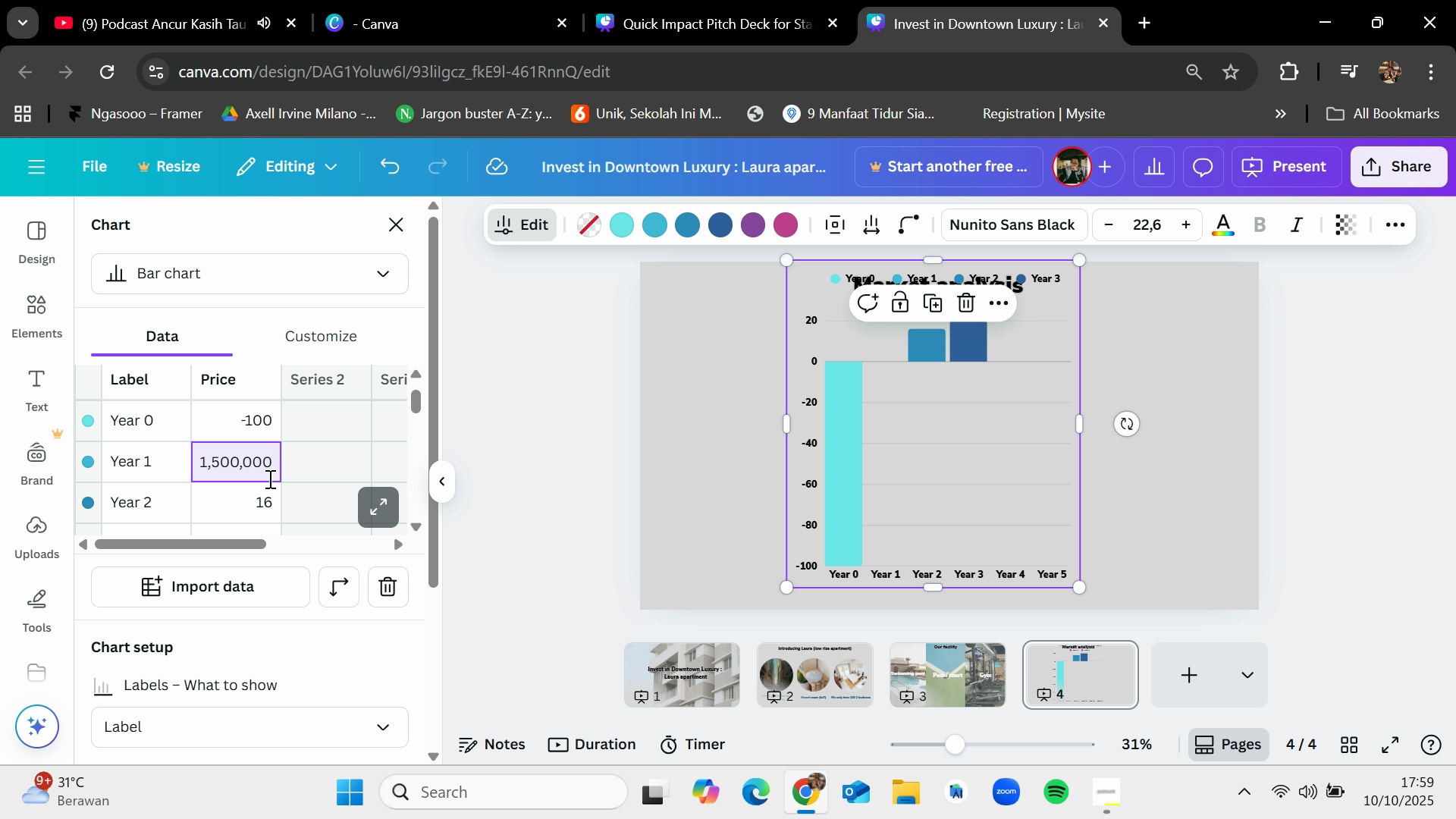 
hold_key(key=Backspace, duration=0.86)
 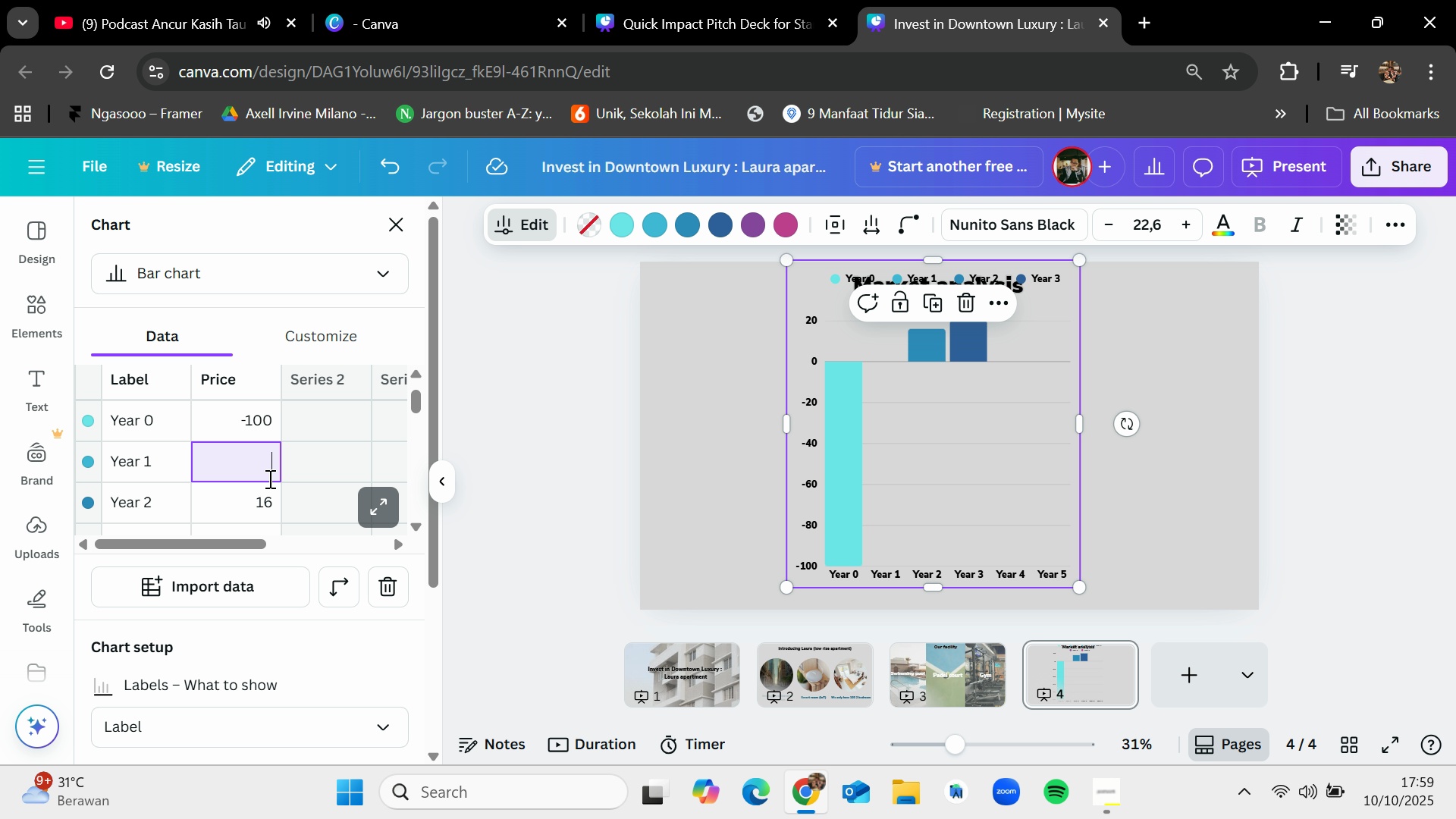 
wait(5.92)
 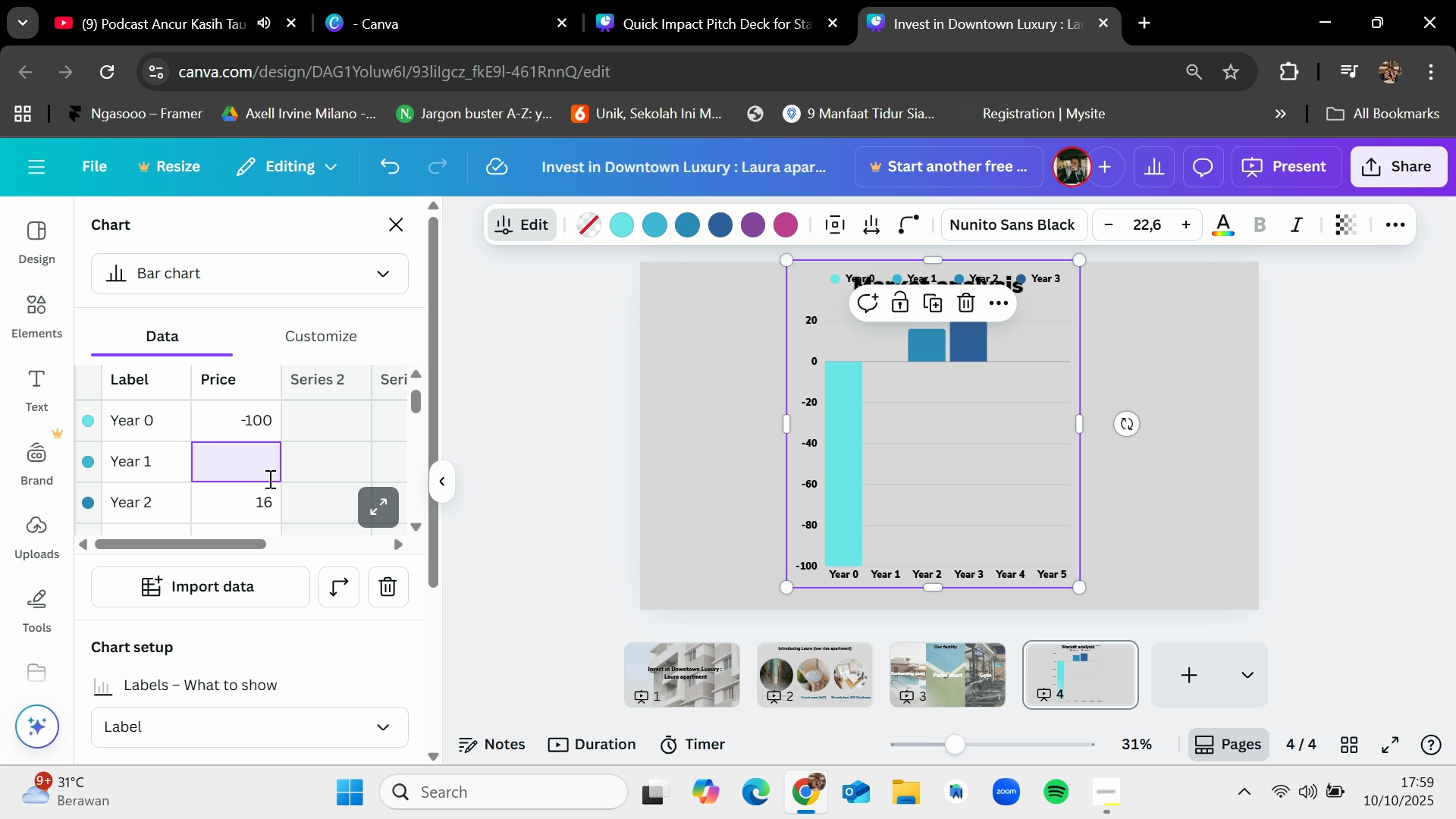 
type(2)
key(Backspace)
type(500)
 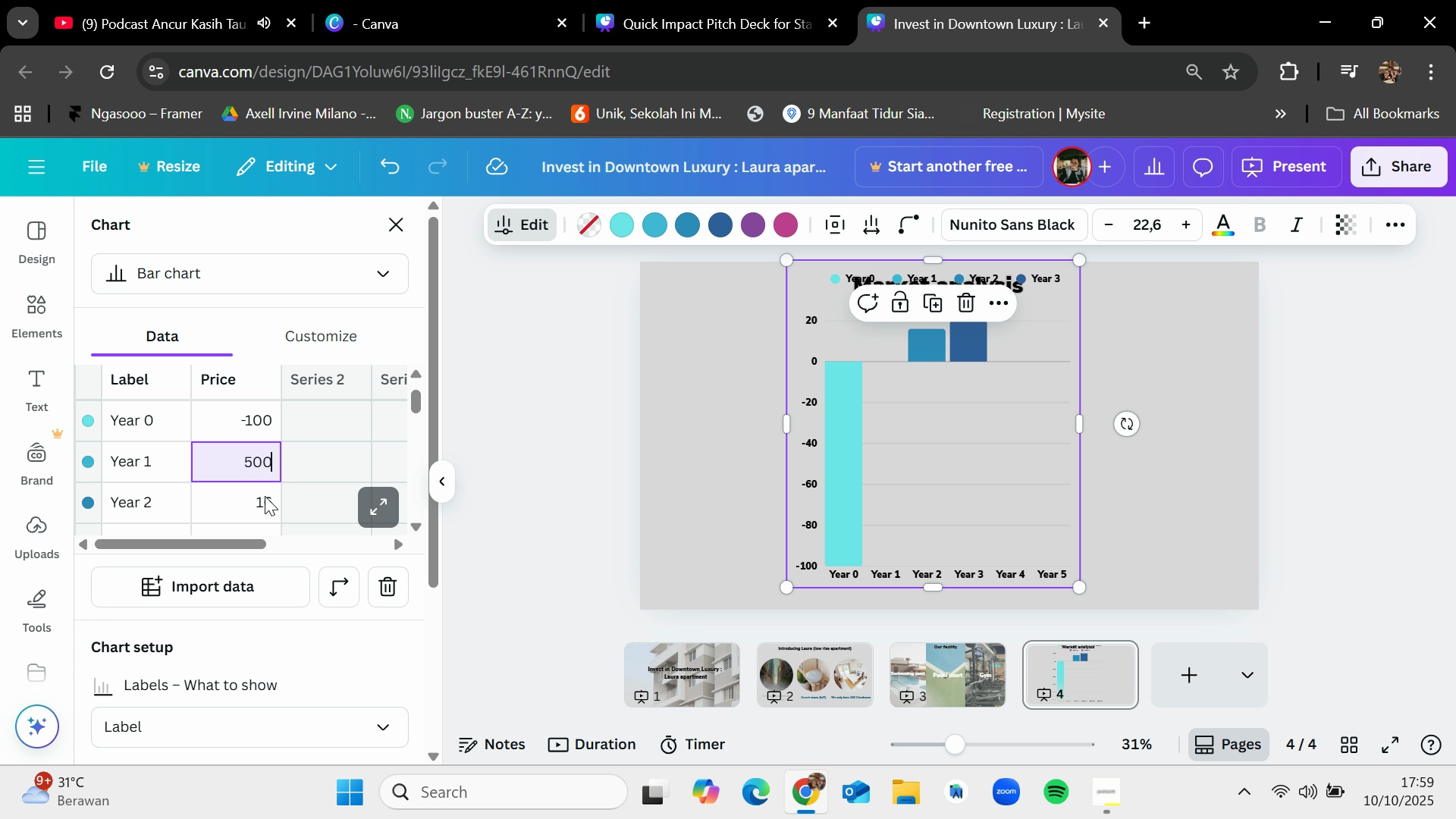 
left_click([263, 497])
 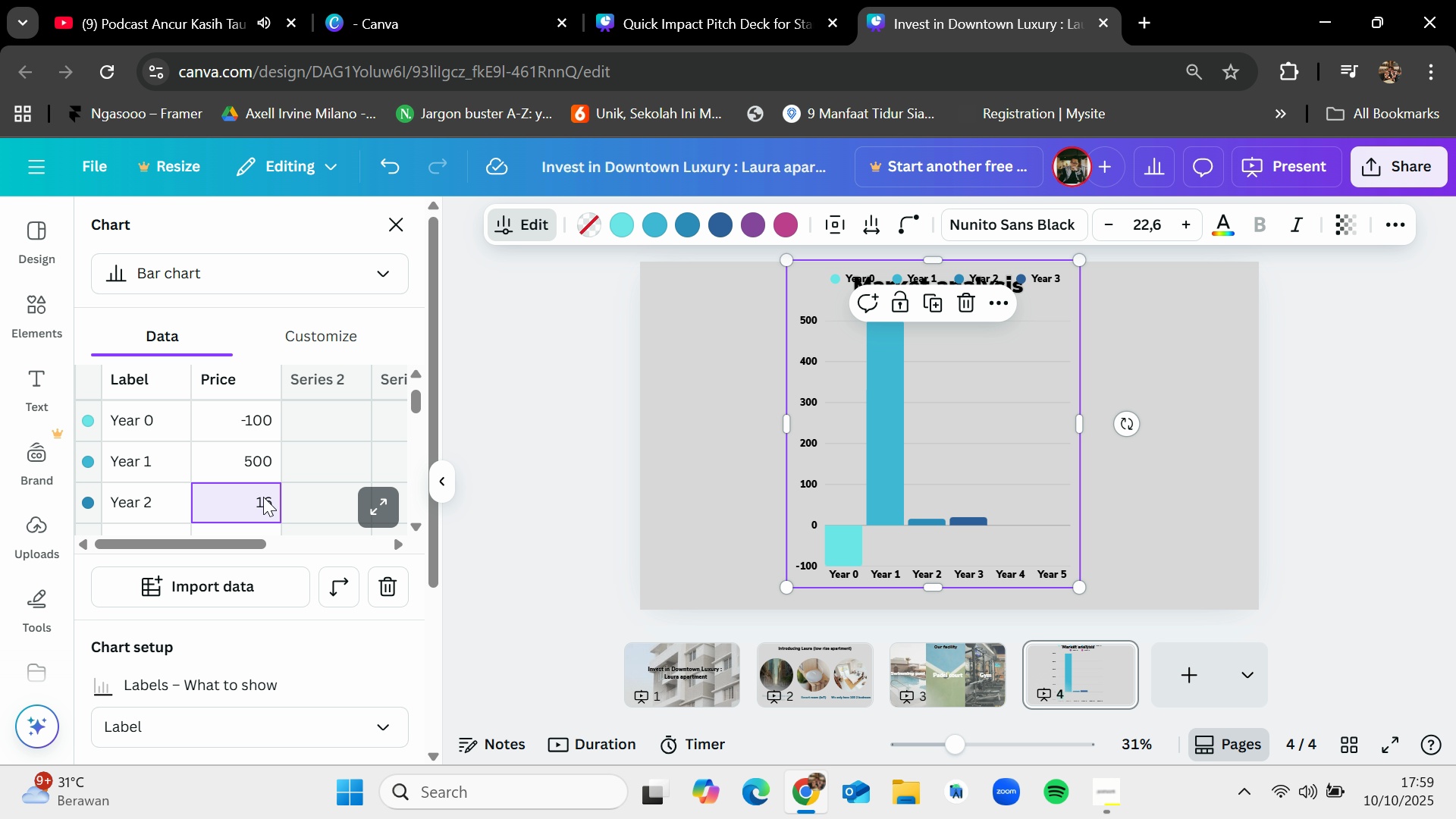 
double_click([268, 465])
 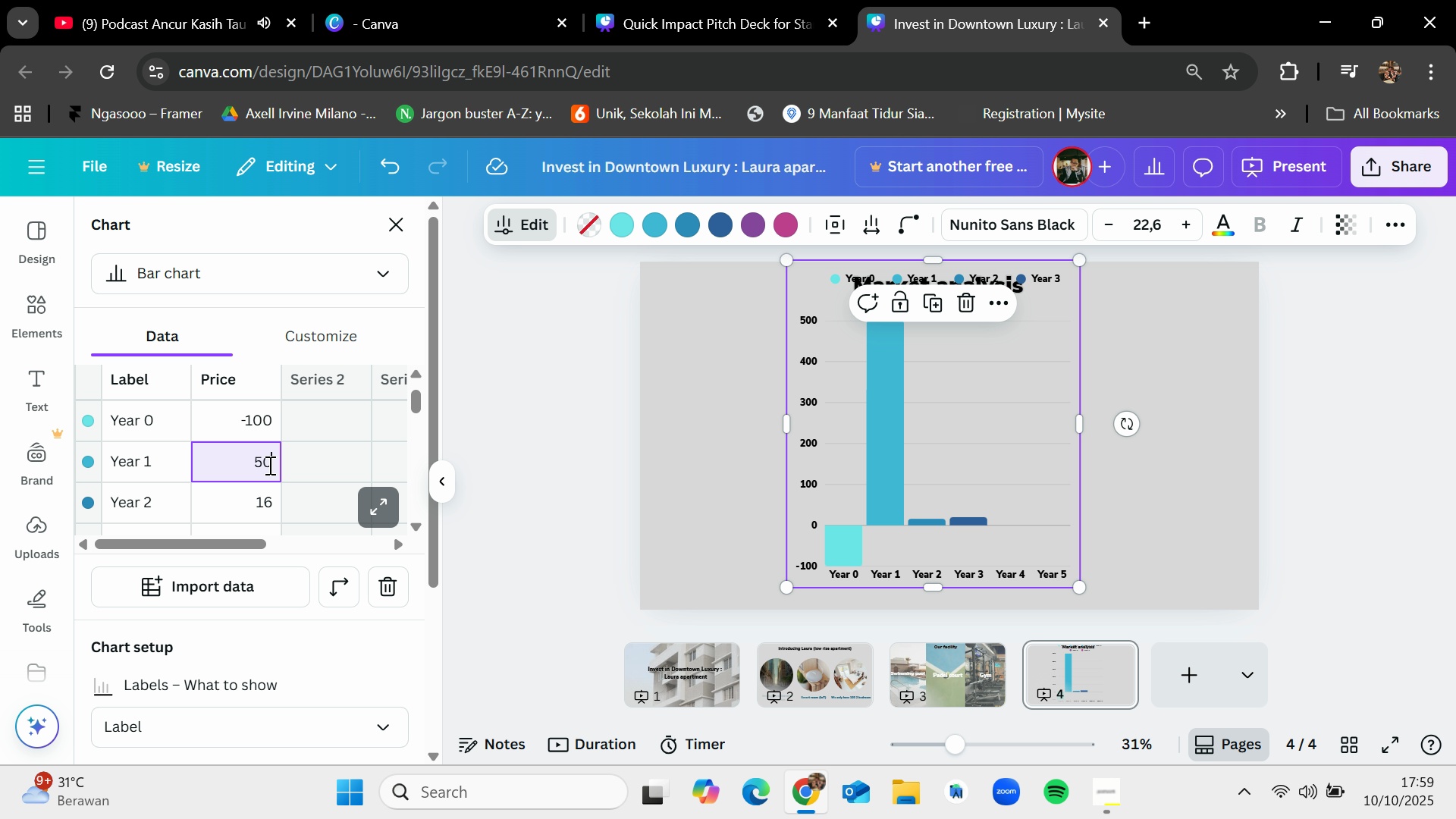 
key(Backspace)
key(Backspace)
key(Backspace)
key(Backspace)
type(100)
 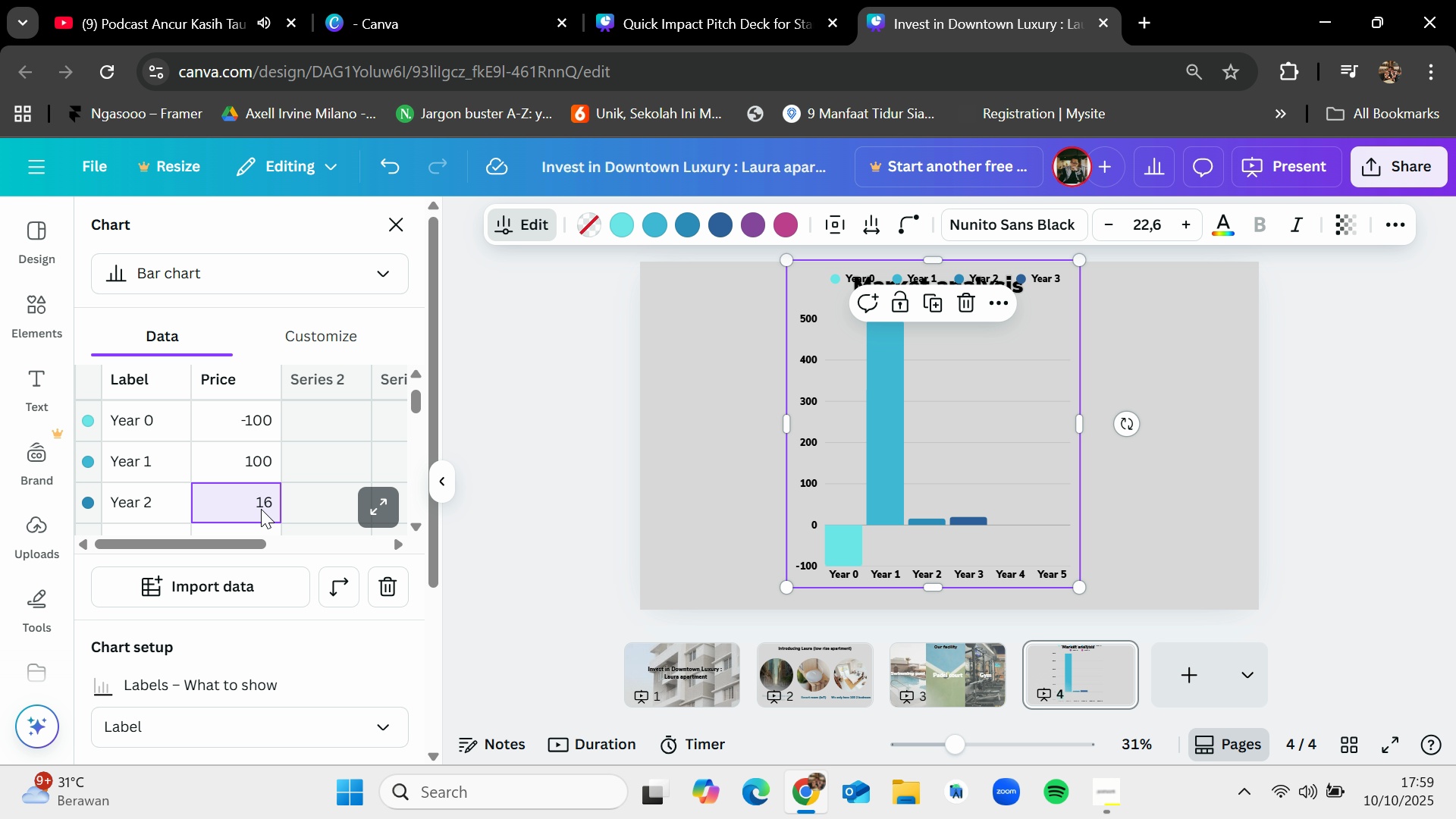 
double_click([261, 509])
 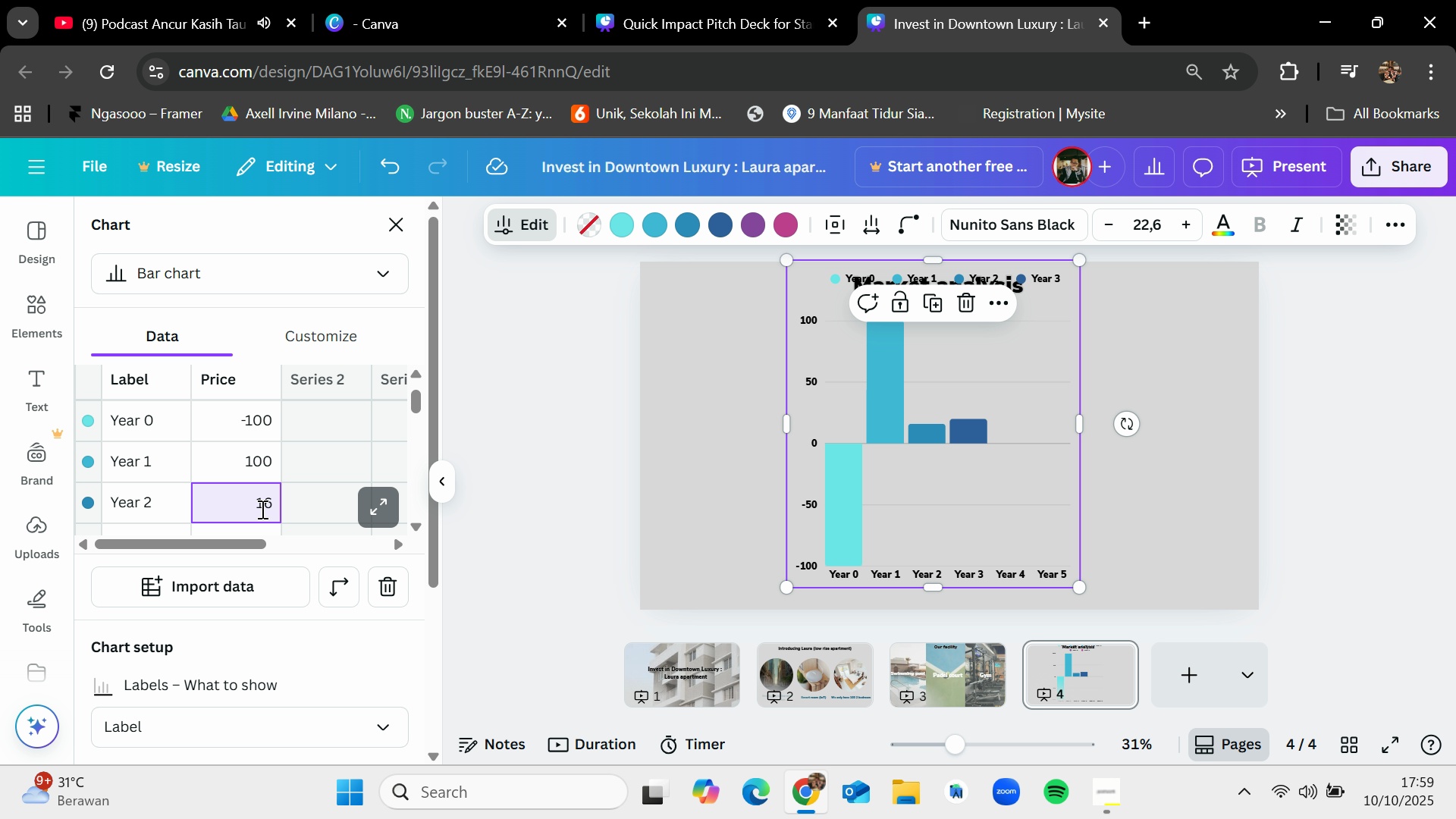 
key(Backspace)
key(Backspace)
type(250)
 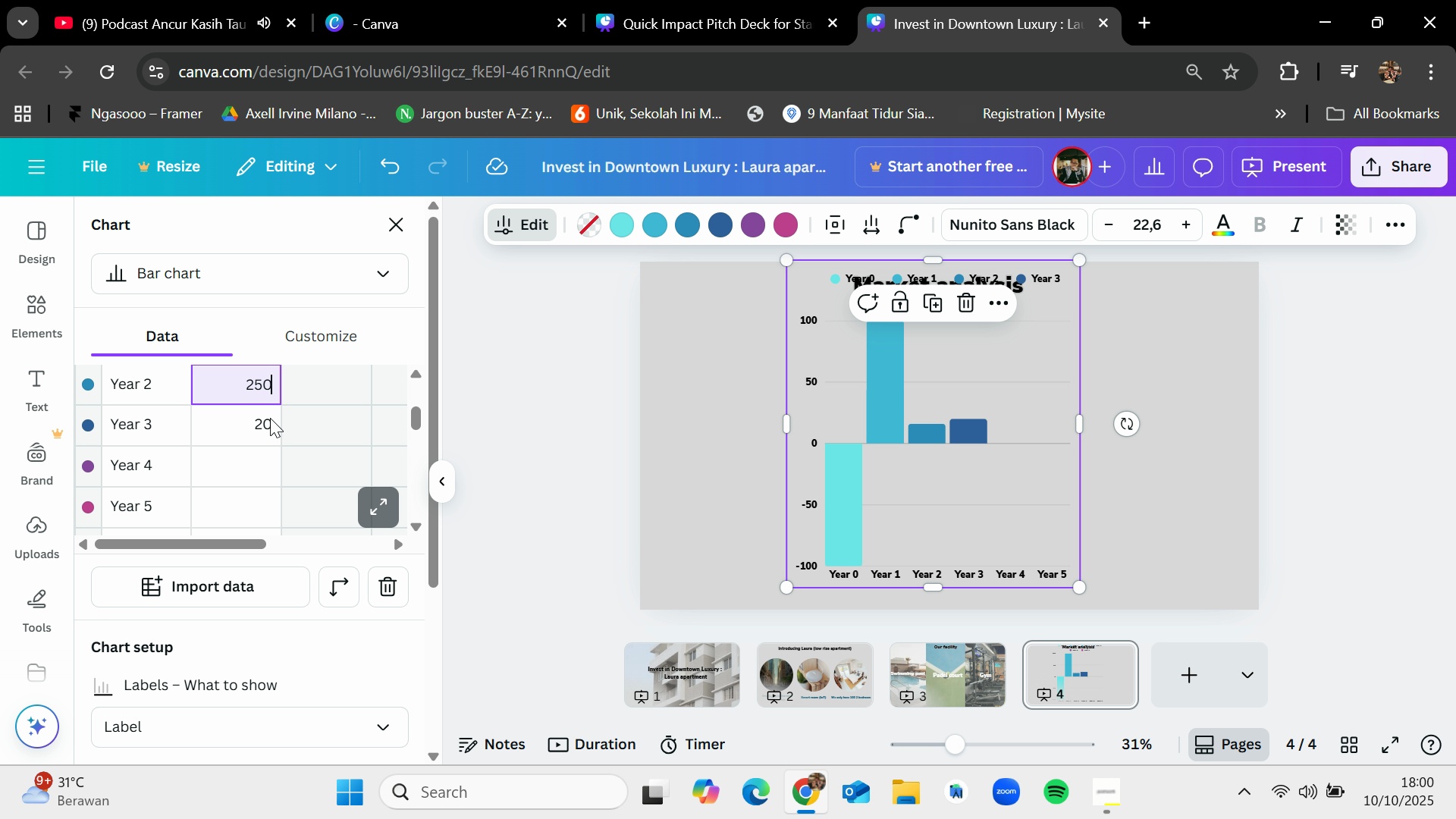 
double_click([266, 422])
 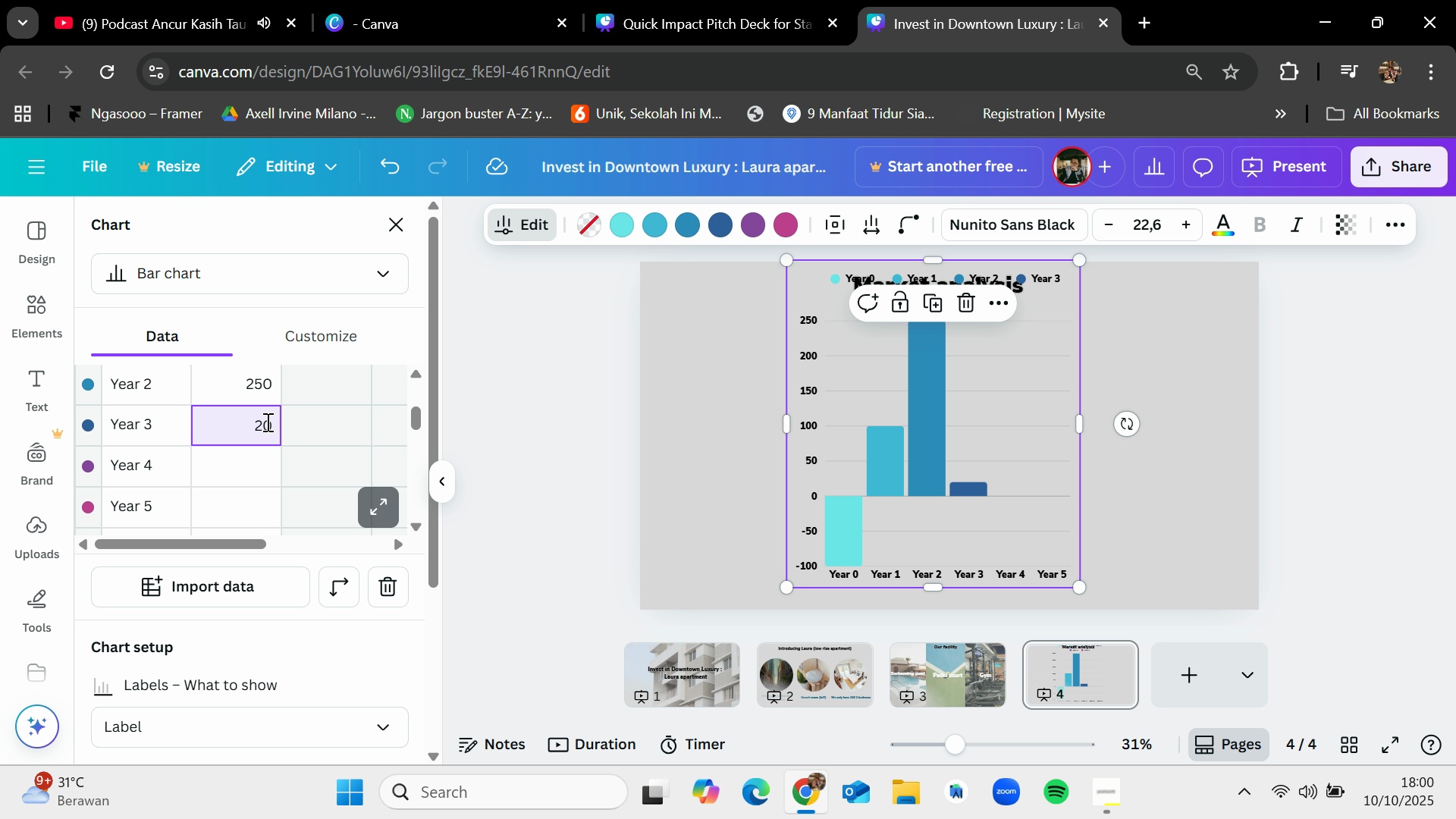 
key(Backspace)
key(Backspace)
type(350)
 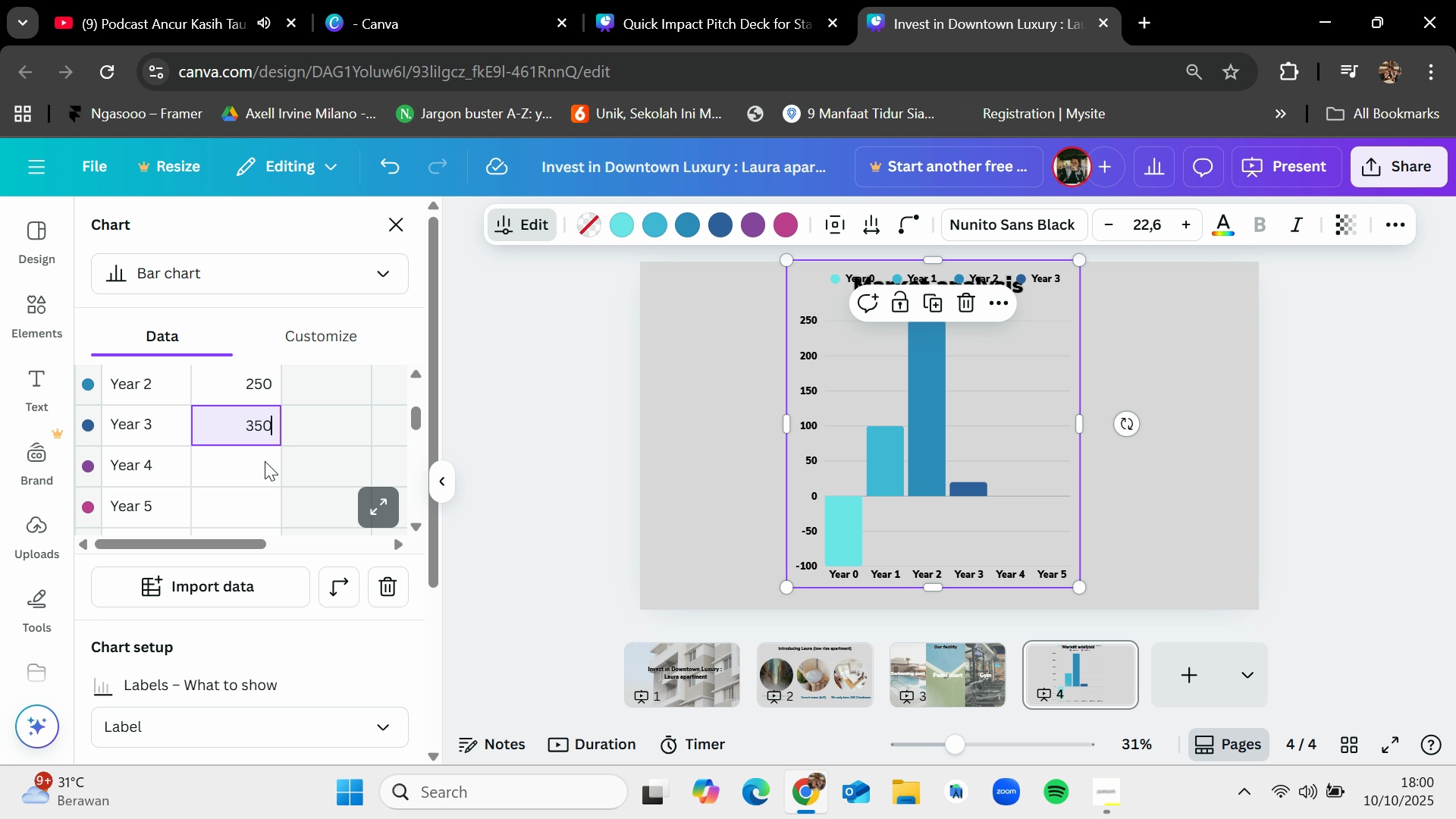 
double_click([265, 461])
 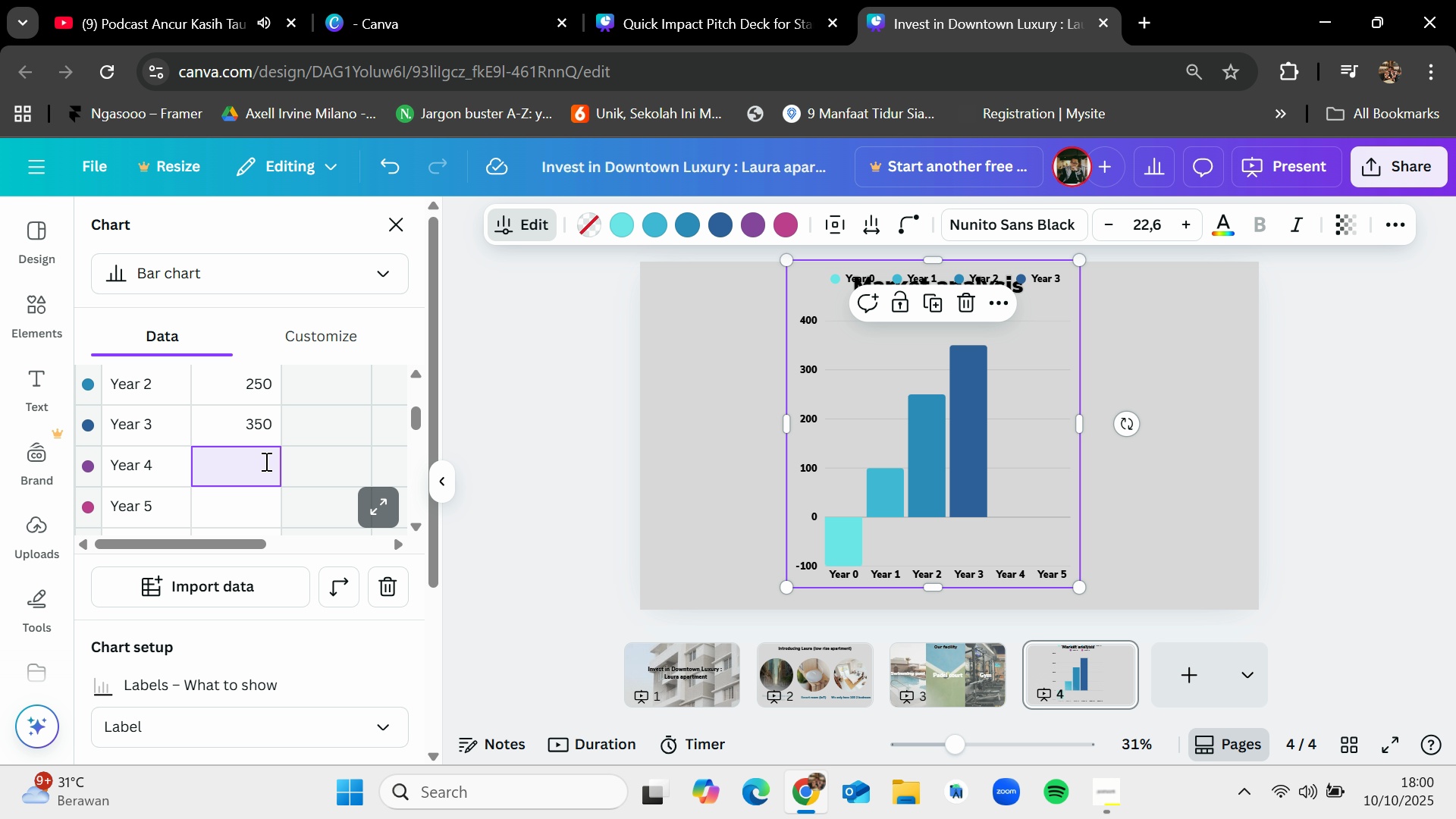 
wait(6.05)
 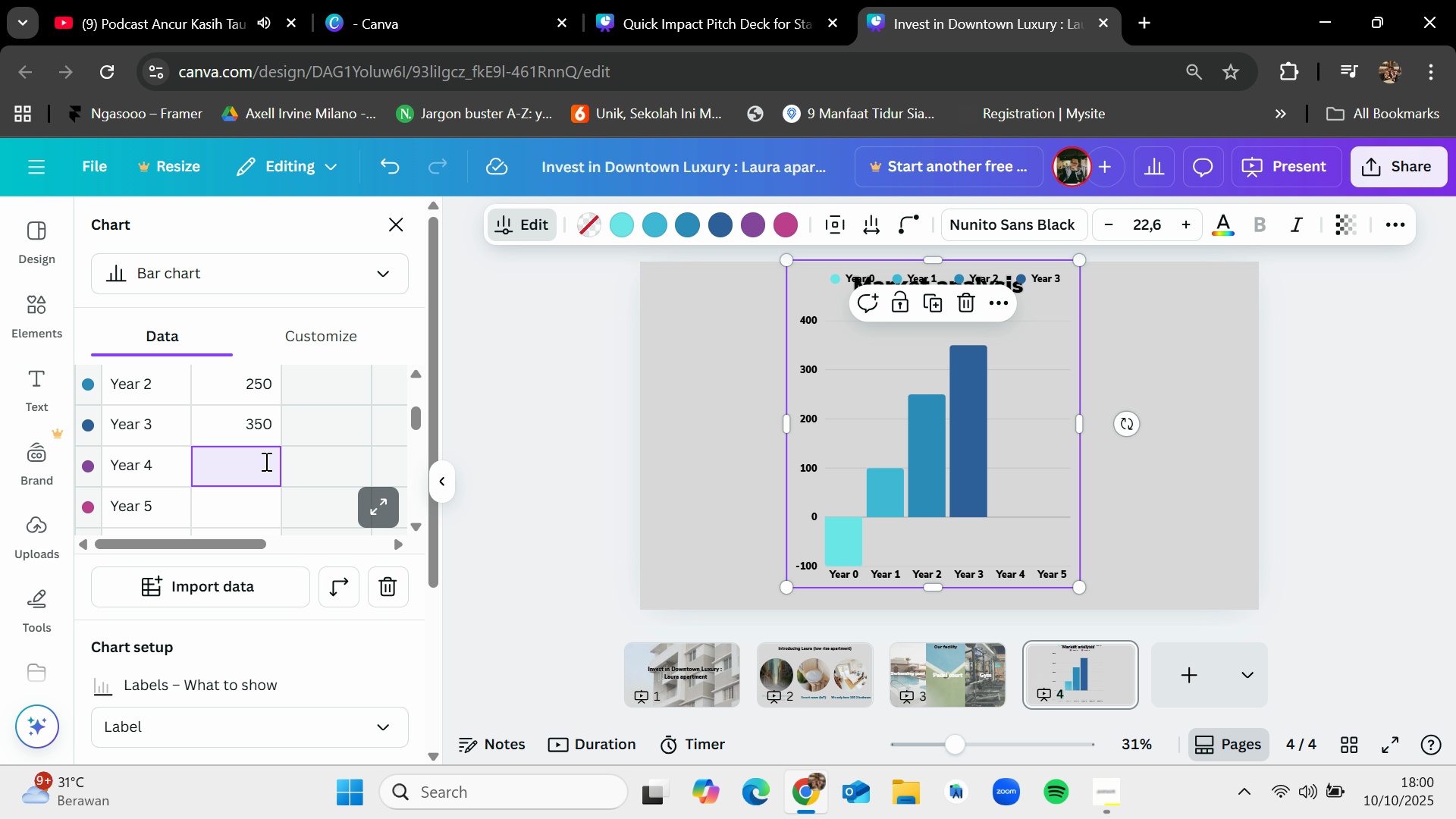 
type(400)
 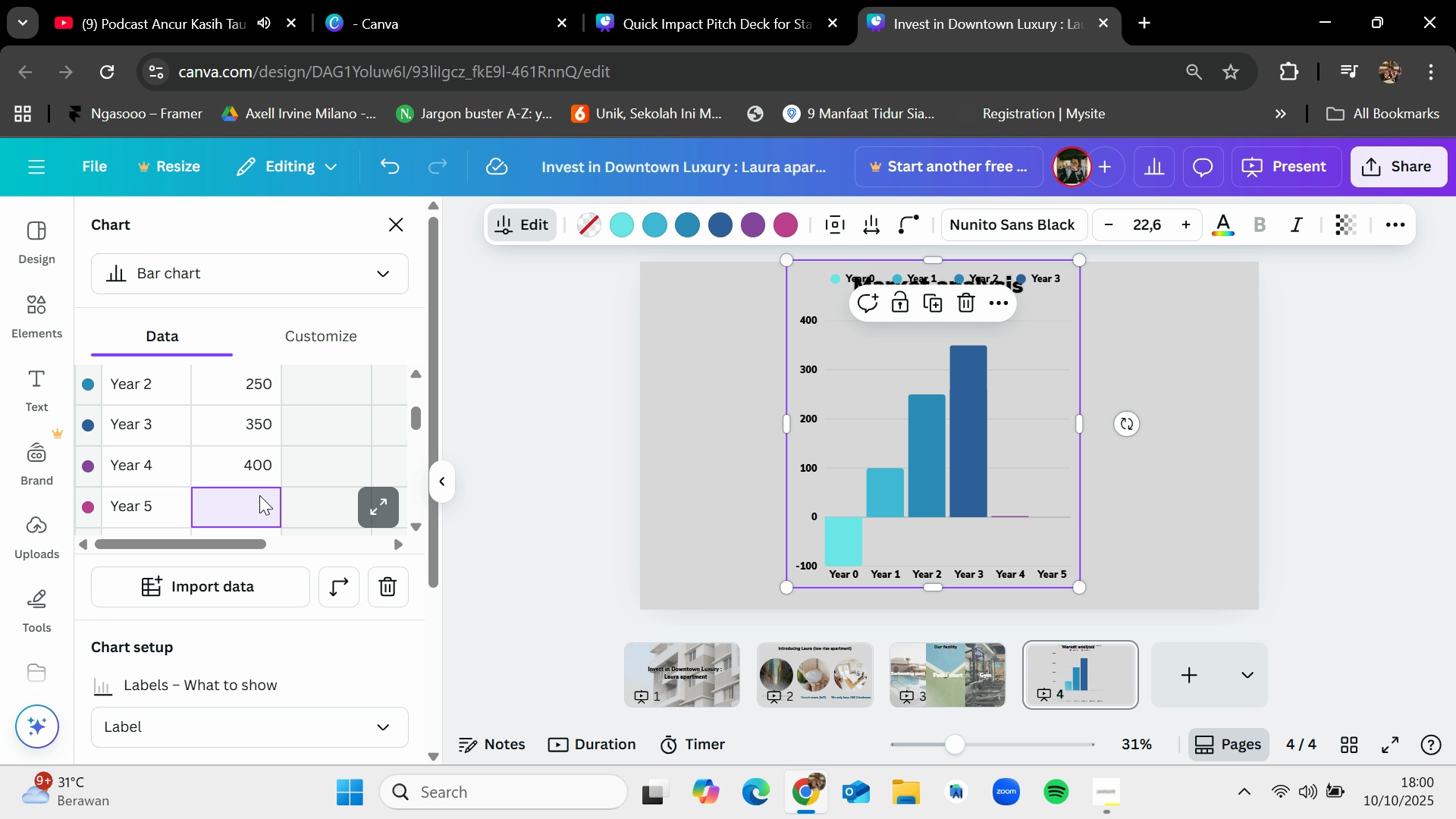 
double_click([259, 495])
 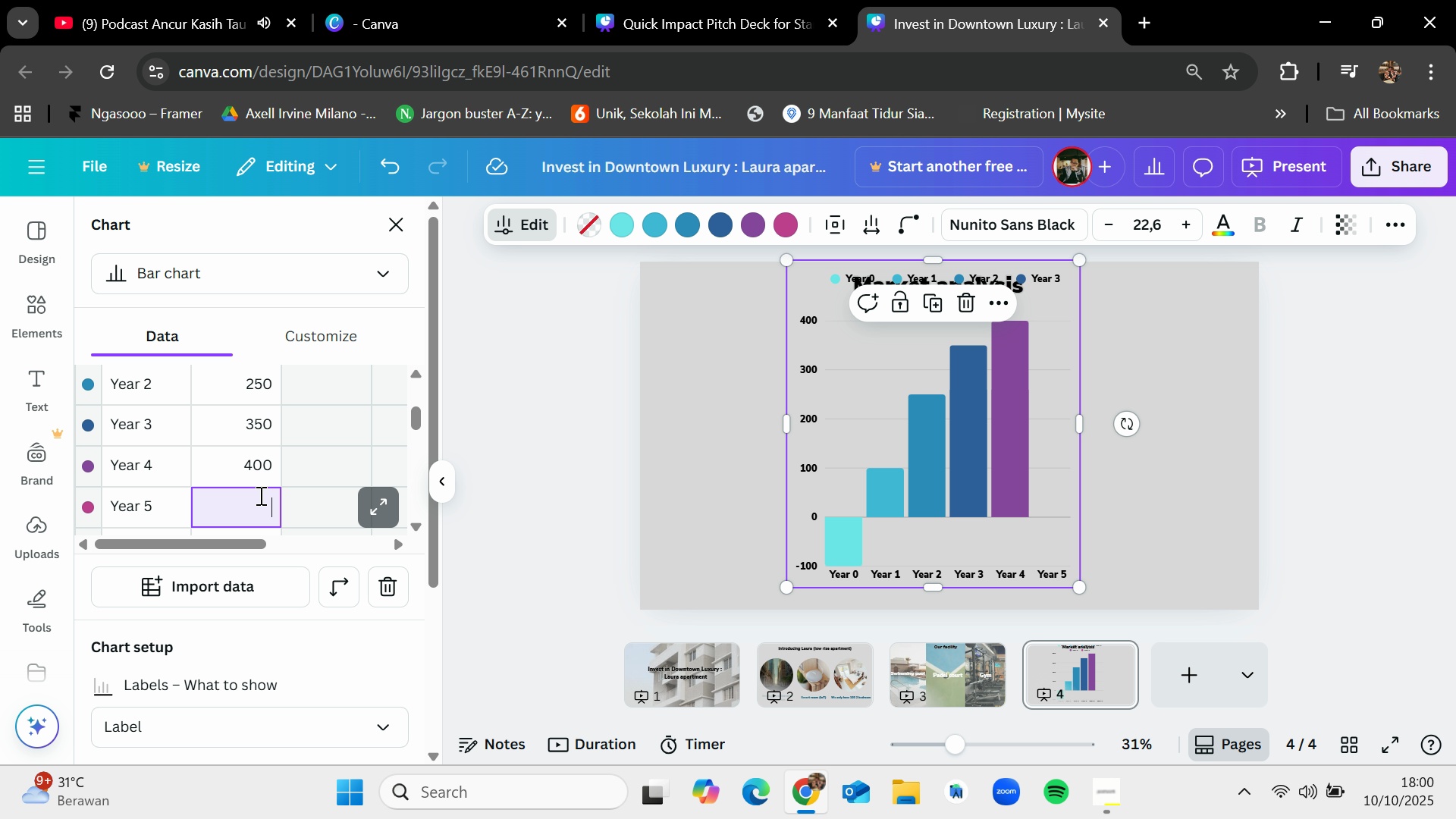 
type(500)
 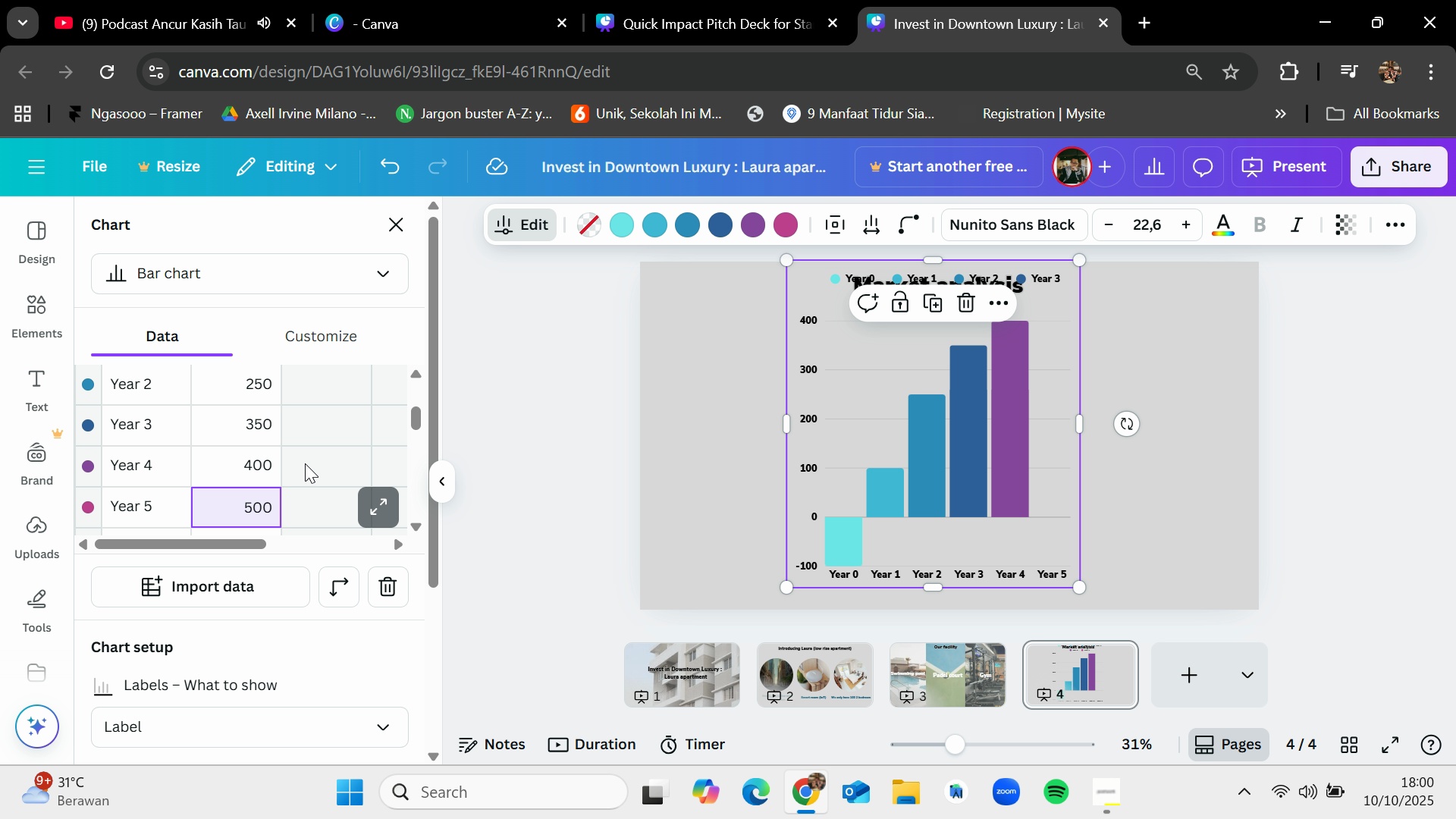 
left_click([306, 463])
 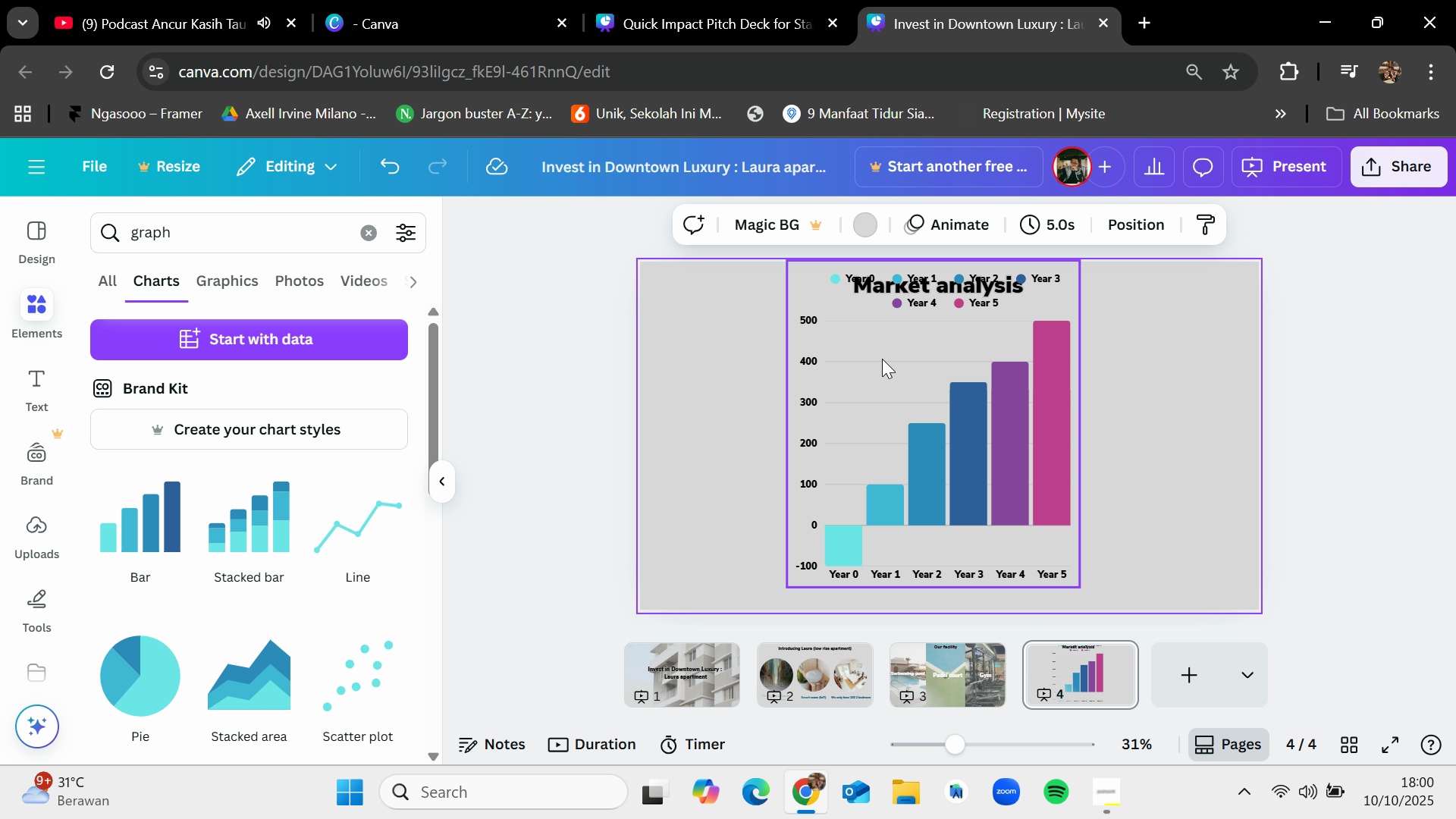 
wait(11.04)
 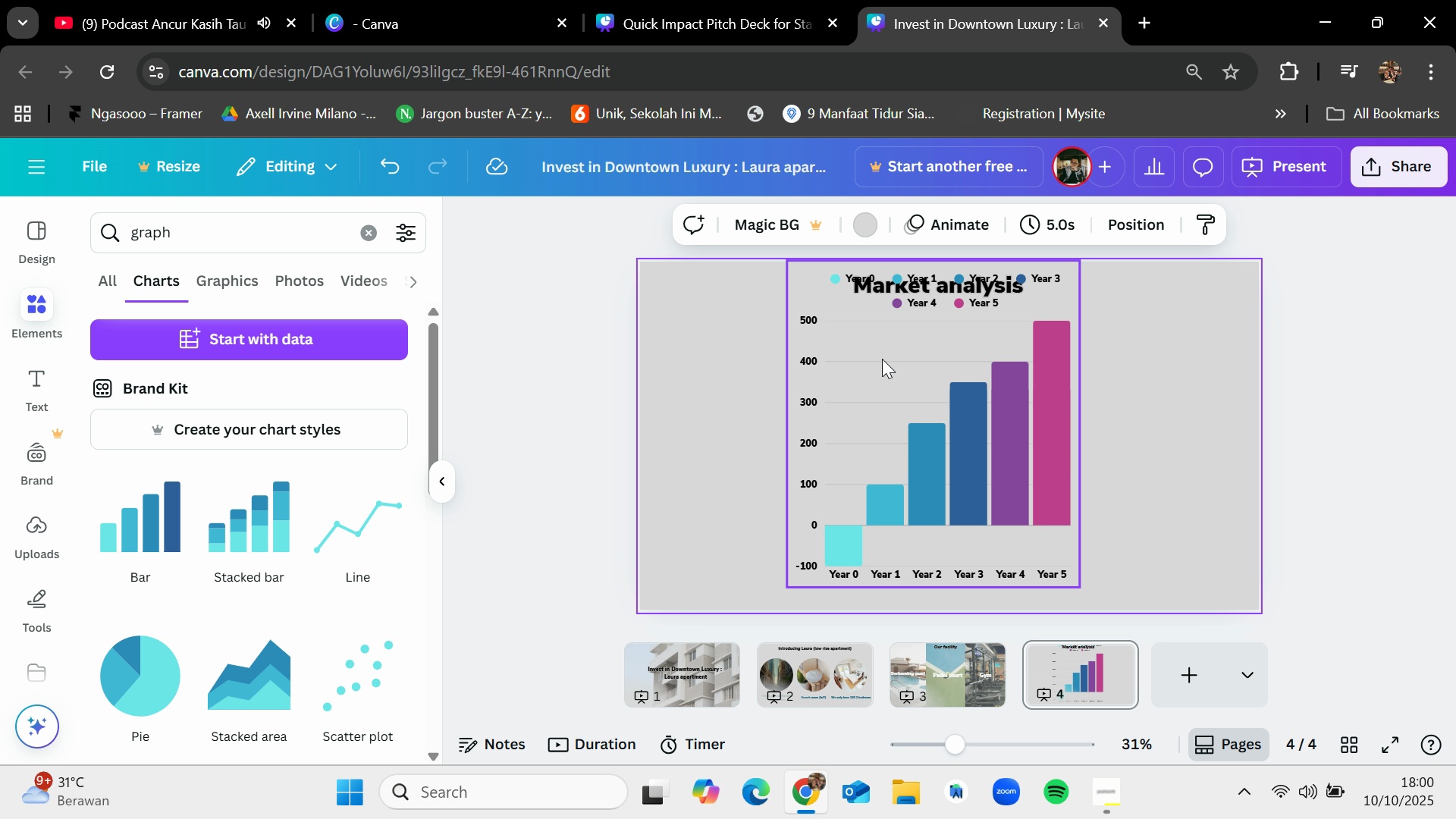 
left_click([667, 357])
 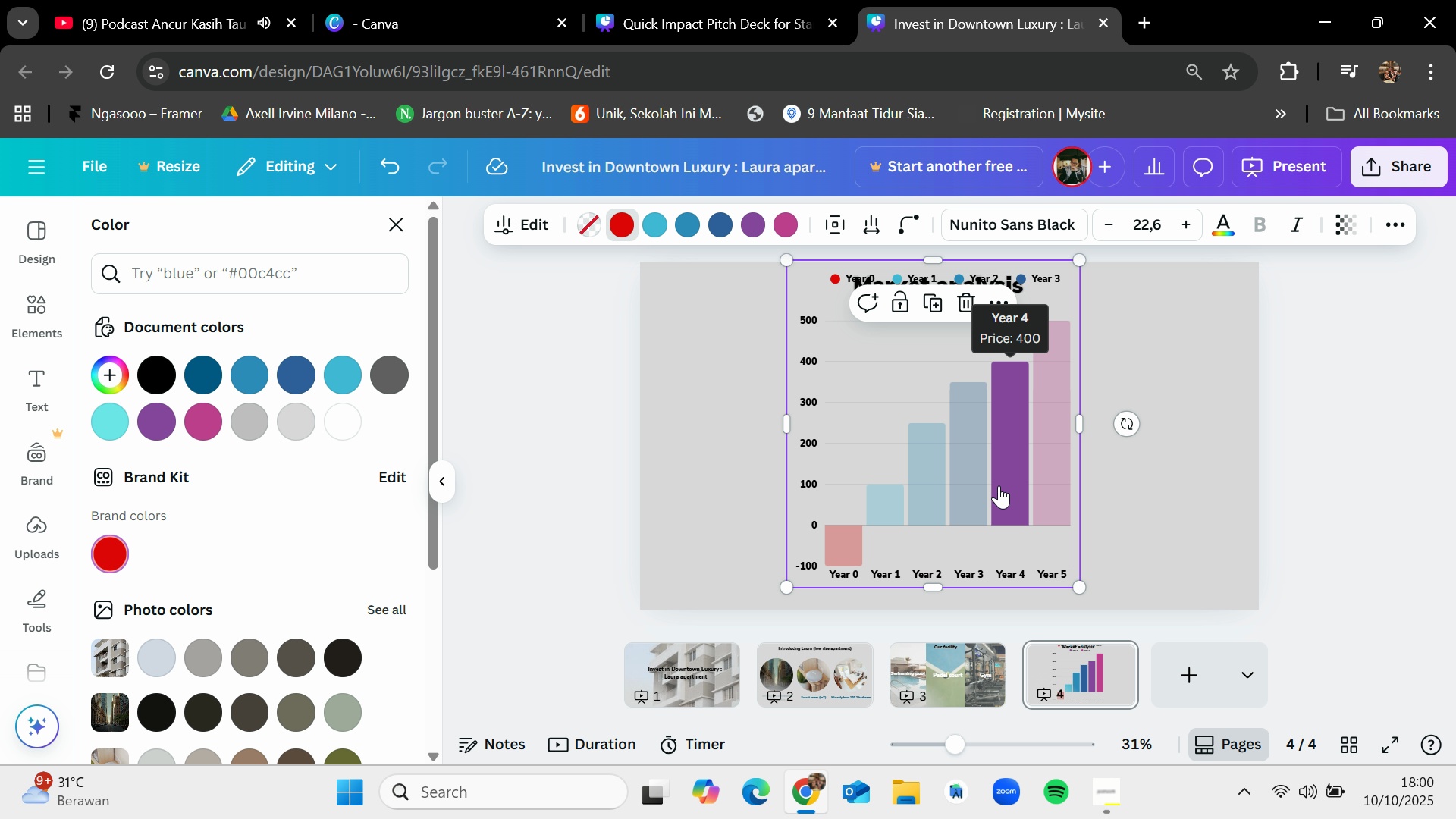 
left_click([999, 485])
 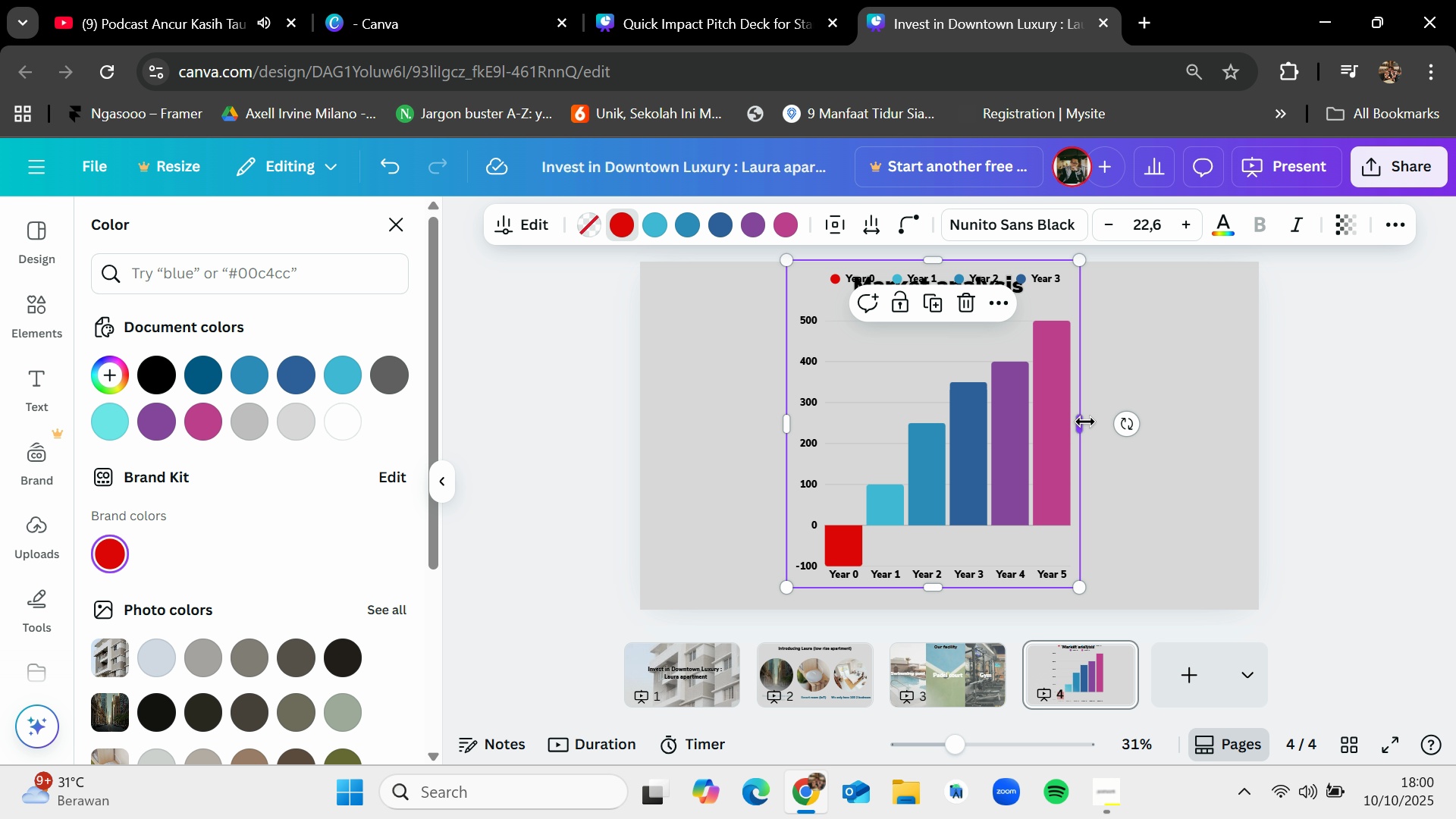 
left_click_drag(start_coordinate=[1085, 421], to_coordinate=[1241, 420])
 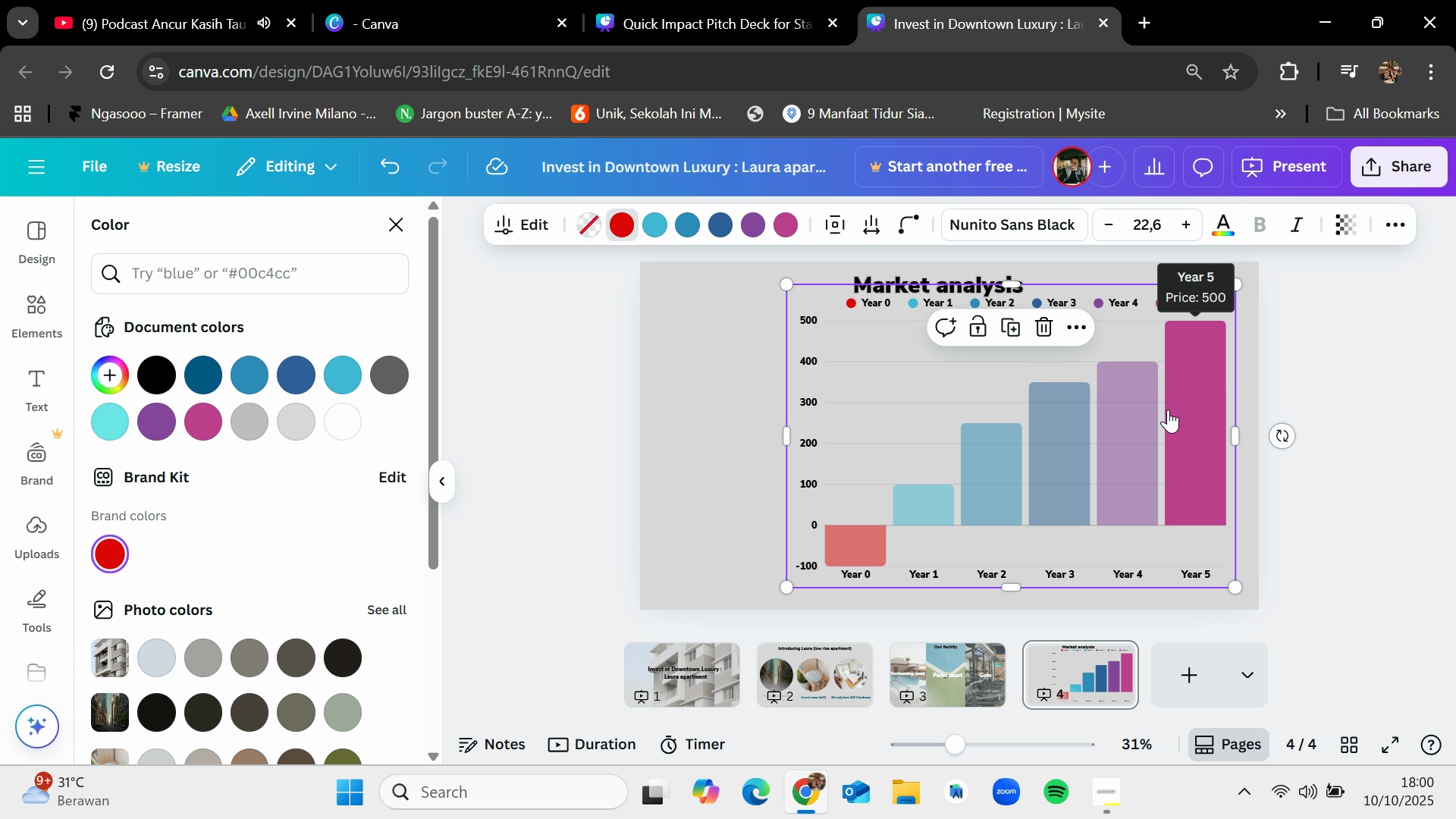 
left_click_drag(start_coordinate=[1167, 409], to_coordinate=[1118, 421])
 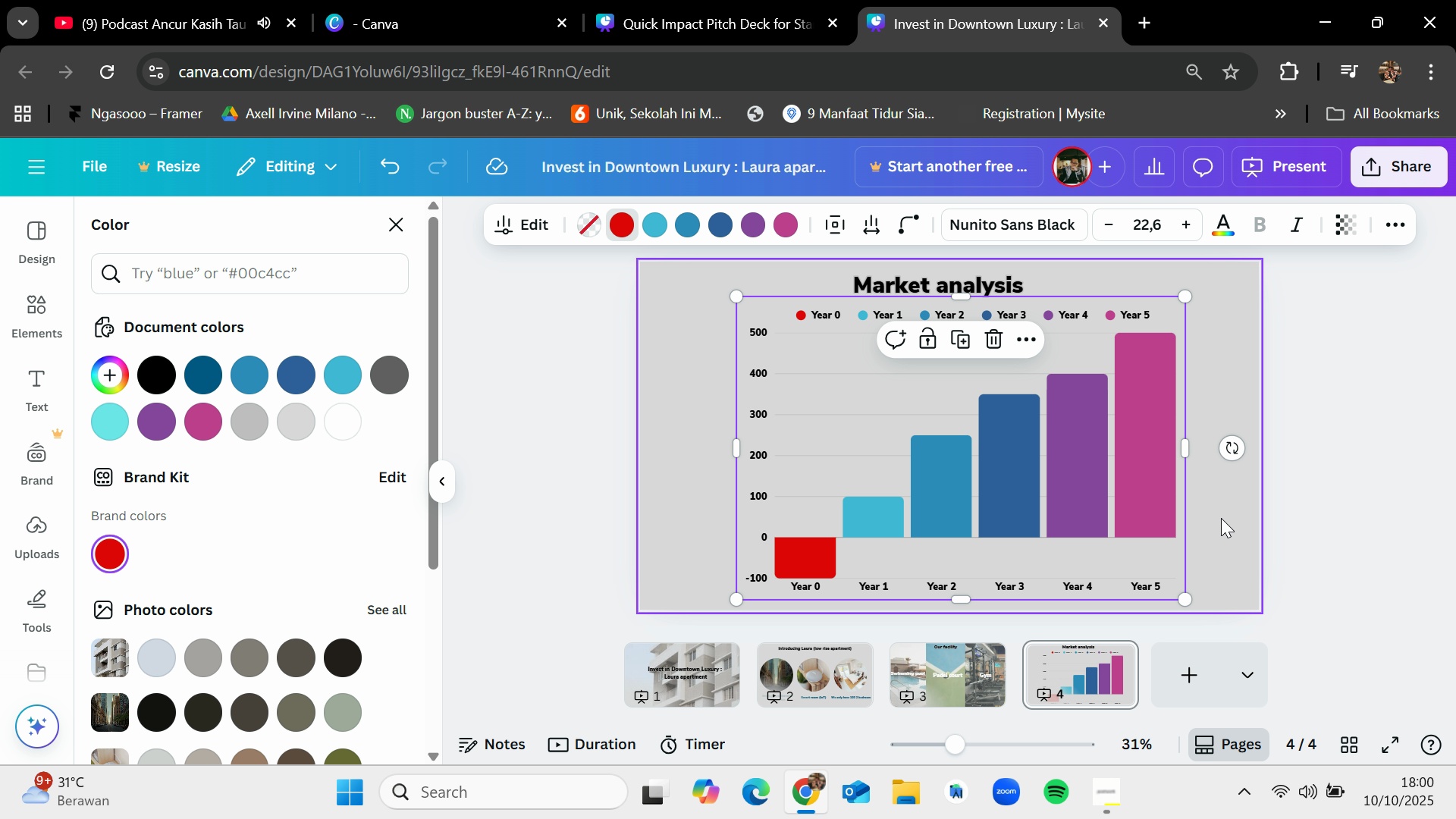 
left_click([1221, 518])
 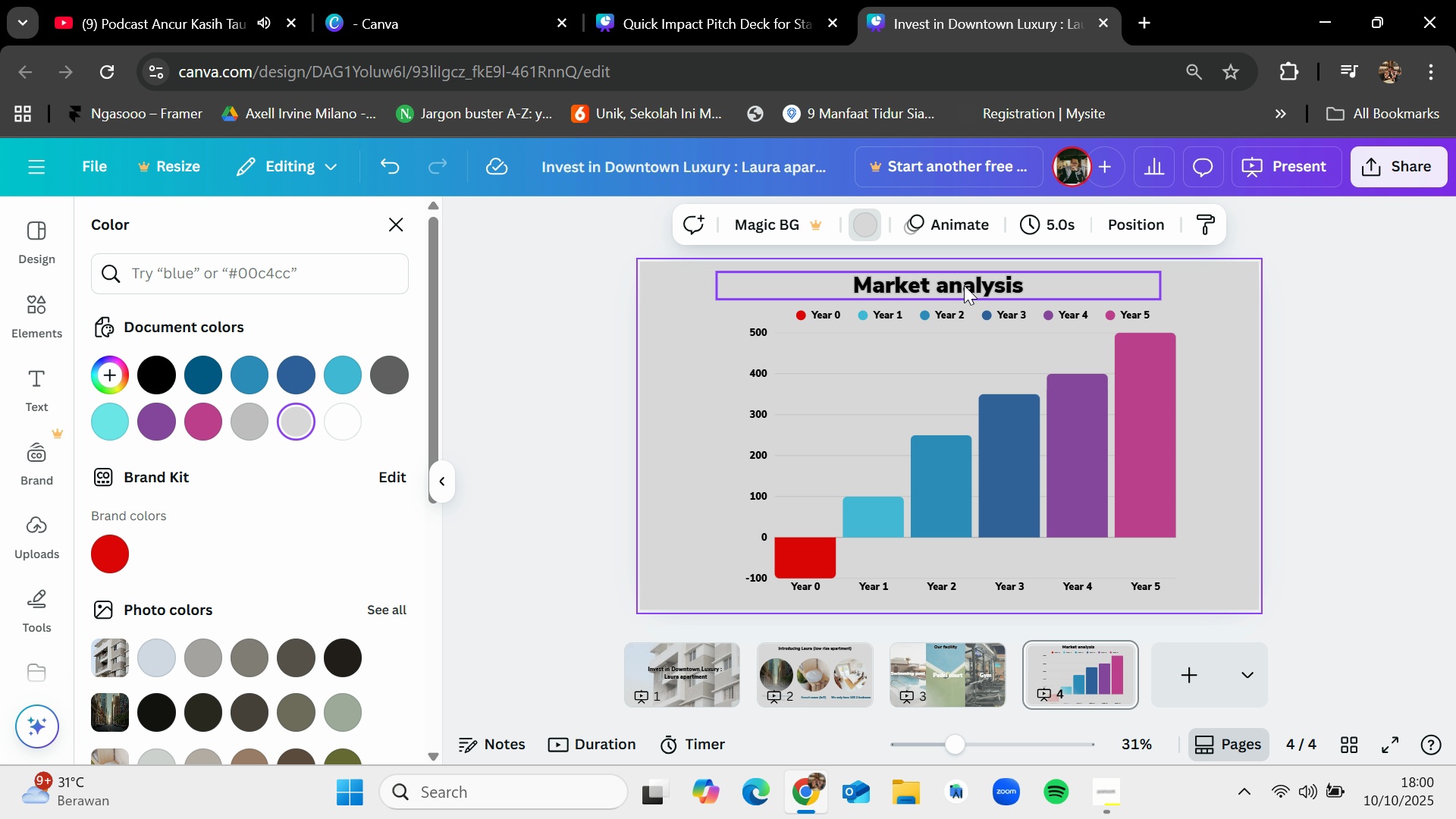 
left_click_drag(start_coordinate=[964, 283], to_coordinate=[977, 271])
 